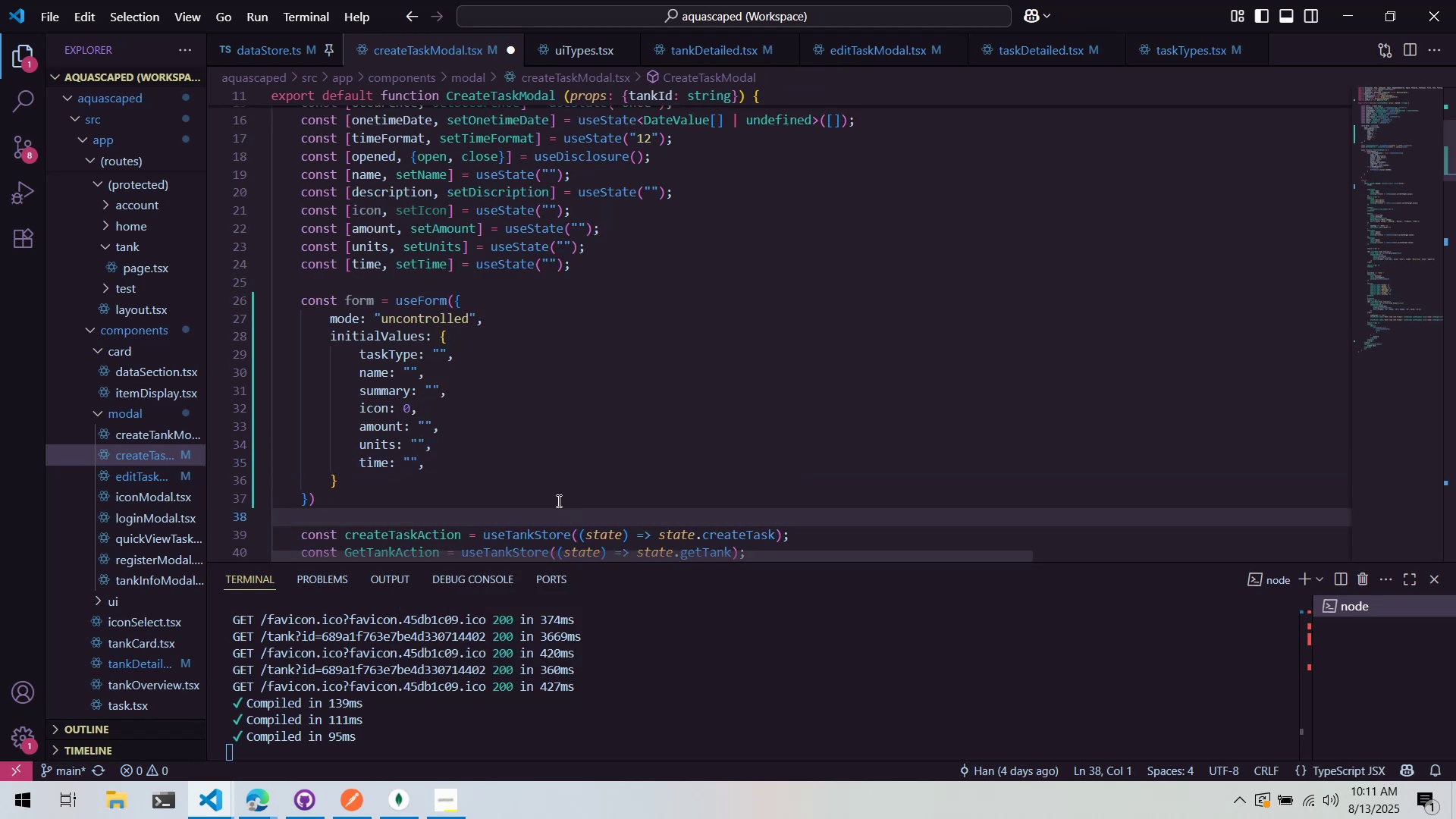 
key(S)
 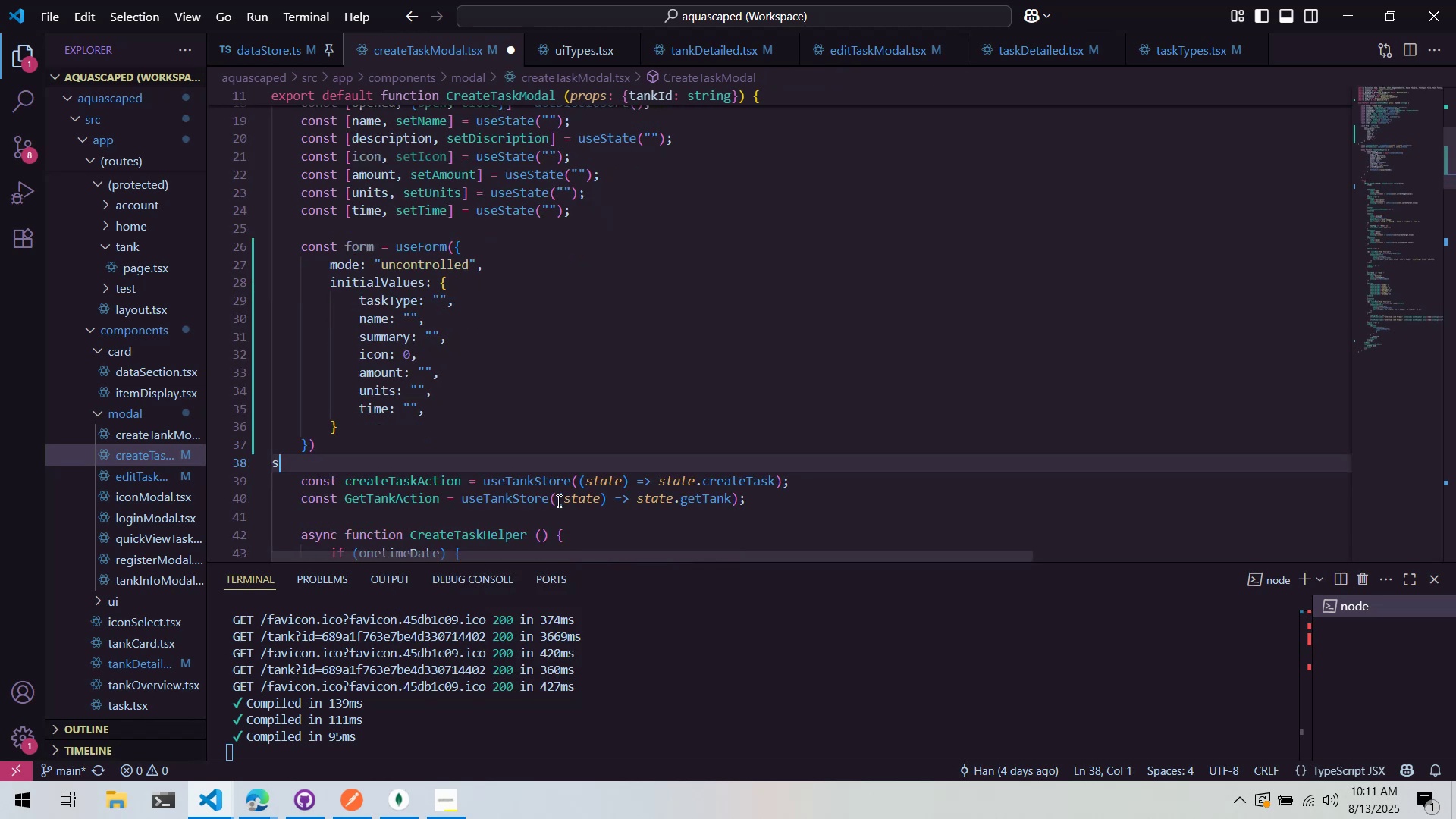 
key(Control+S)
 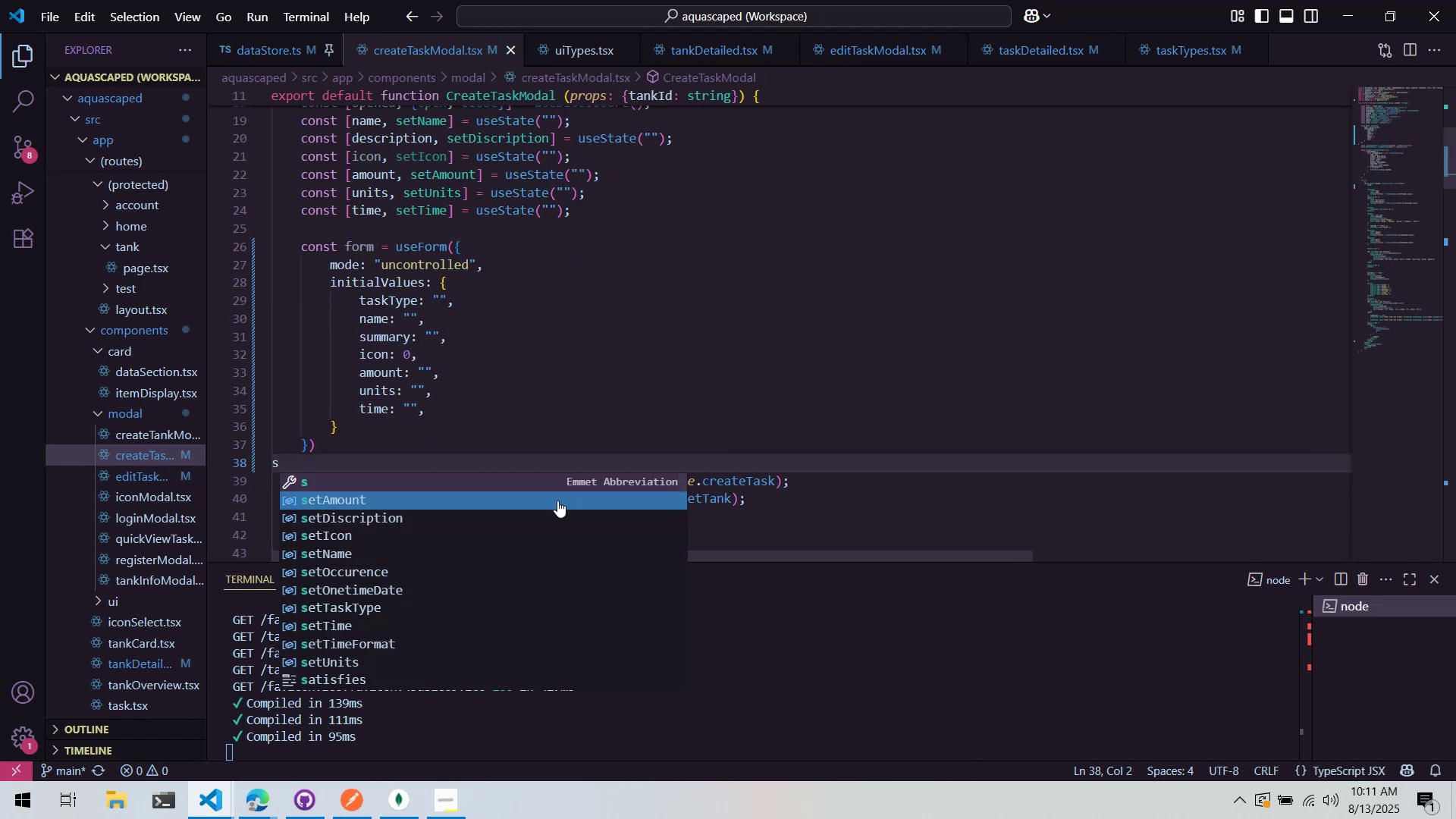 
key(Control+ControlLeft)
 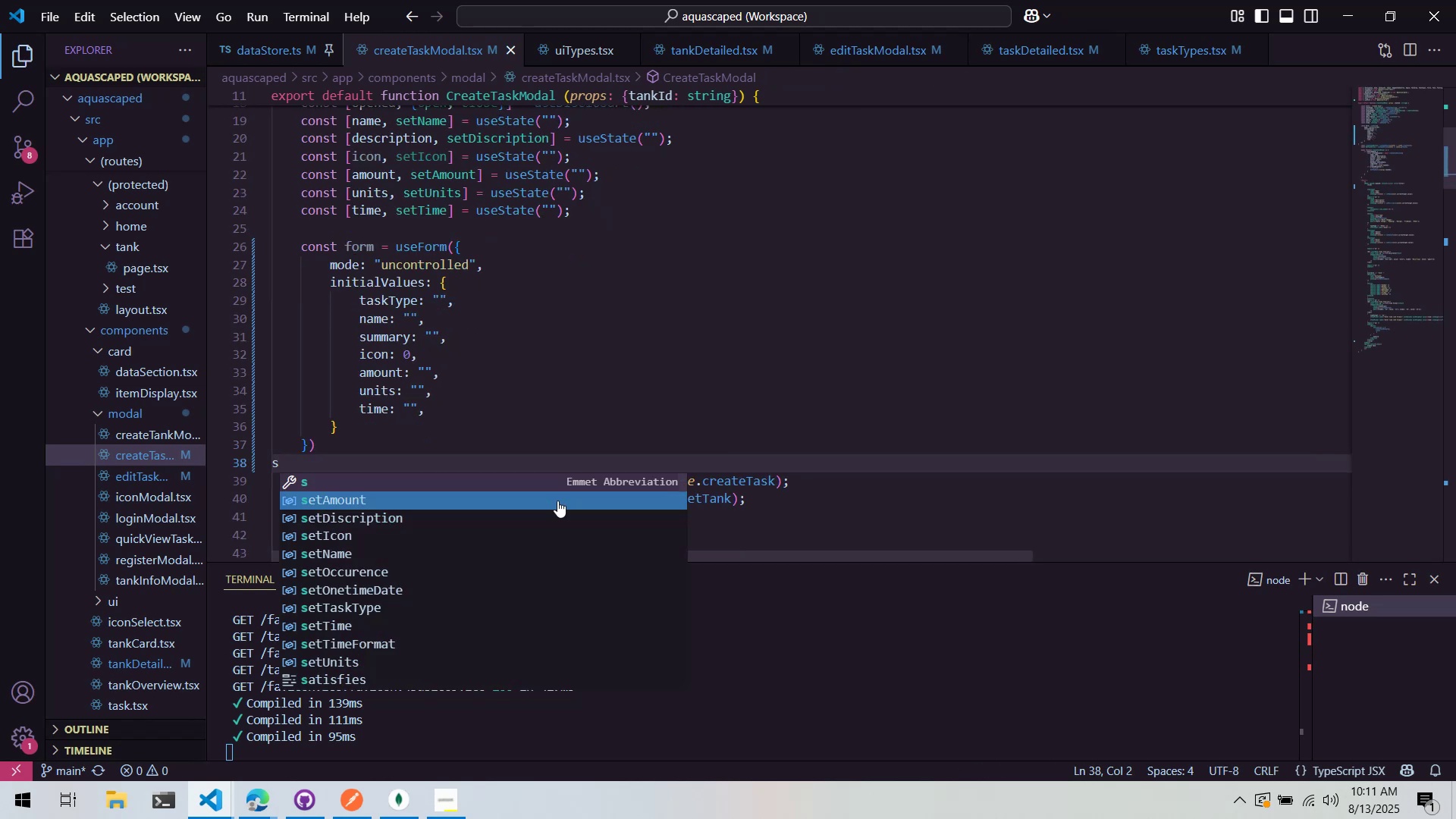 
key(Control+Z)
 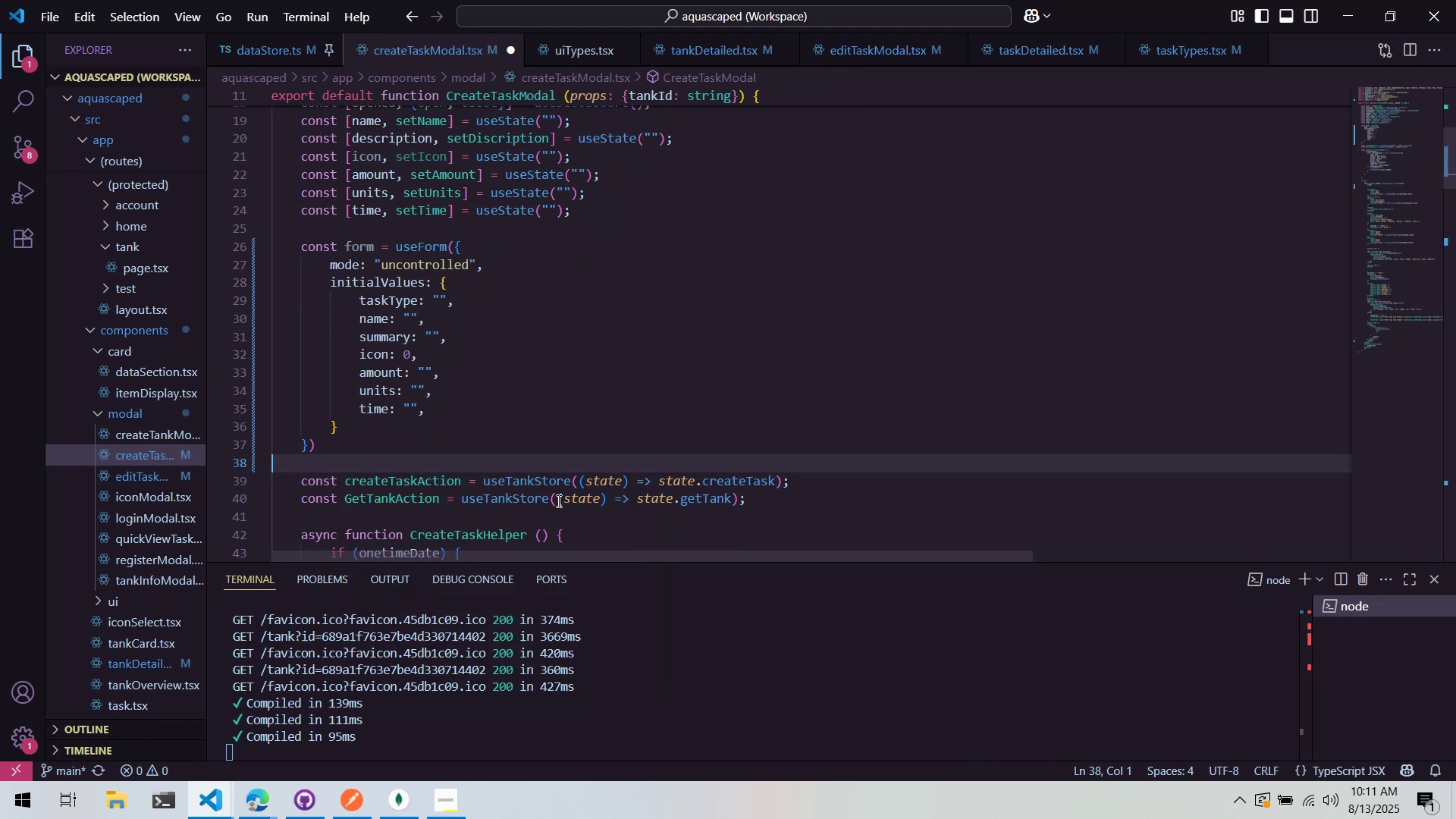 
key(Control+ControlLeft)
 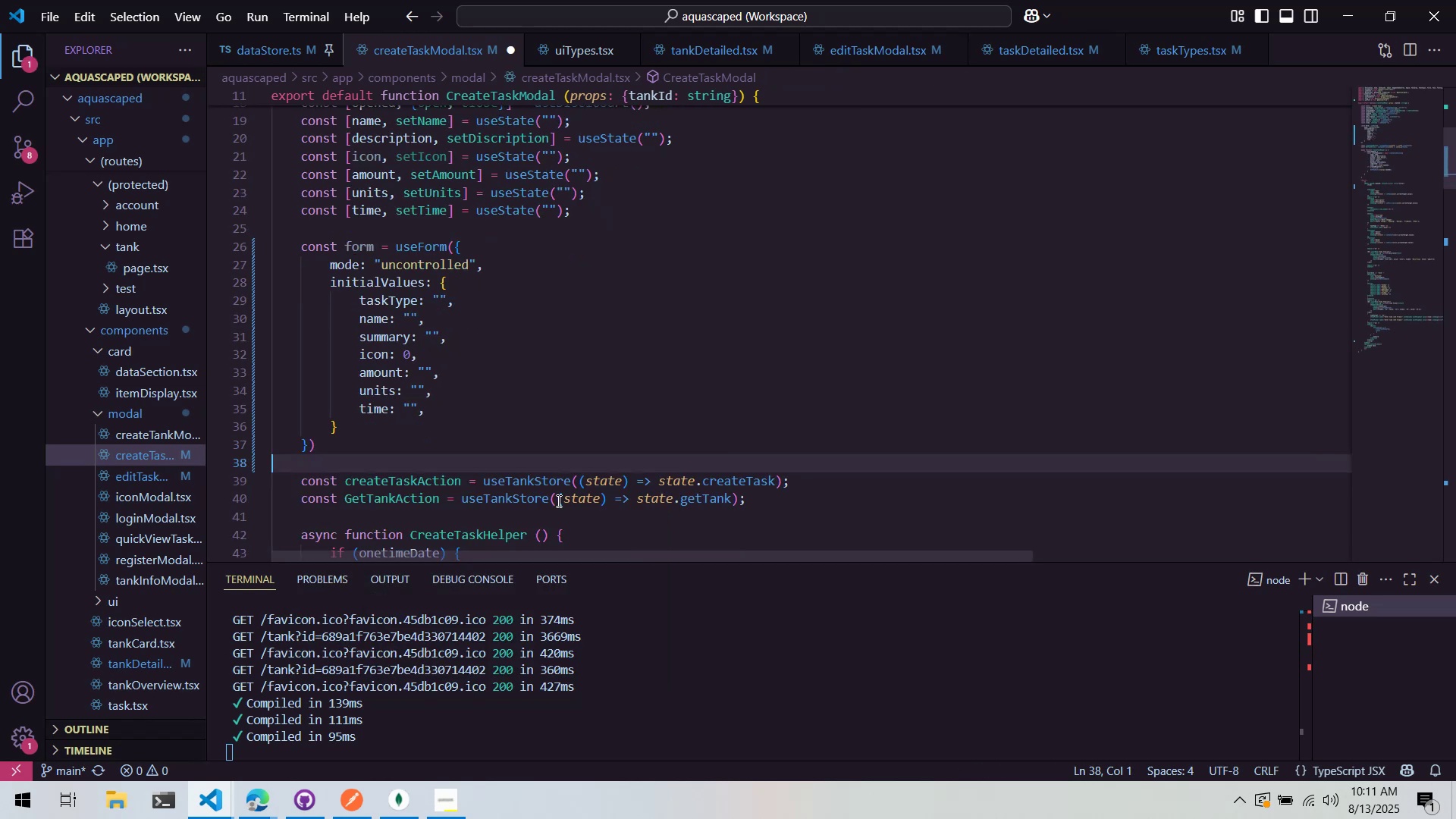 
key(Control+S)
 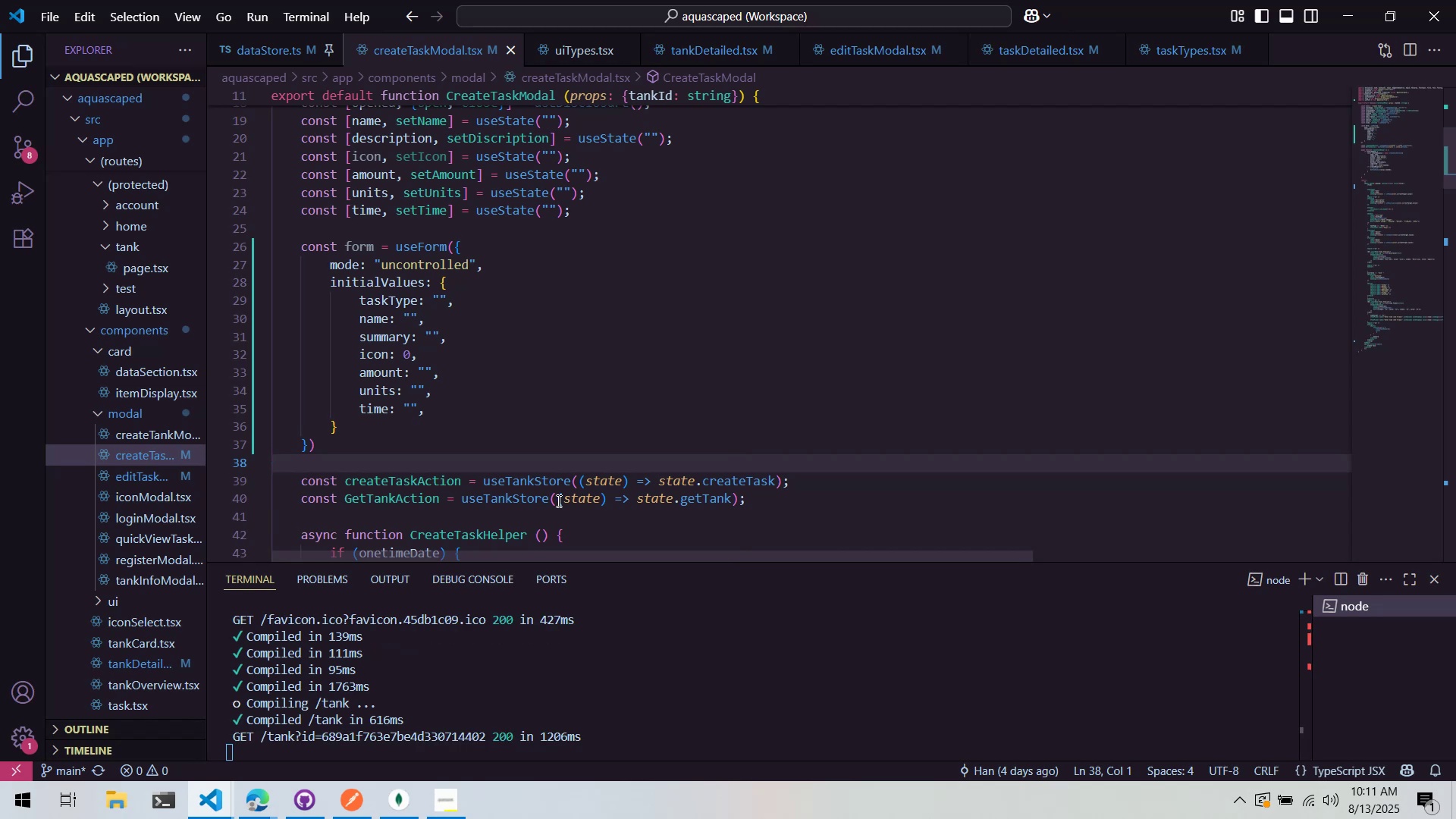 
wait(7.55)
 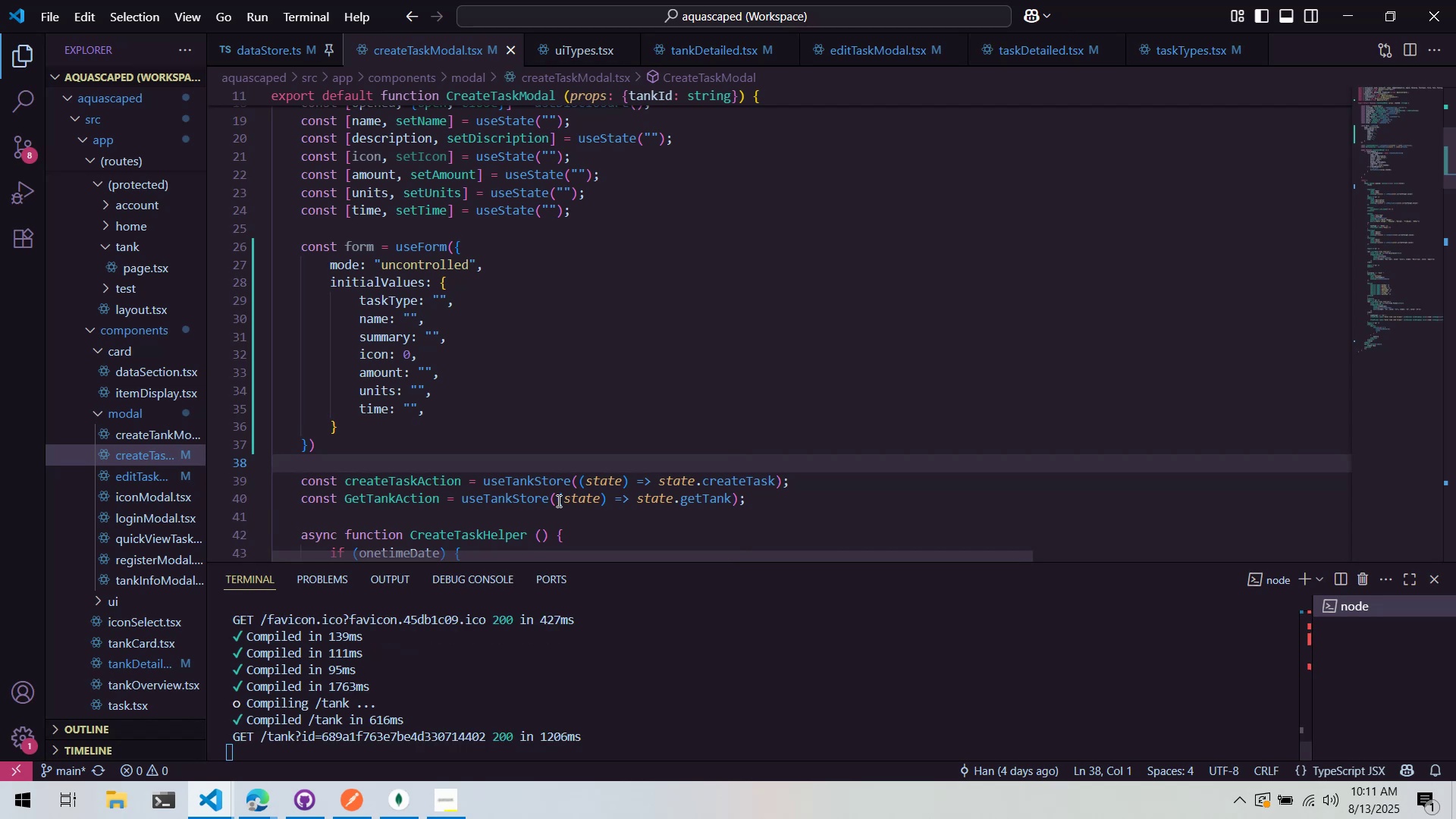 
mouse_move([499, 484])
 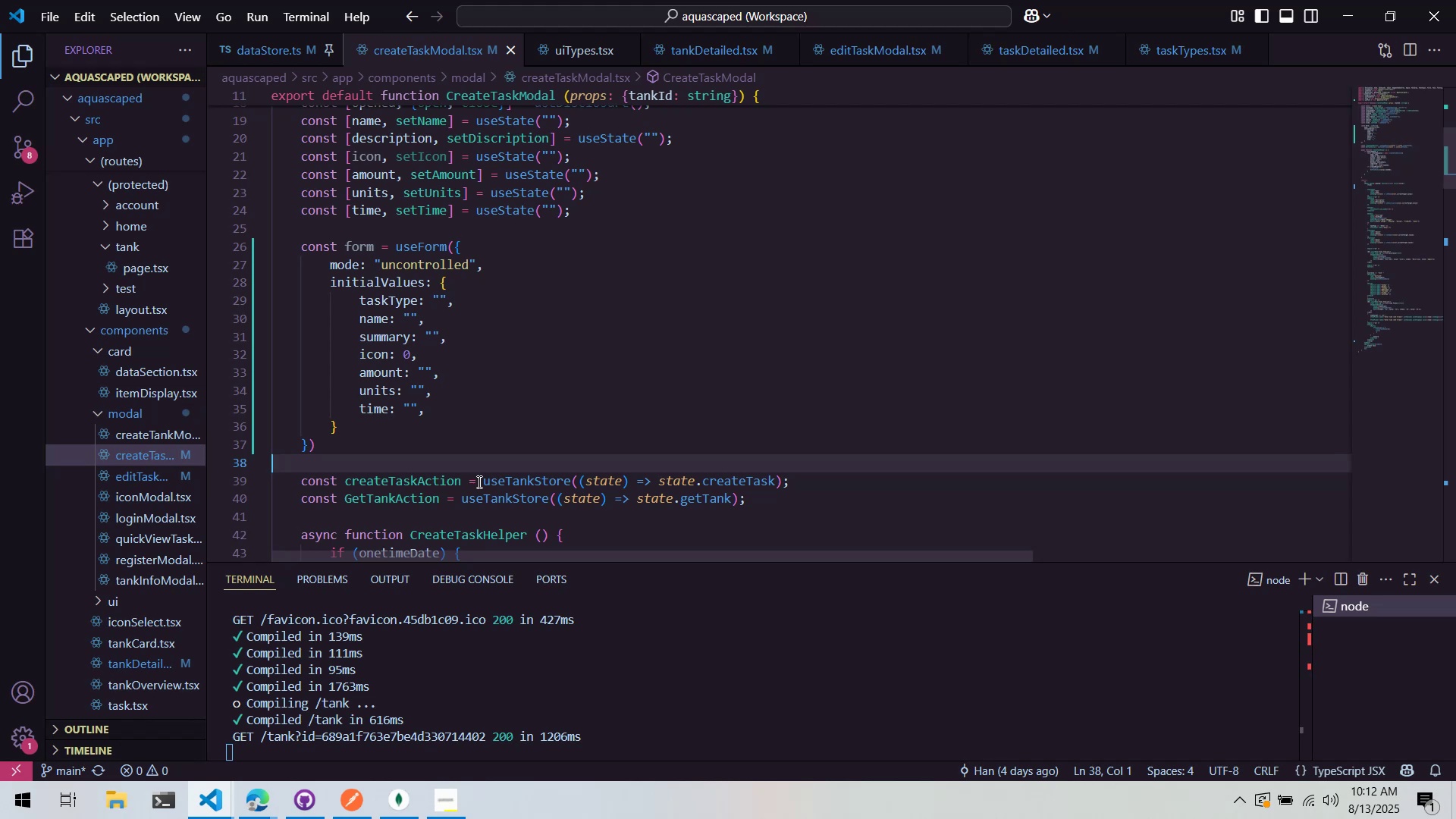 
wait(76.58)
 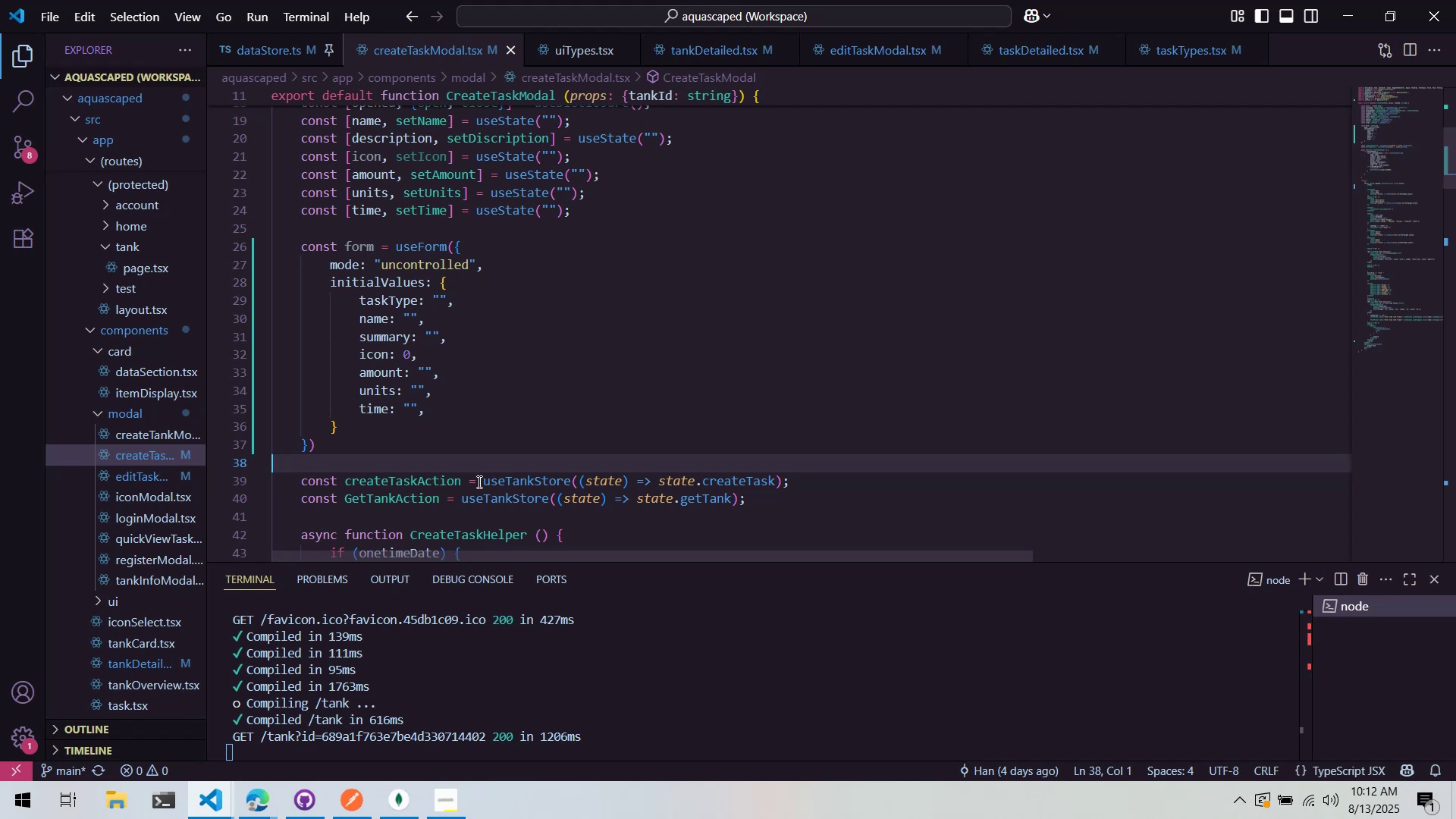 
scroll: coordinate [580, 348], scroll_direction: down, amount: 8.0
 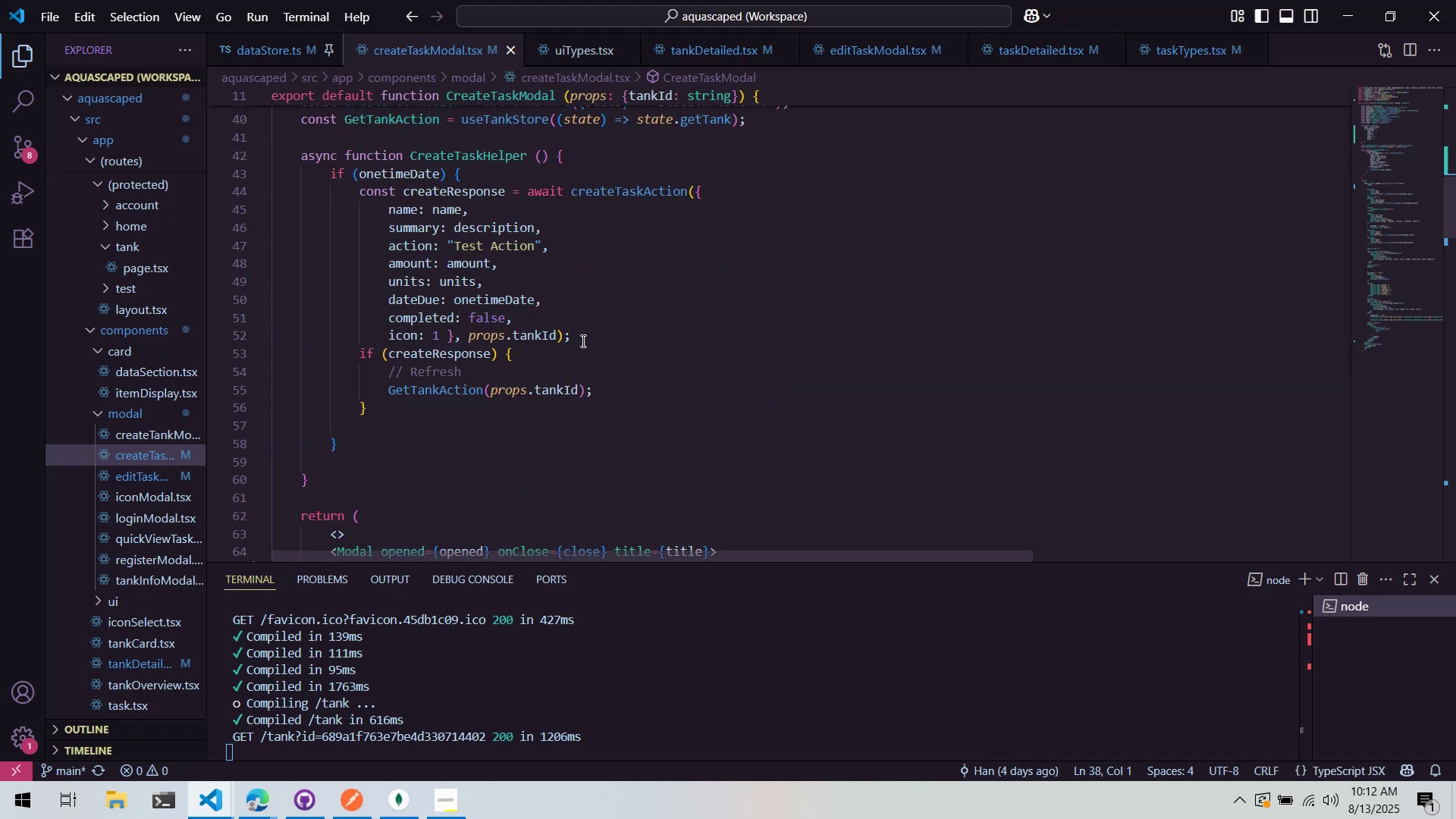 
key(Alt+AltLeft)
 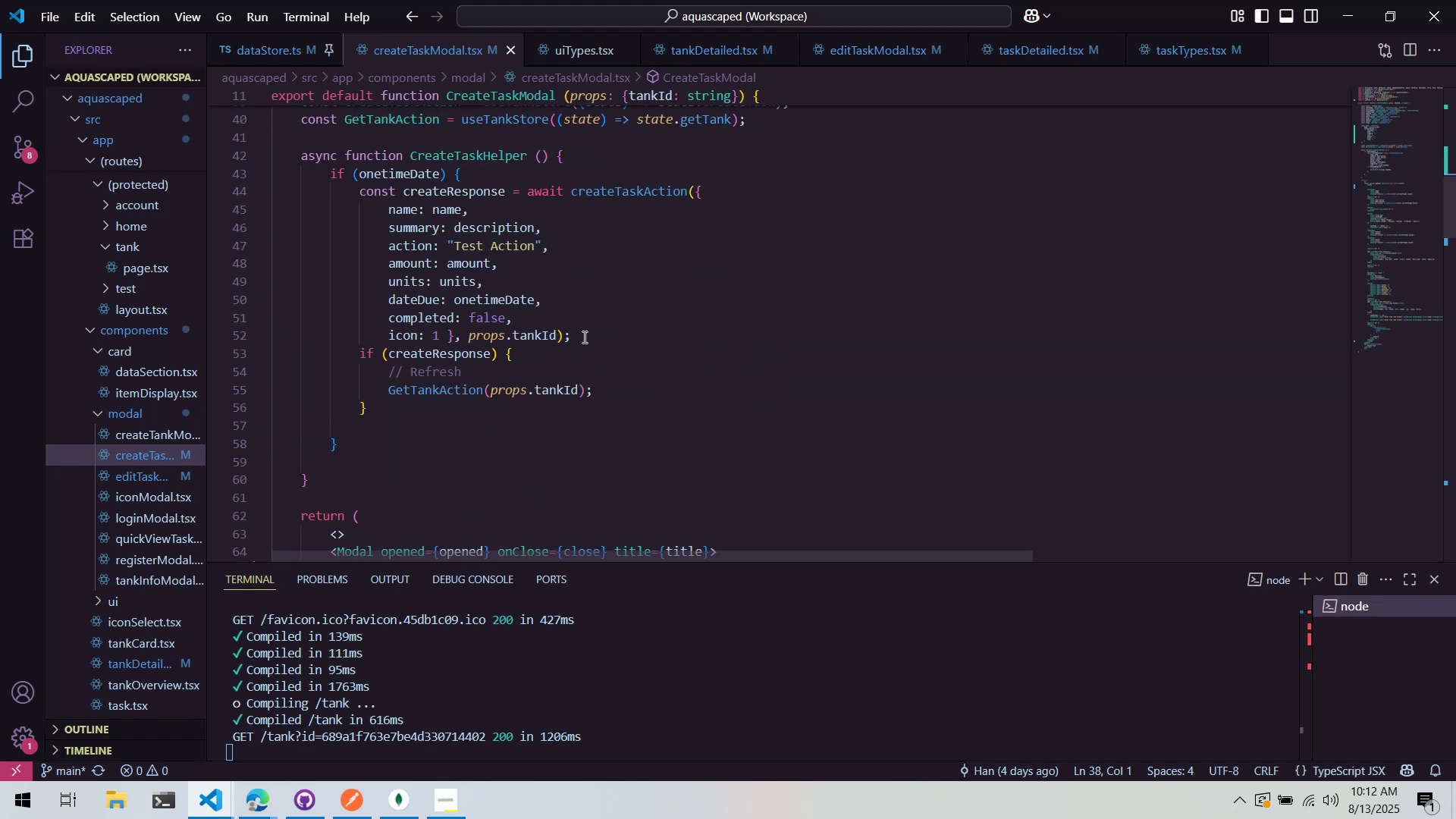 
key(Alt+Tab)
 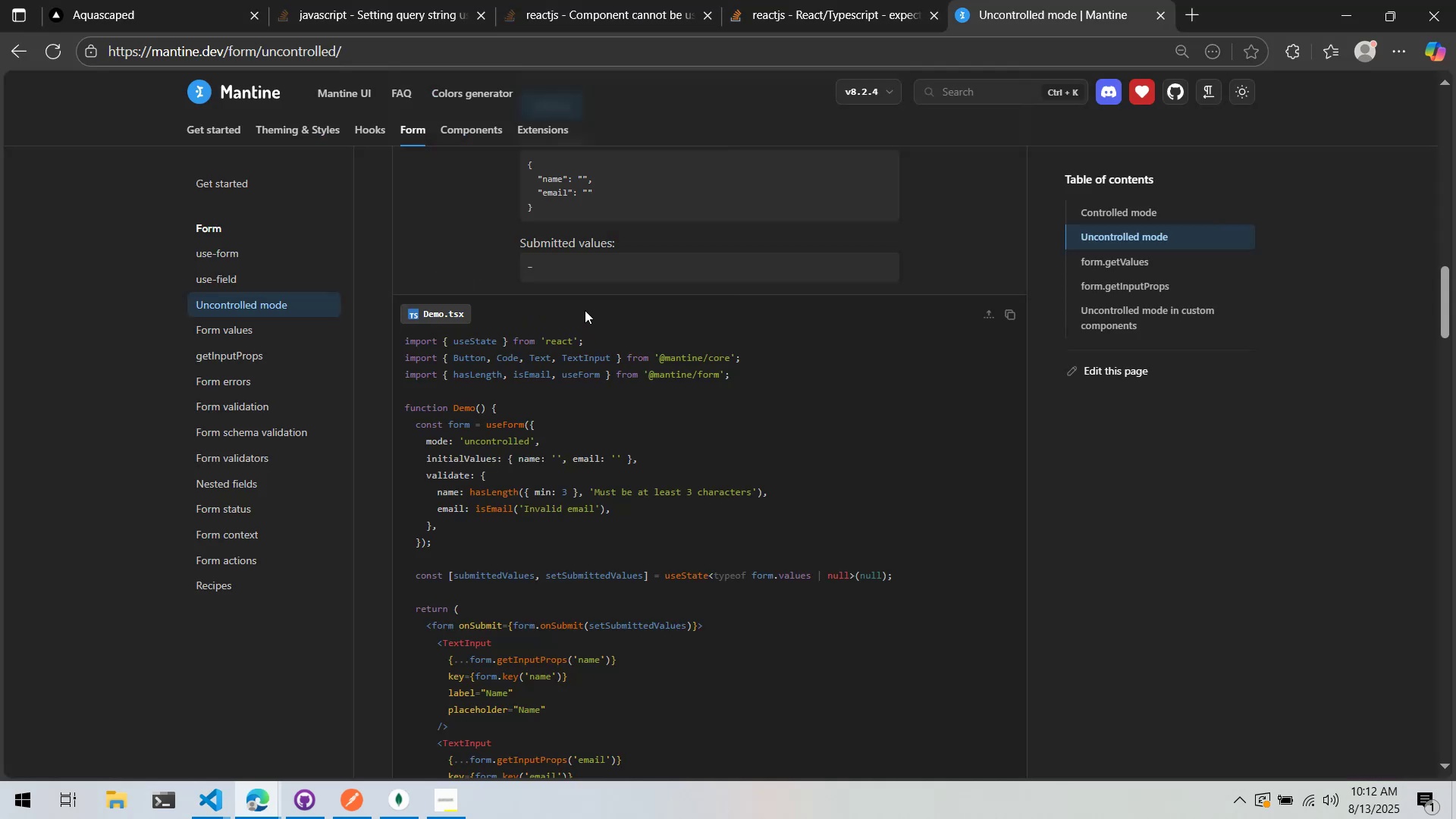 
scroll: coordinate [583, 314], scroll_direction: down, amount: 2.0
 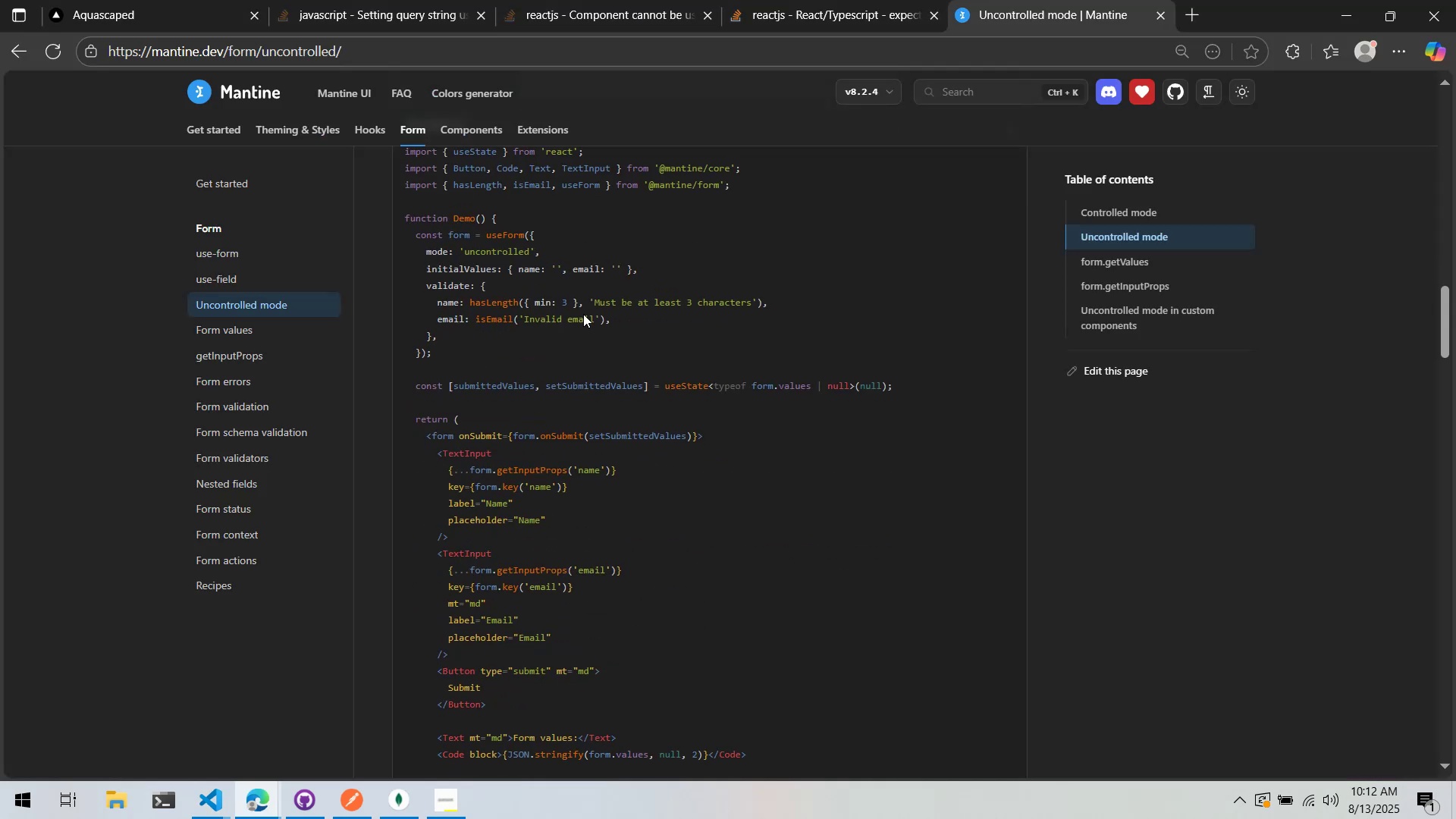 
key(Alt+AltLeft)
 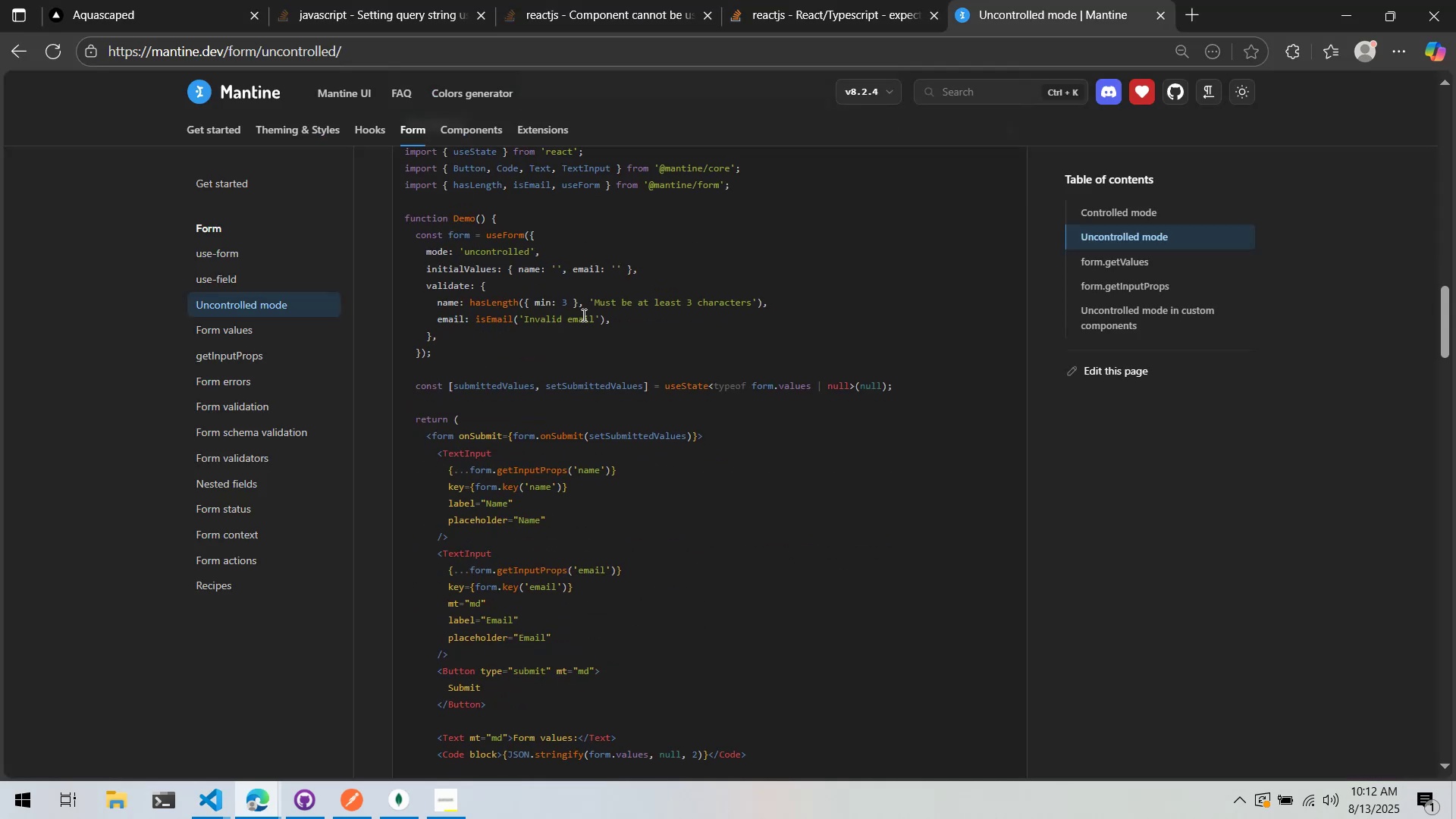 
key(Alt+Tab)
 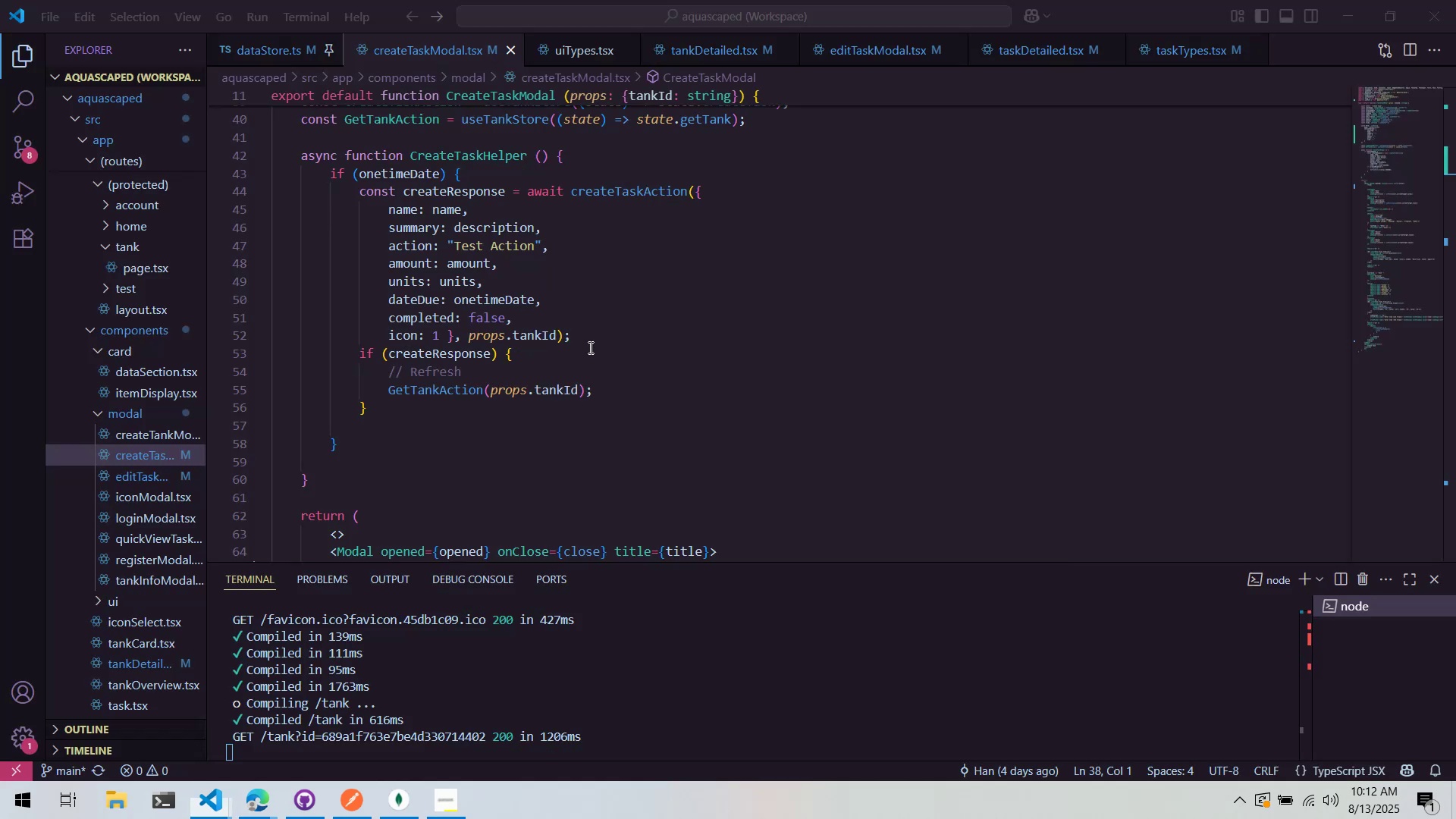 
scroll: coordinate [593, 413], scroll_direction: down, amount: 8.0
 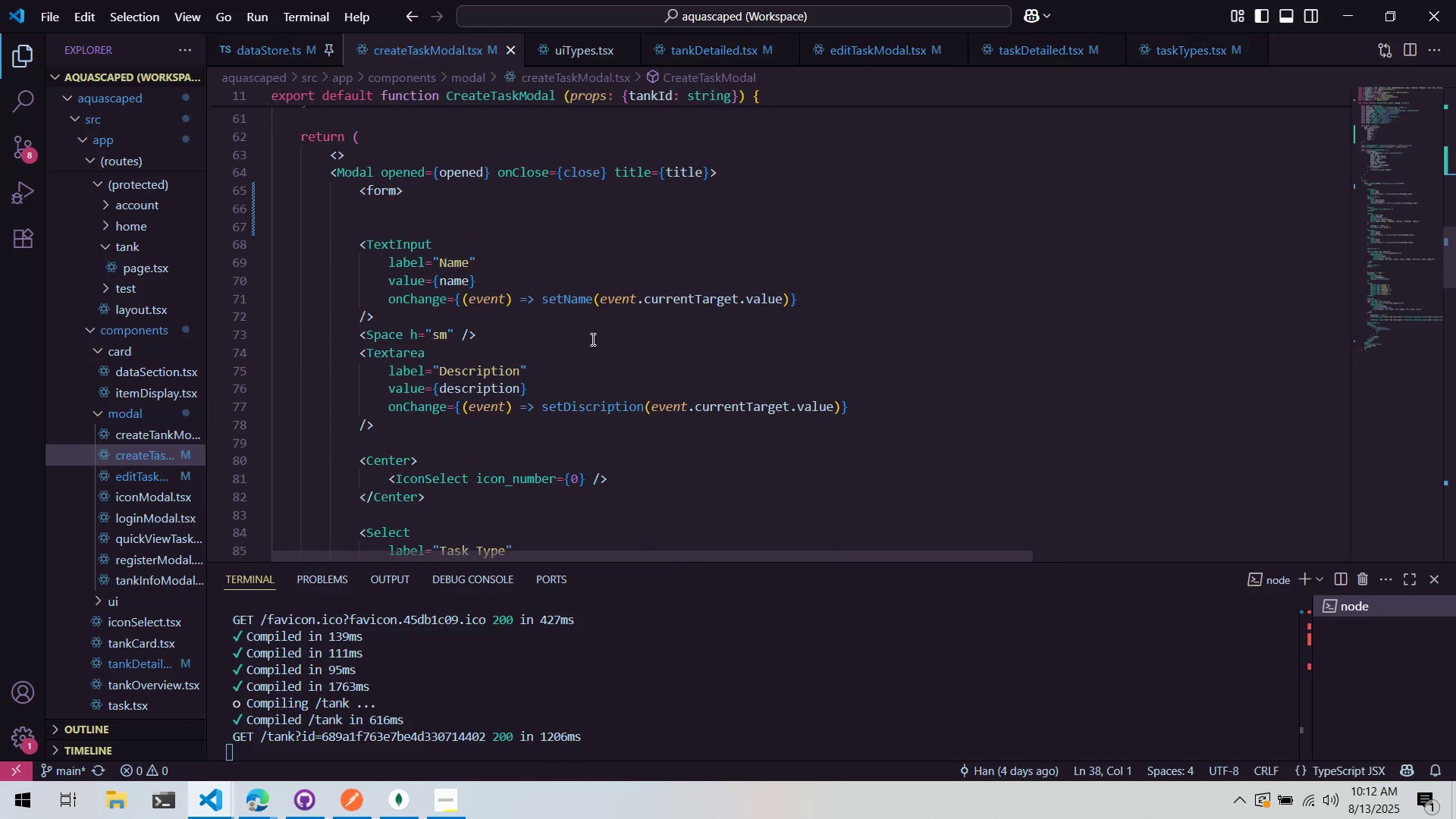 
scroll: coordinate [594, 336], scroll_direction: up, amount: 1.0
 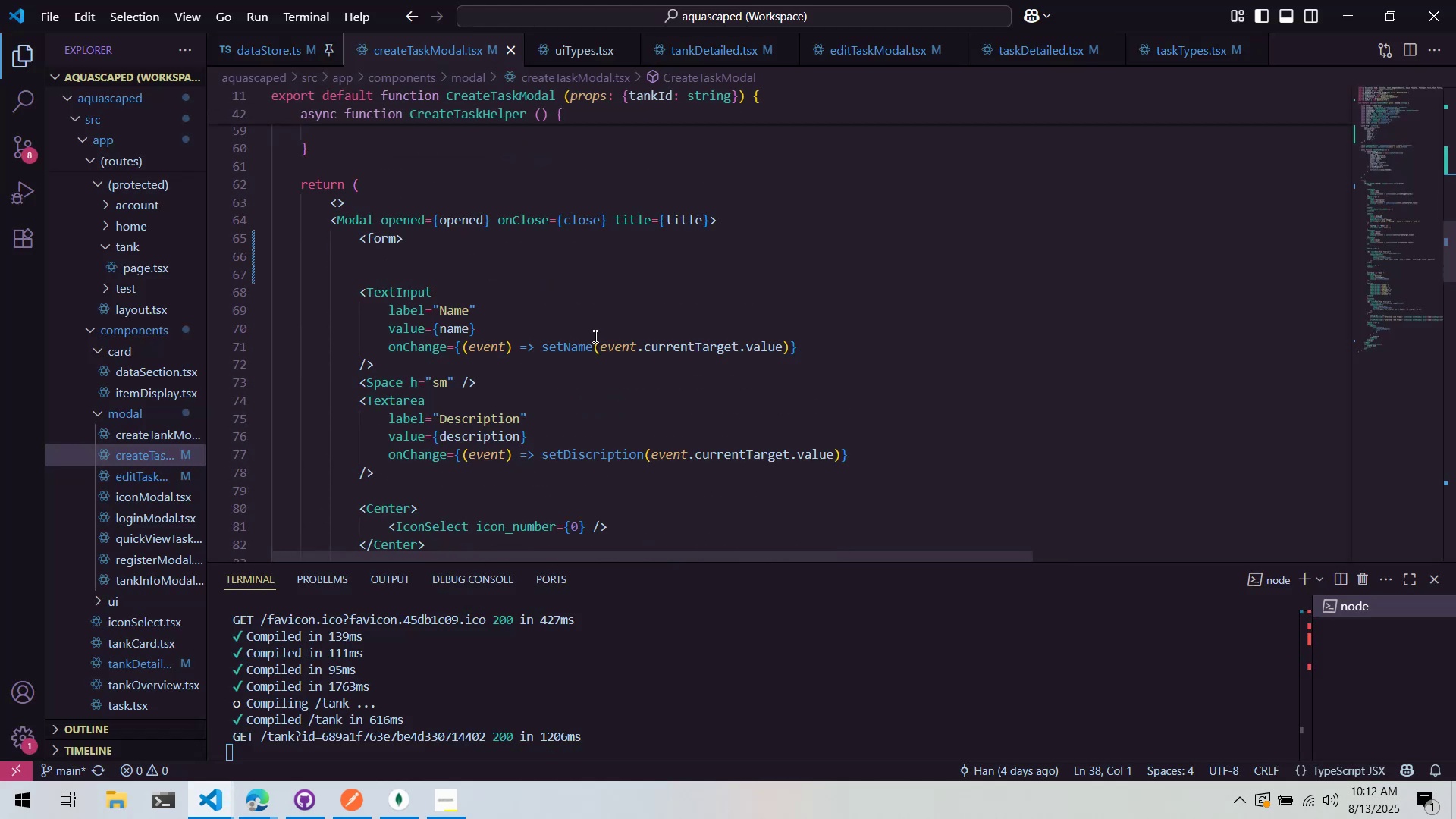 
key(Alt+AltLeft)
 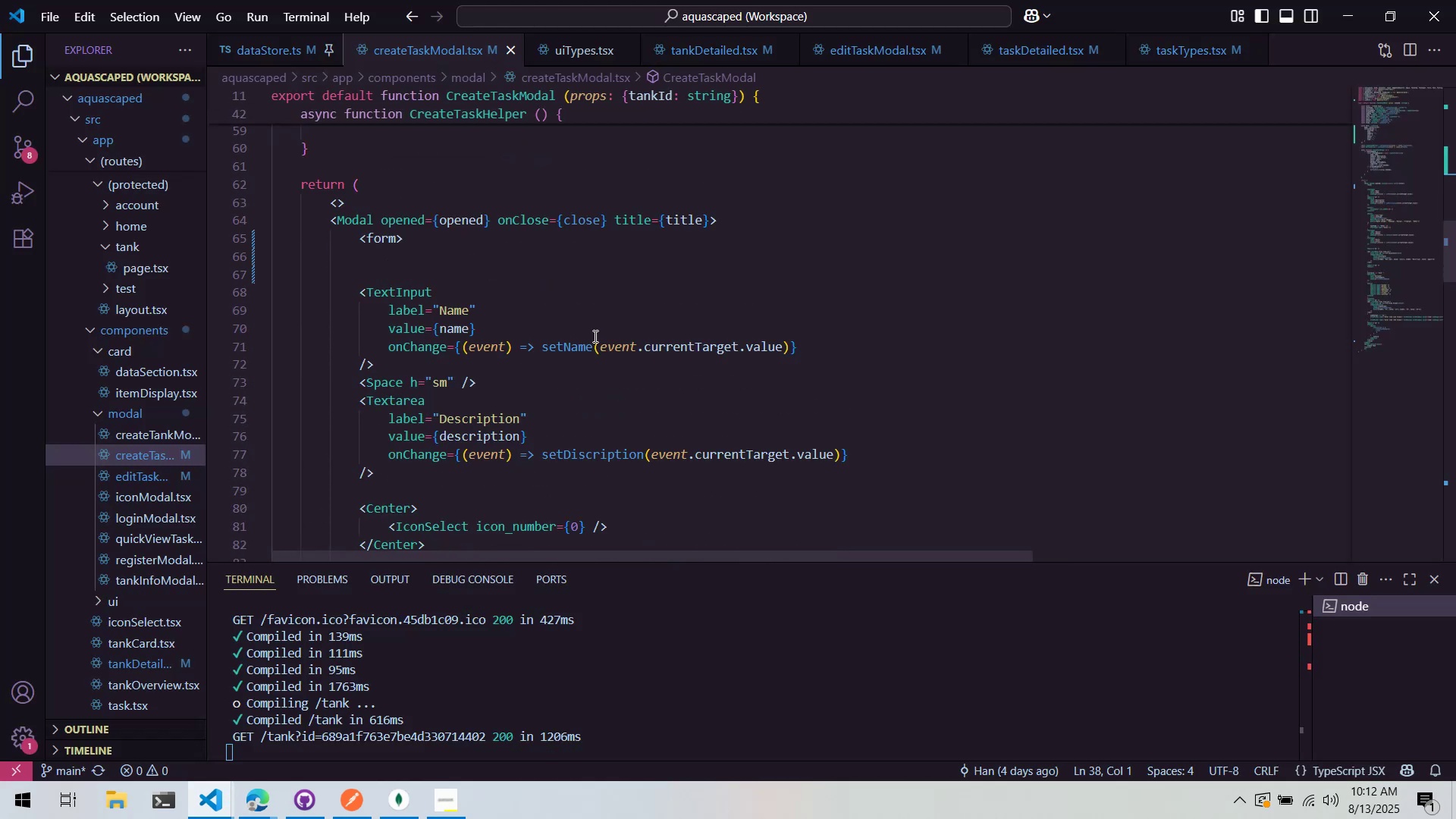 
key(Alt+Tab)
 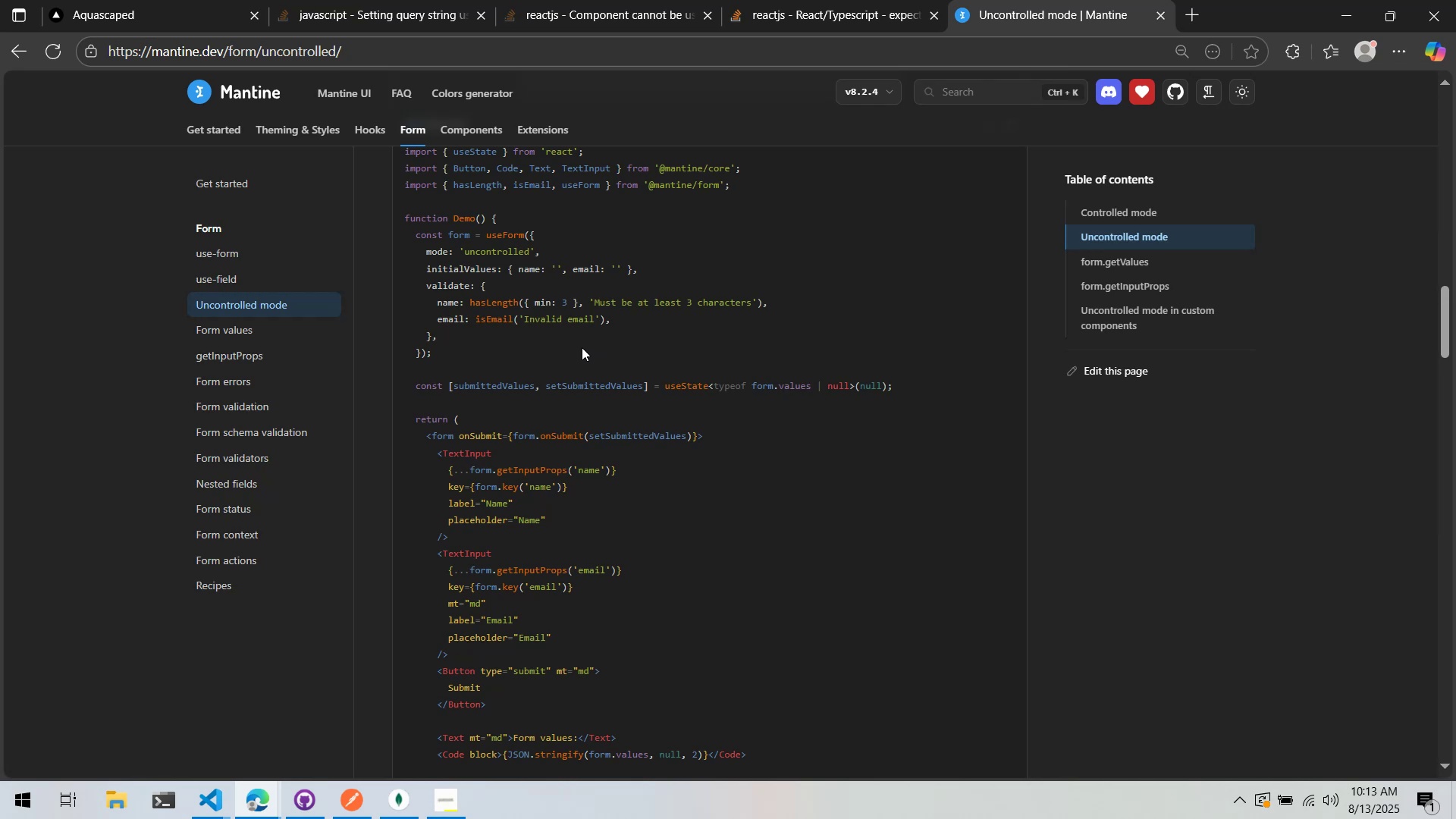 
wait(14.8)
 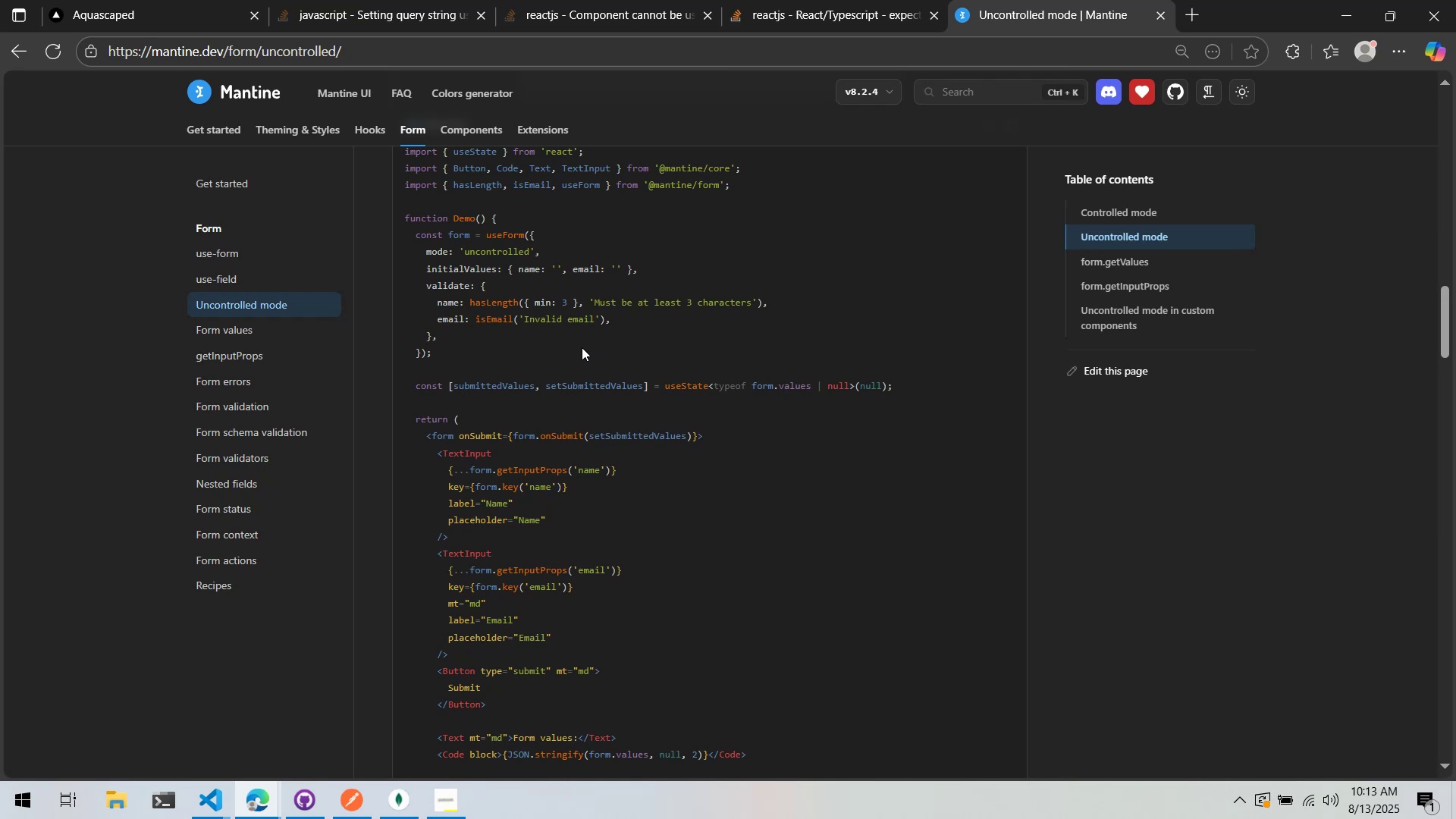 
scroll: coordinate [586, 356], scroll_direction: up, amount: 2.0
 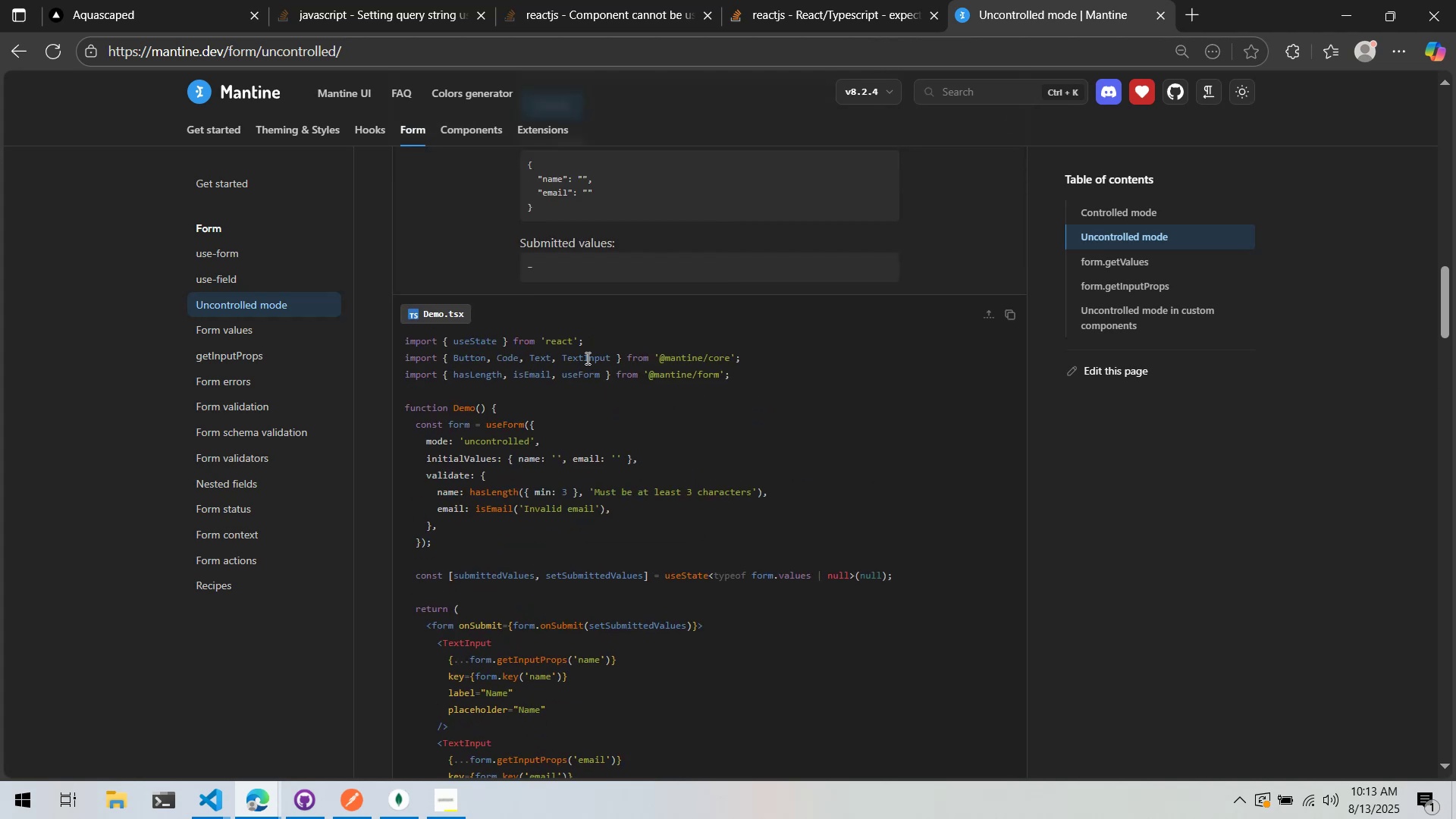 
scroll: coordinate [586, 358], scroll_direction: down, amount: 1.0
 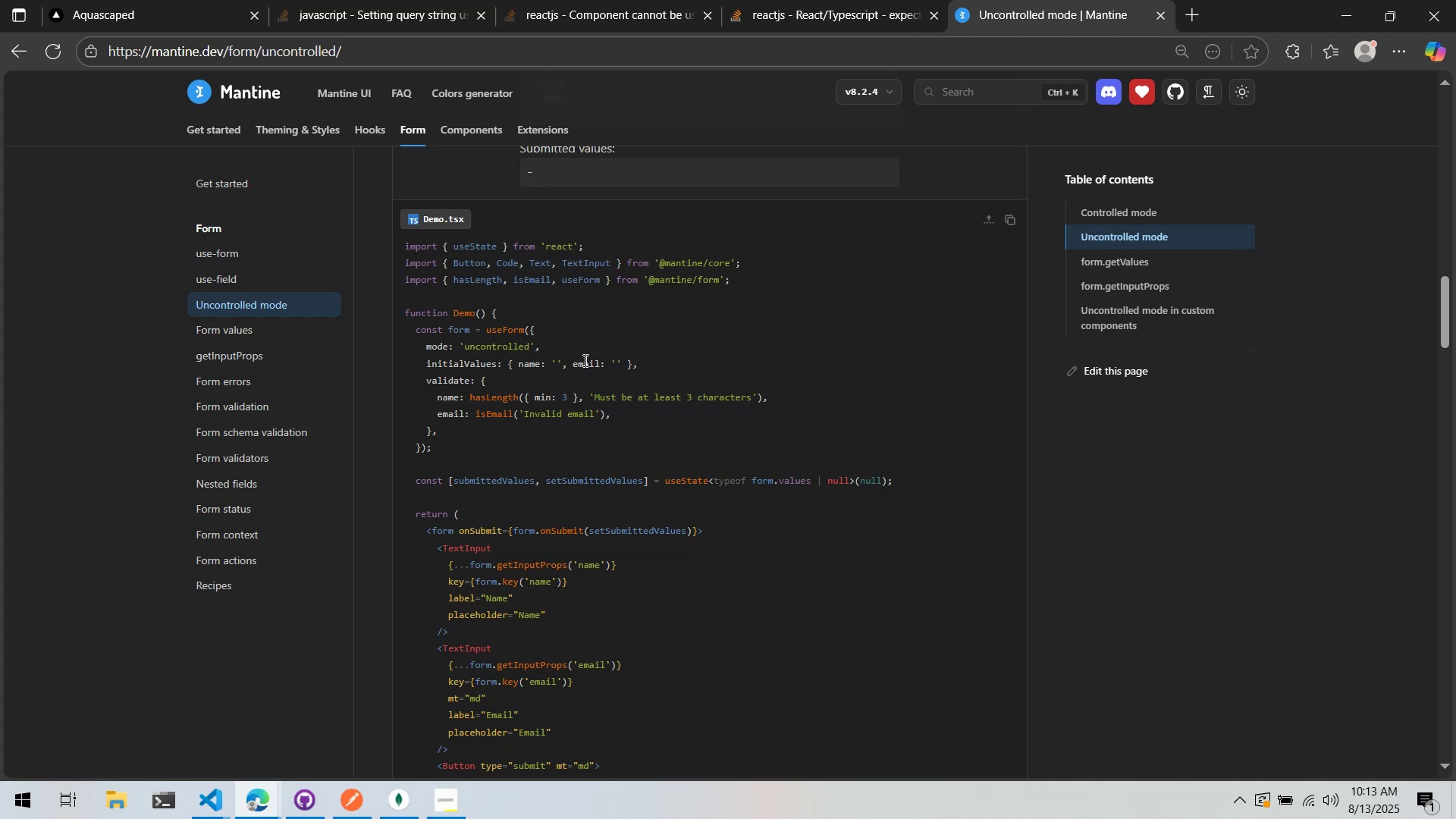 
wait(11.6)
 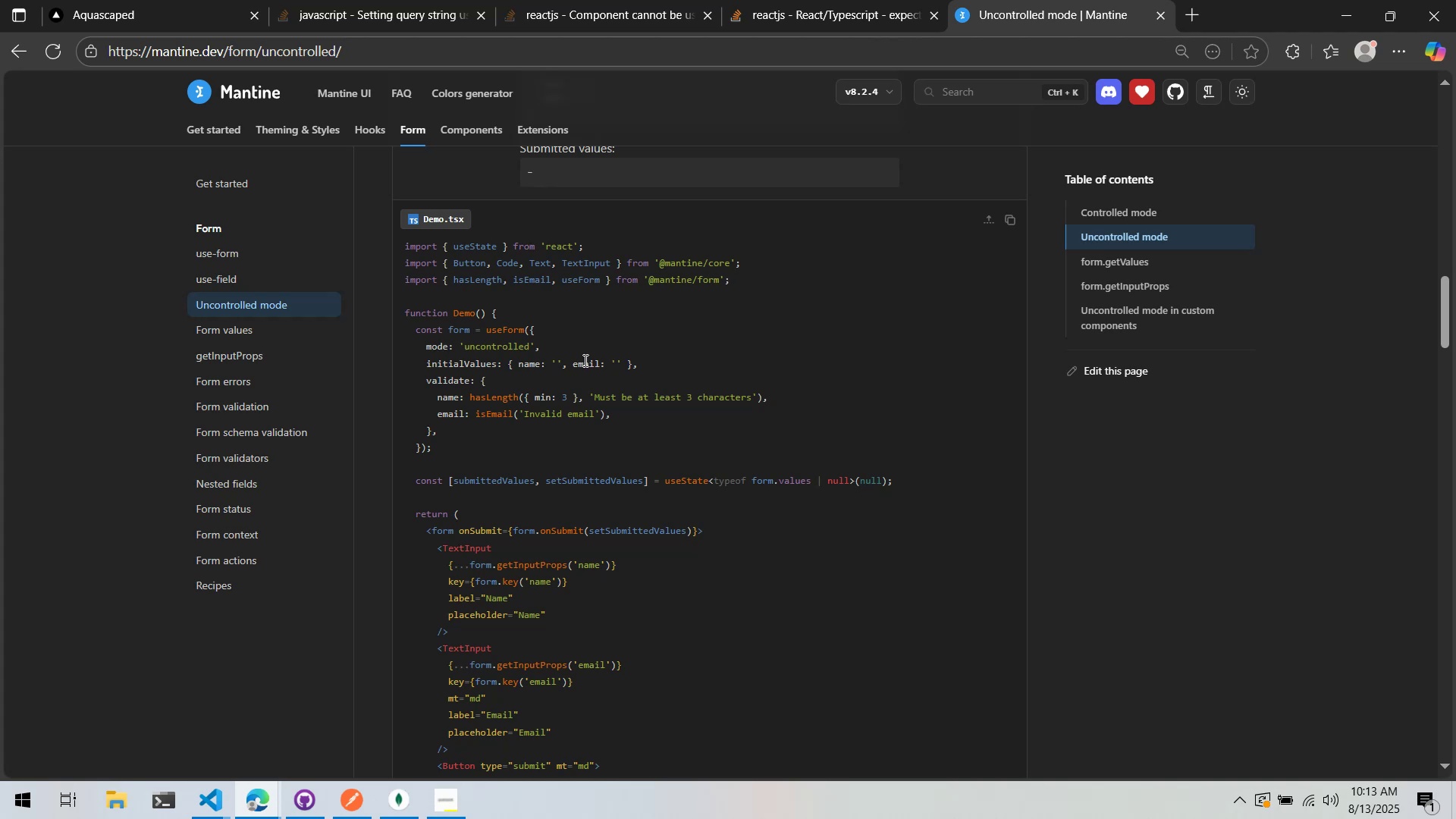 
key(Alt+AltLeft)
 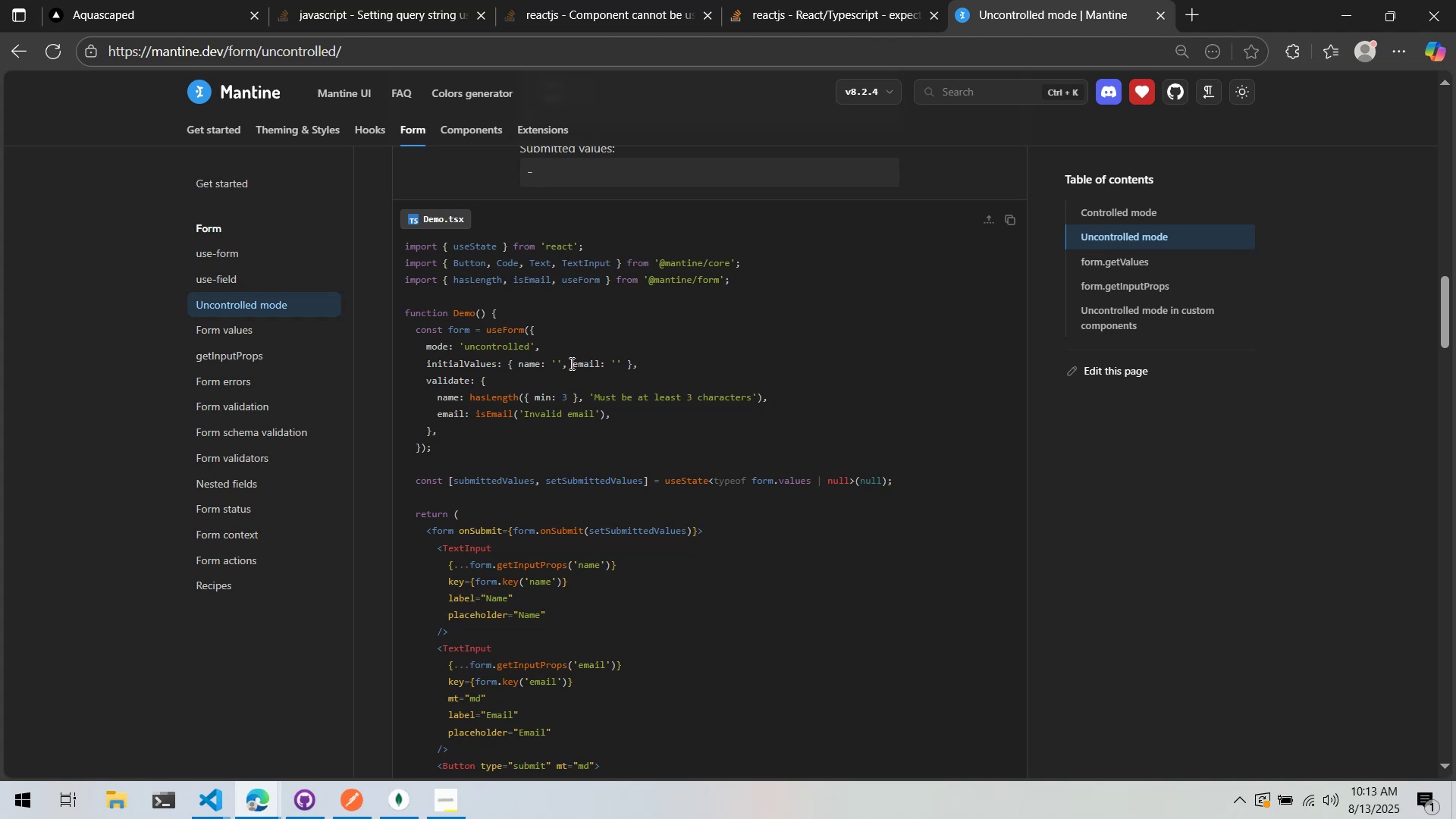 
key(Alt+Tab)
 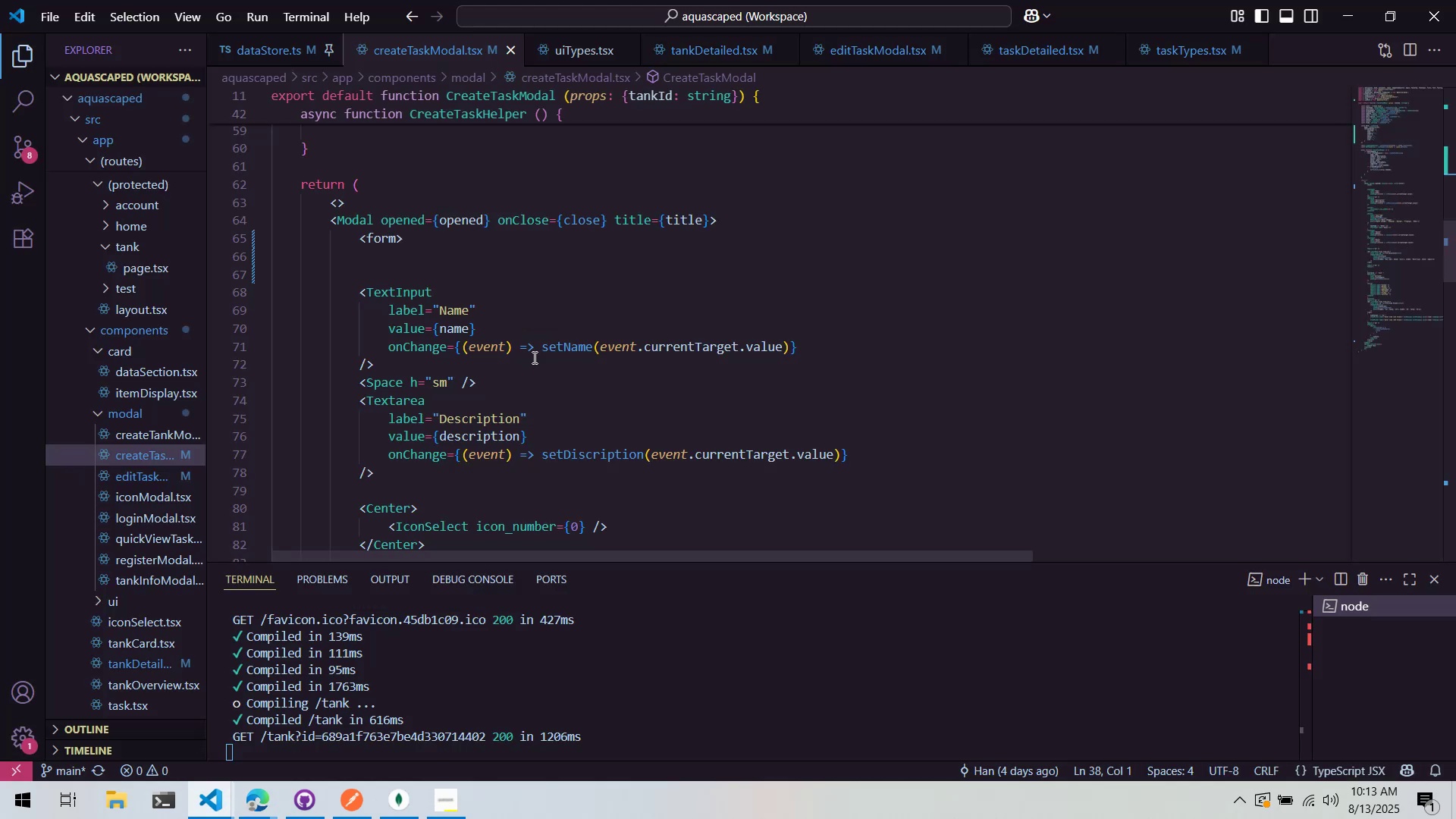 
key(Alt+AltLeft)
 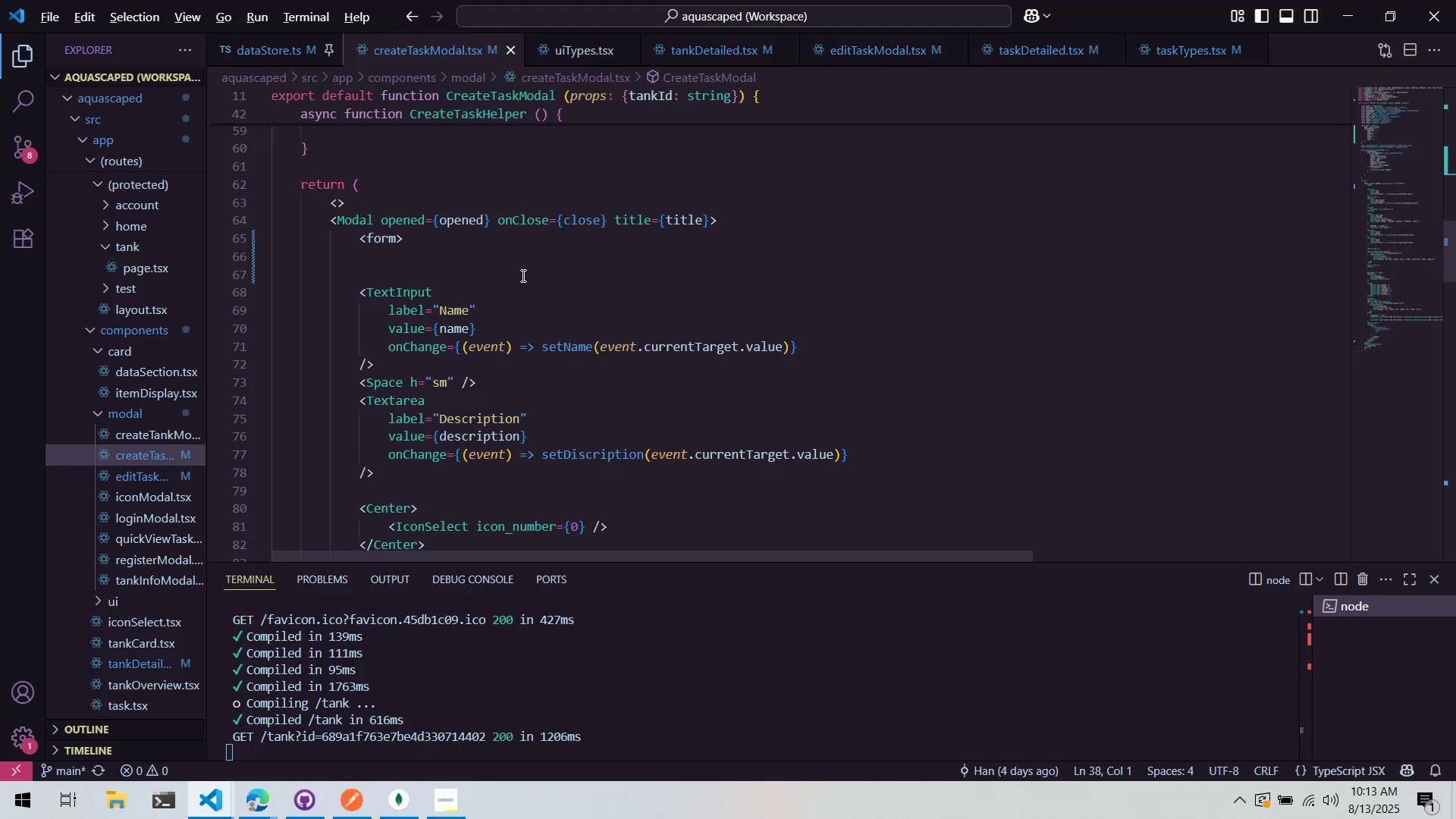 
key(Alt+Tab)
 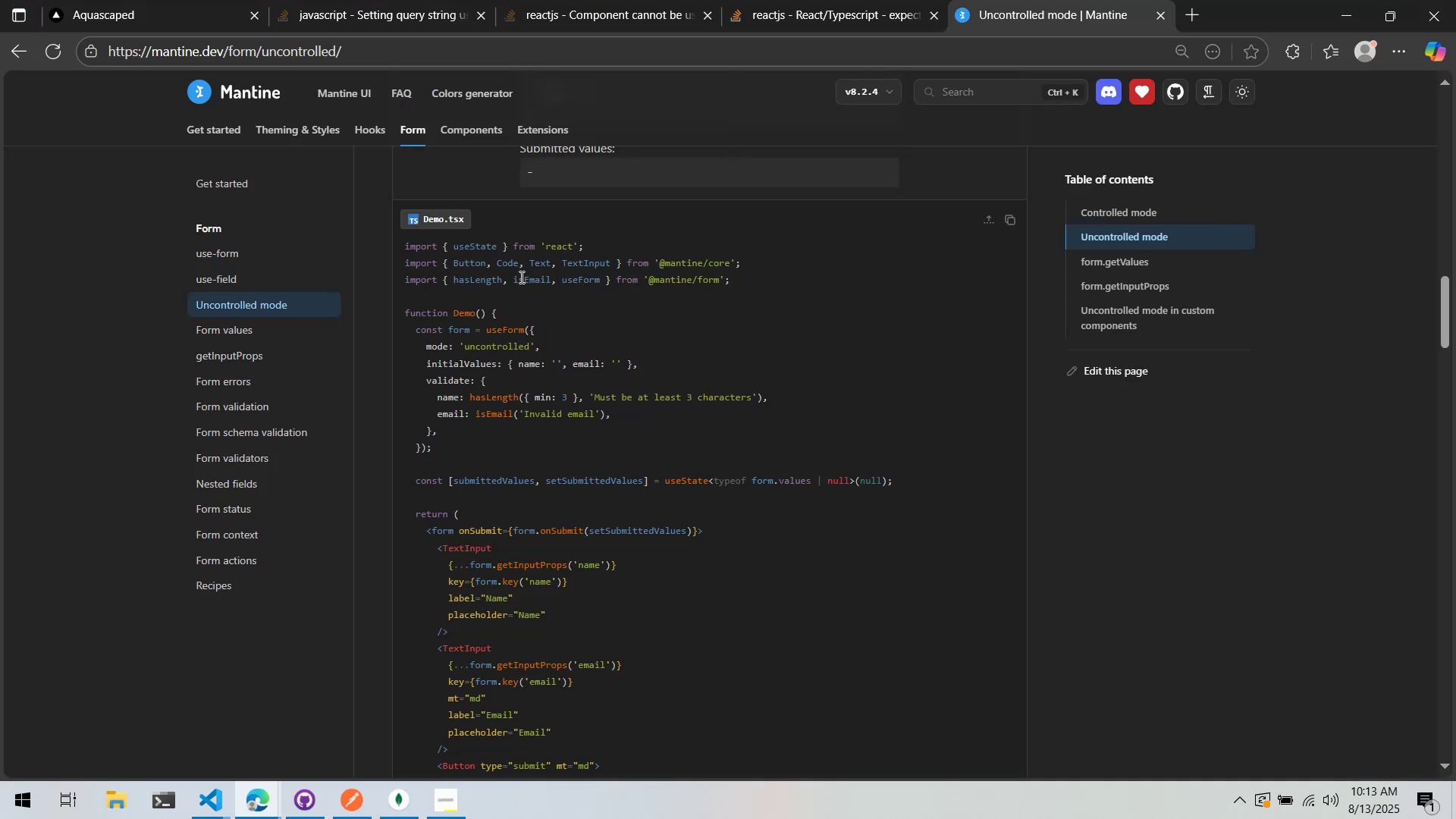 
right_click([520, 277])
 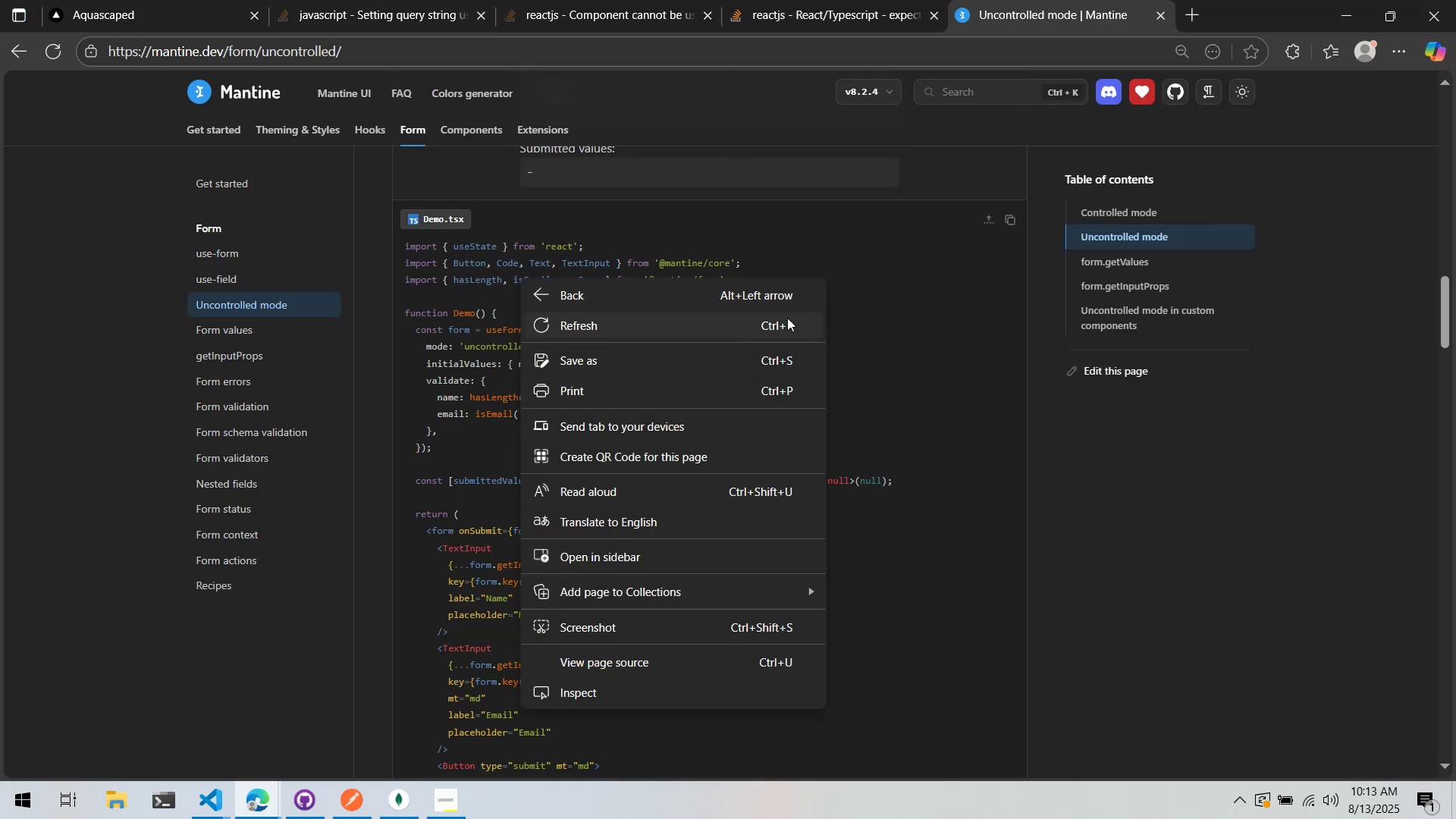 
left_click([918, 309])
 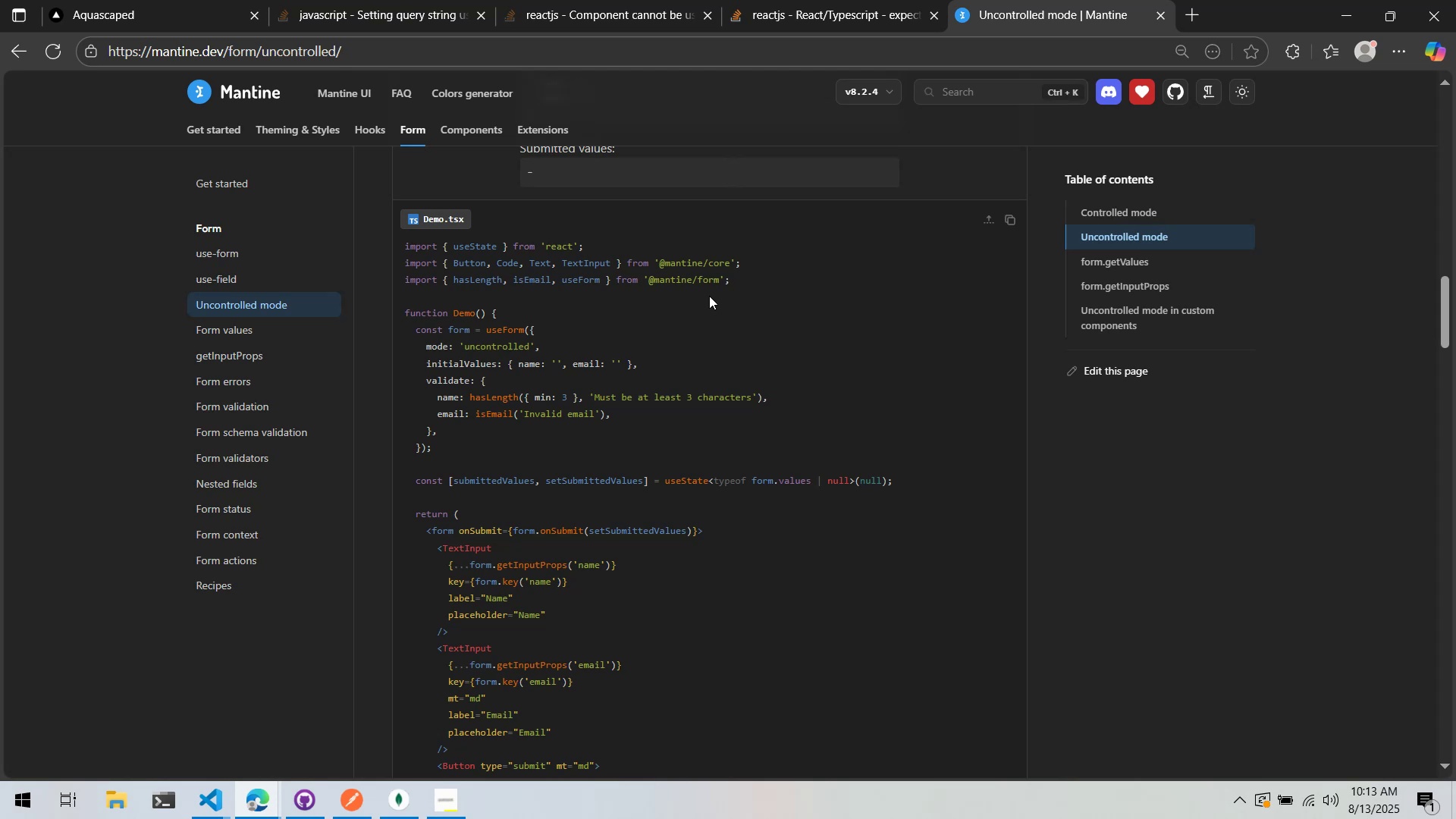 
key(Alt+AltLeft)
 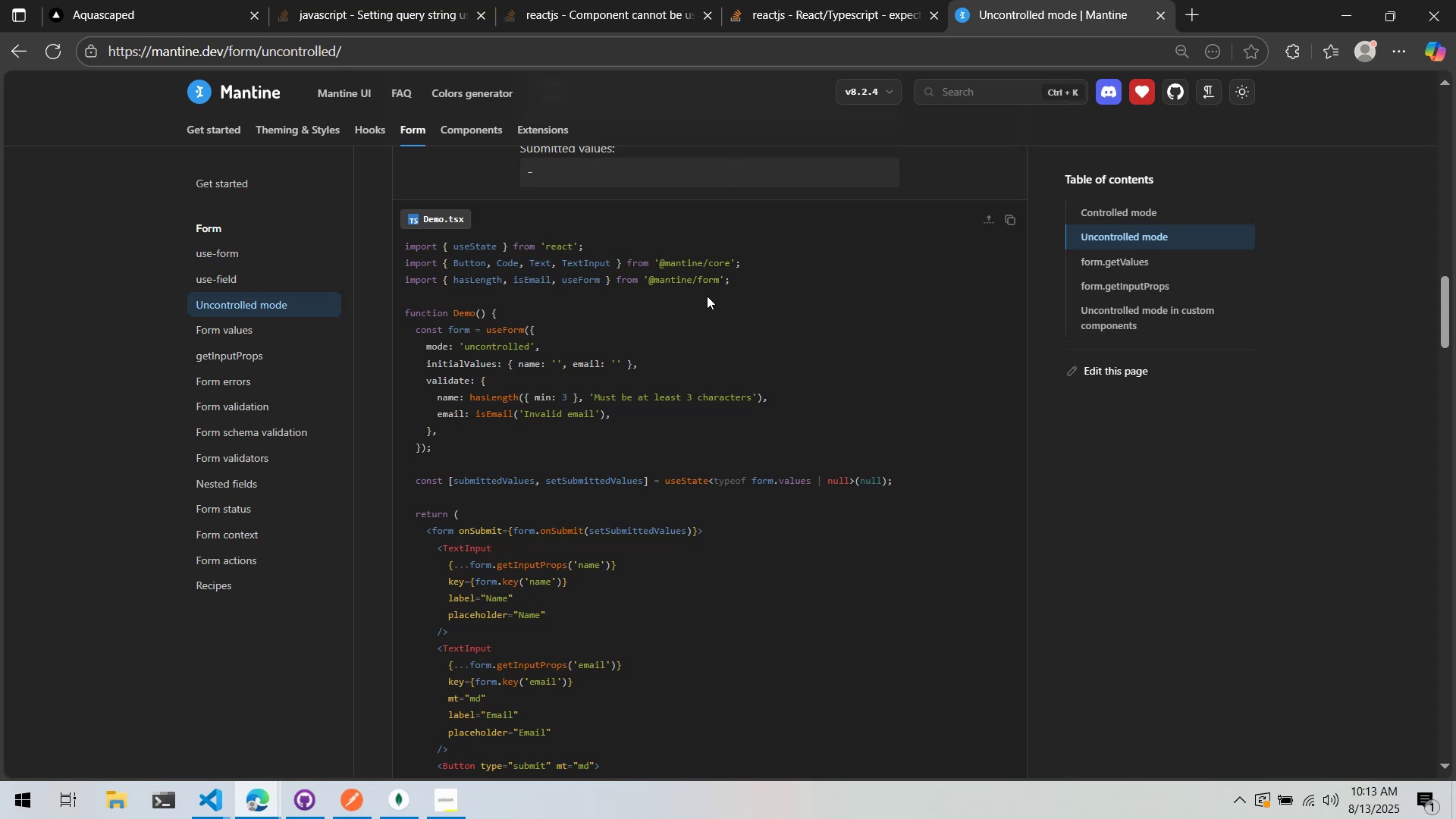 
key(Alt+Tab)
 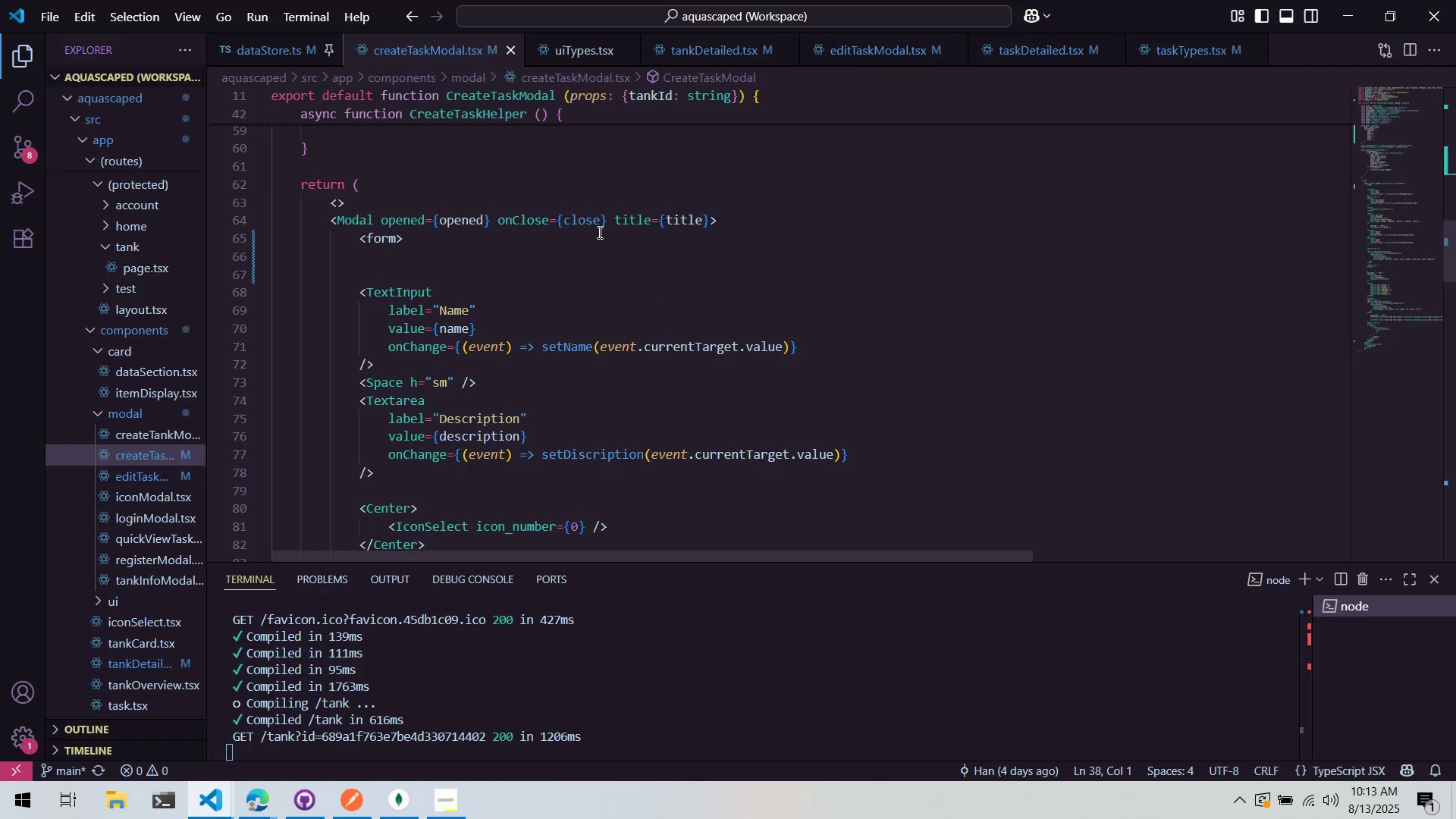 
left_click([588, 195])
 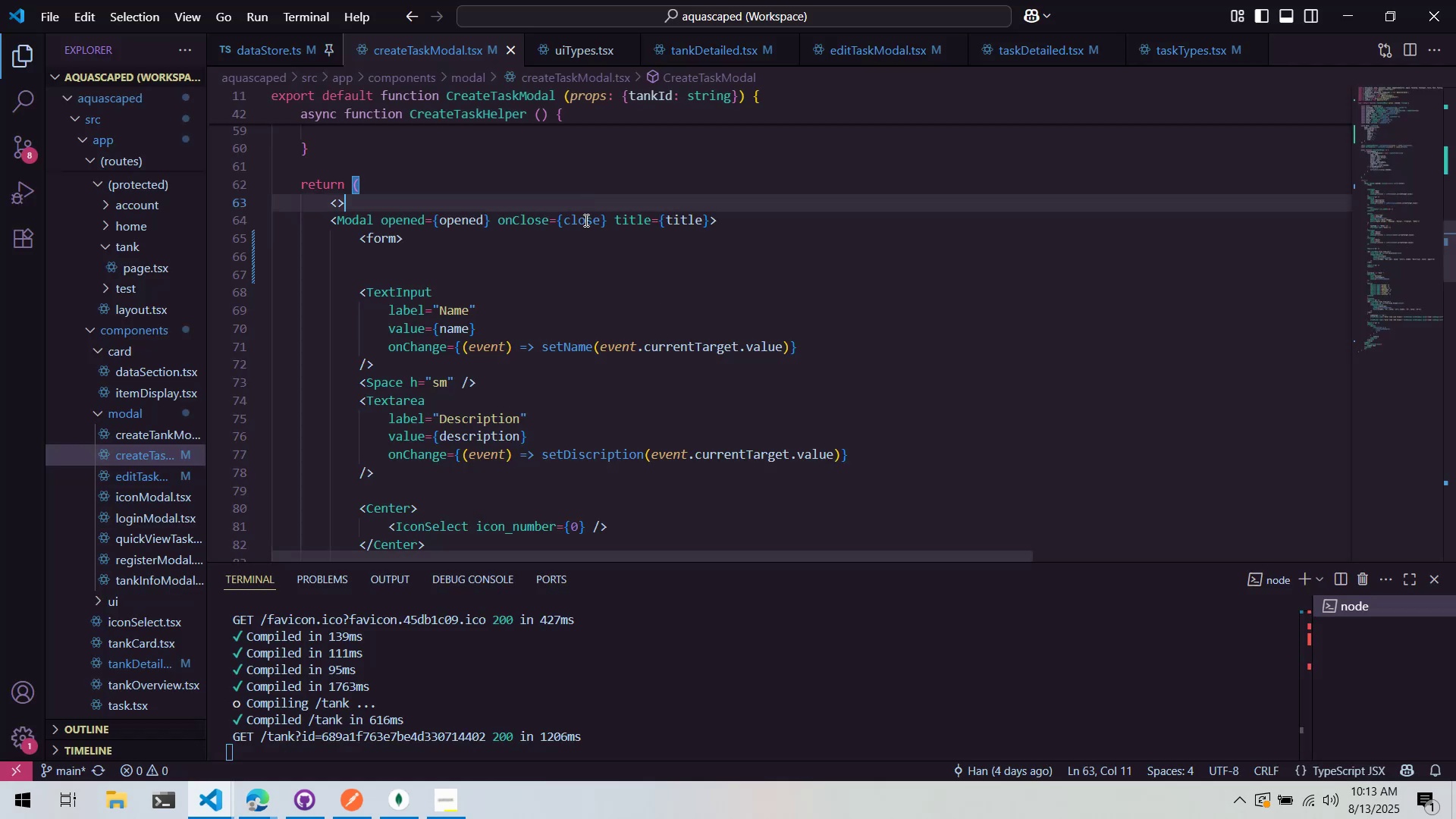 
scroll: coordinate [579, 341], scroll_direction: up, amount: 15.0
 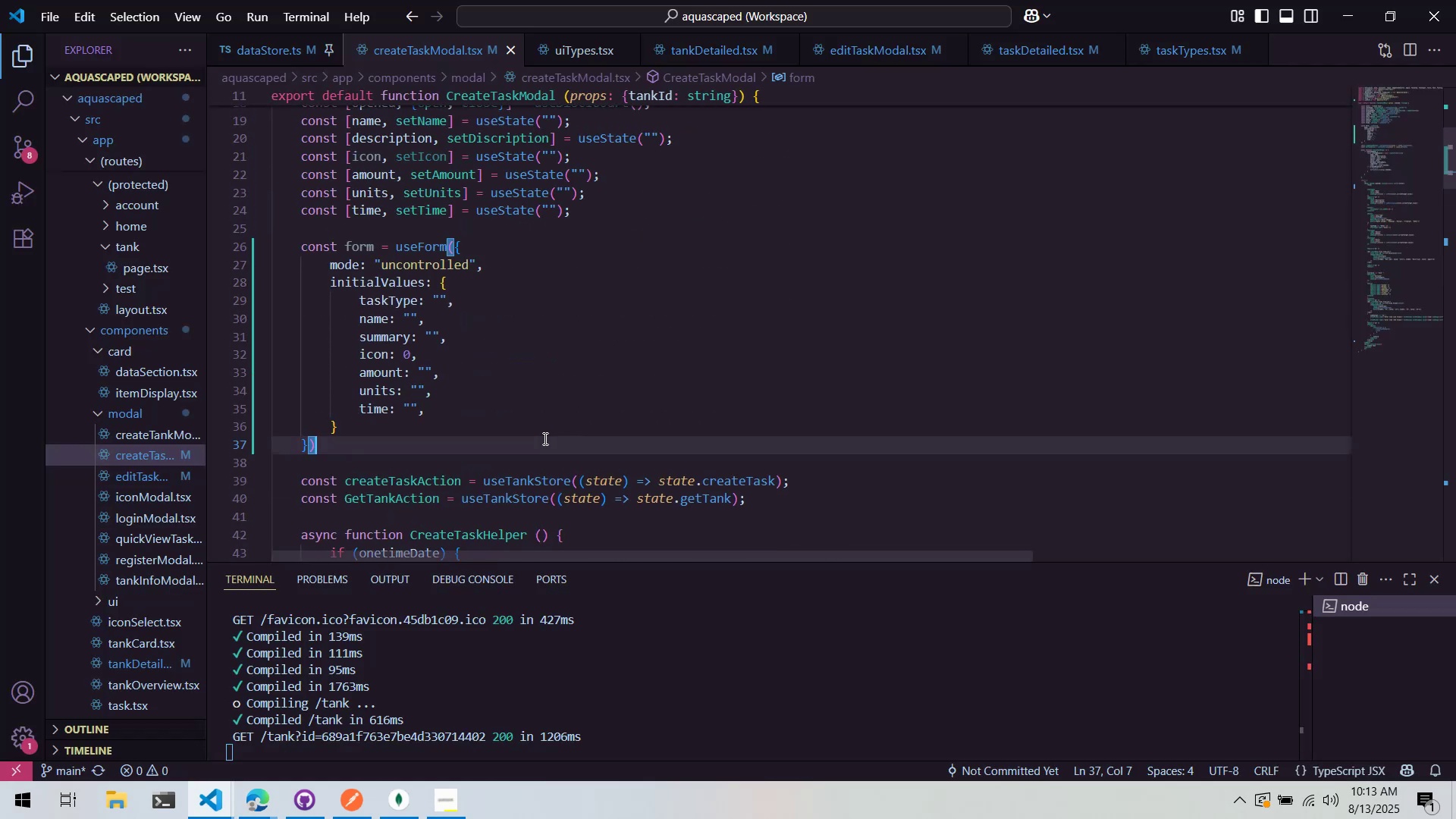 
key(Enter)
 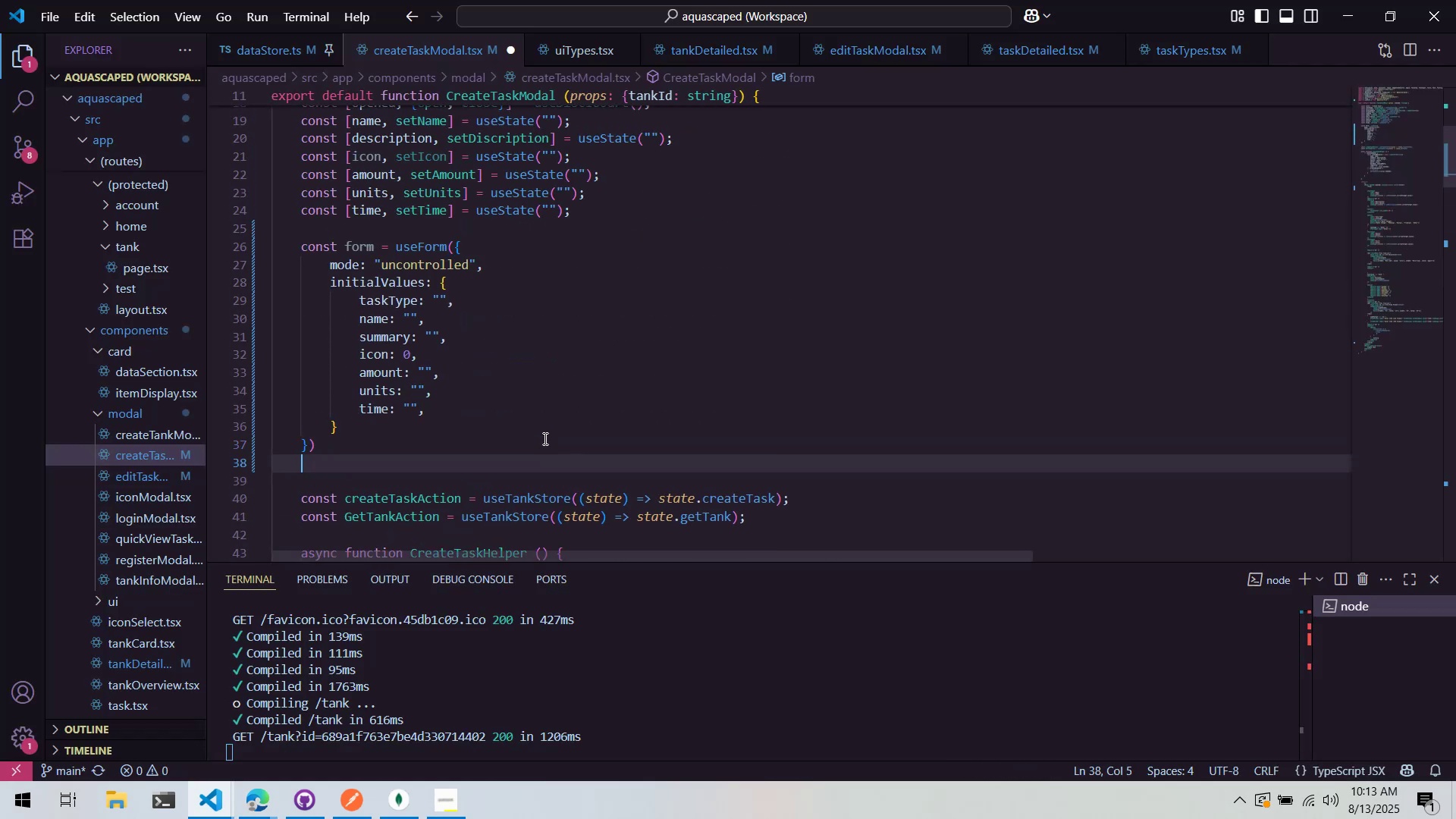 
key(Enter)
 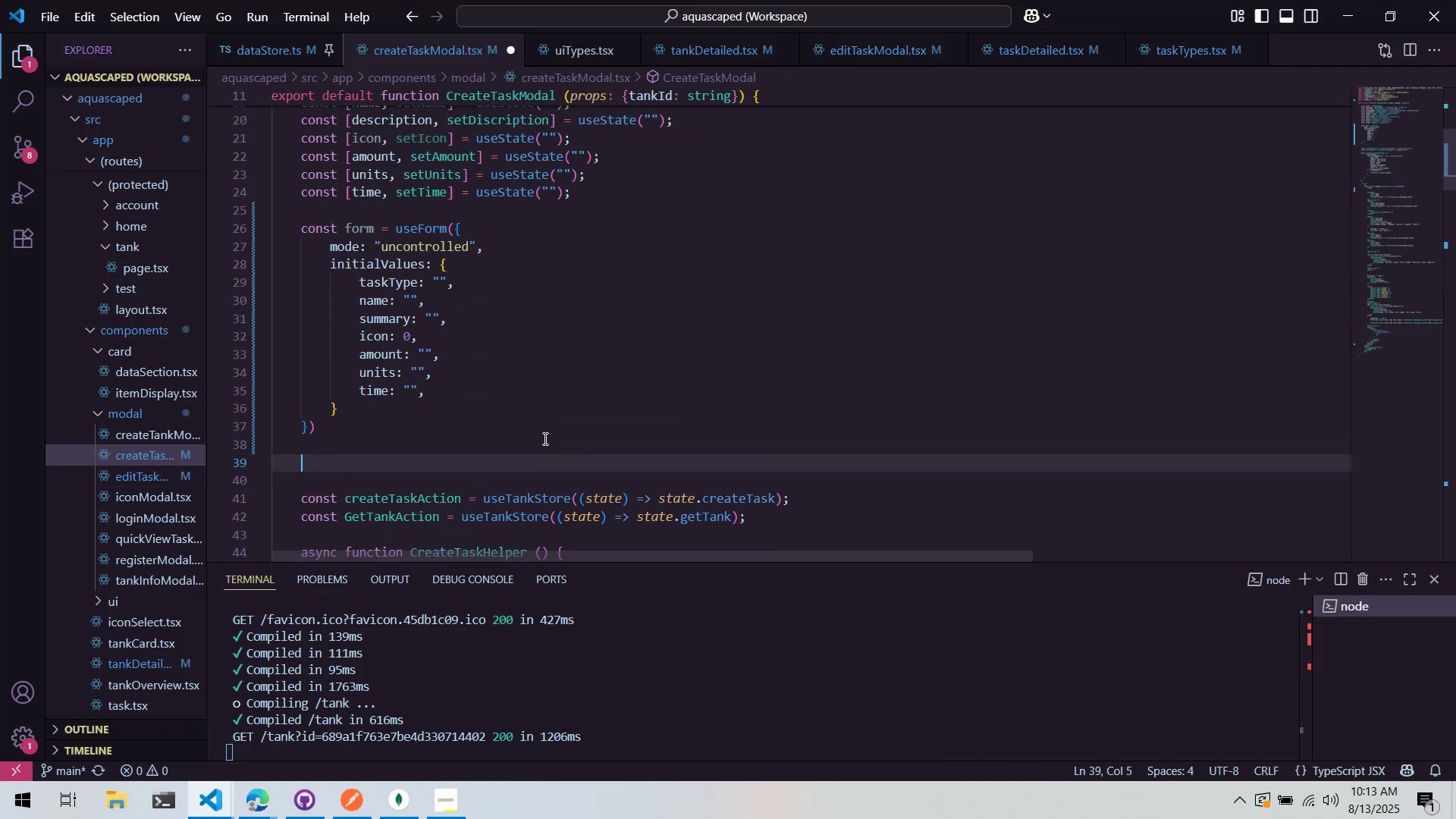 
key(Alt+AltLeft)
 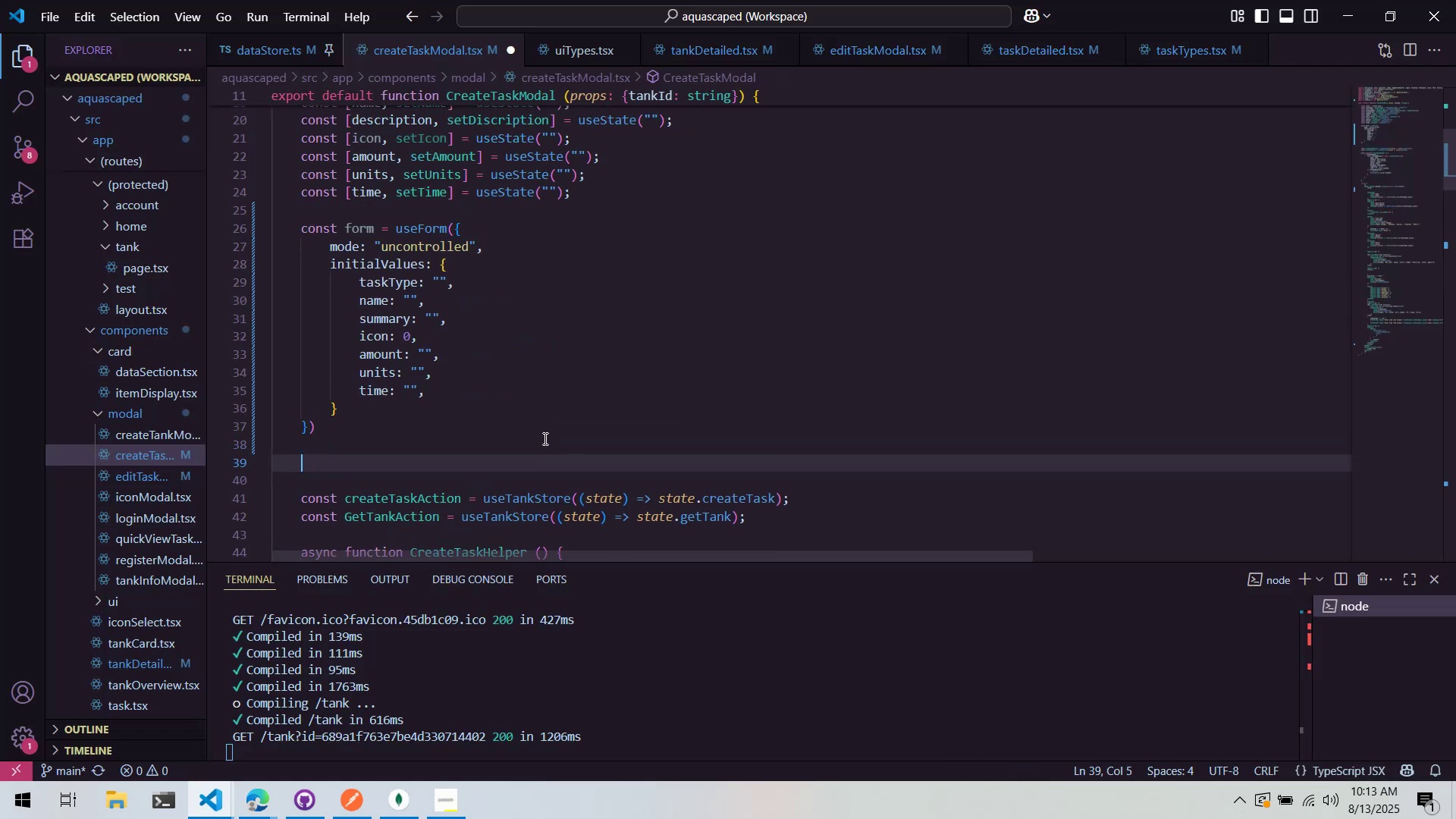 
key(Alt+Tab)
 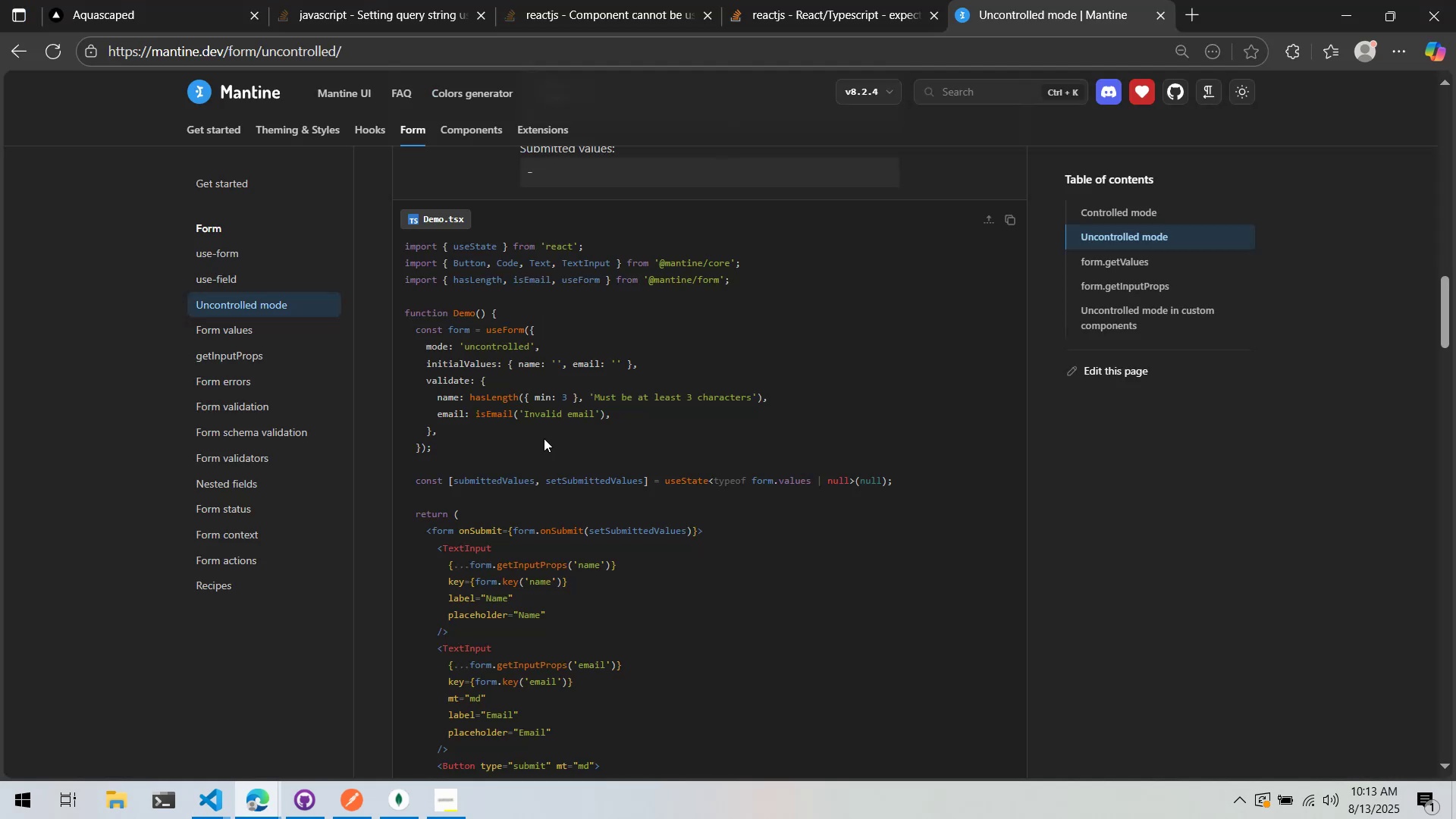 
key(Alt+AltLeft)
 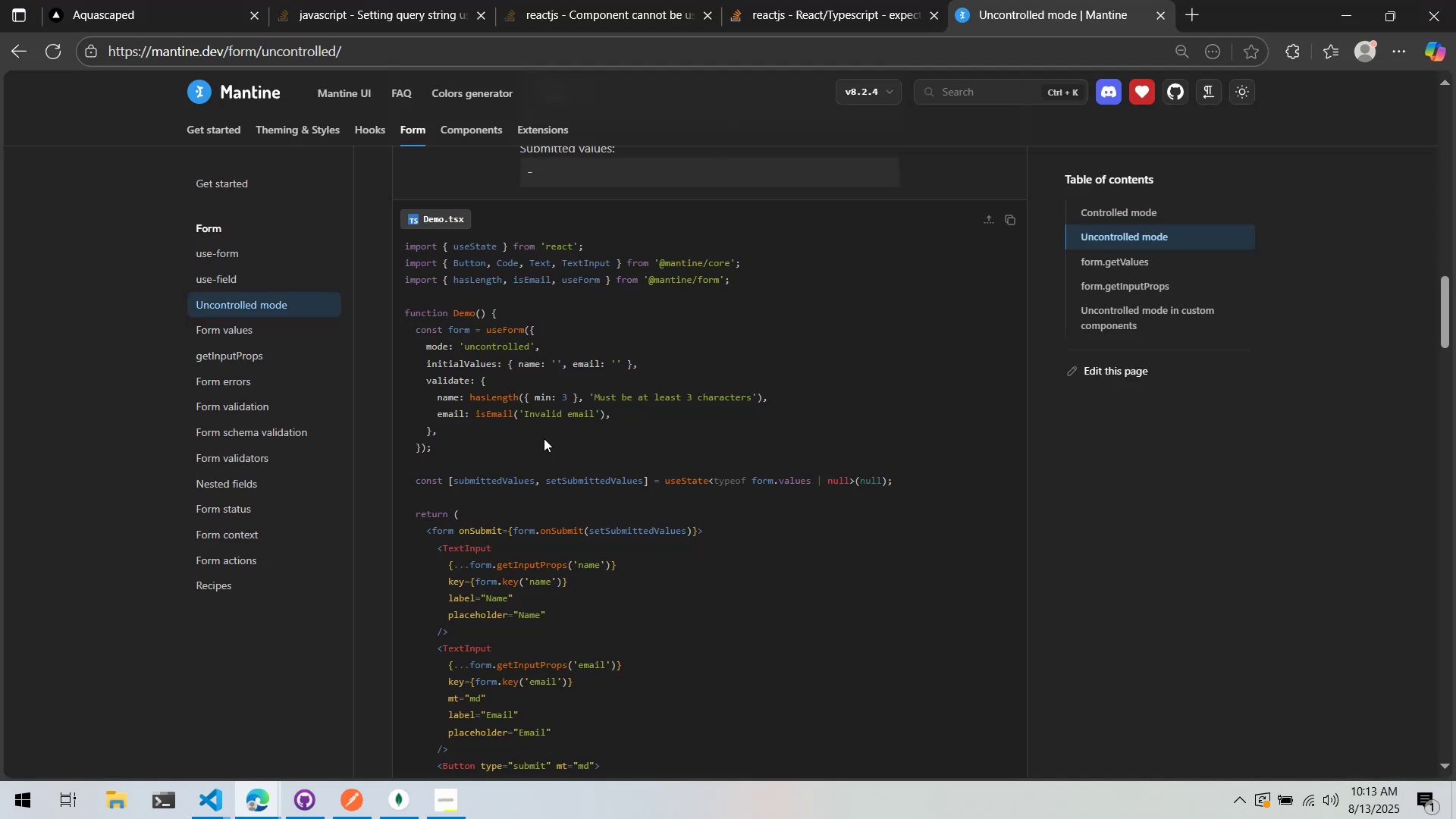 
key(Tab)
type(con)
 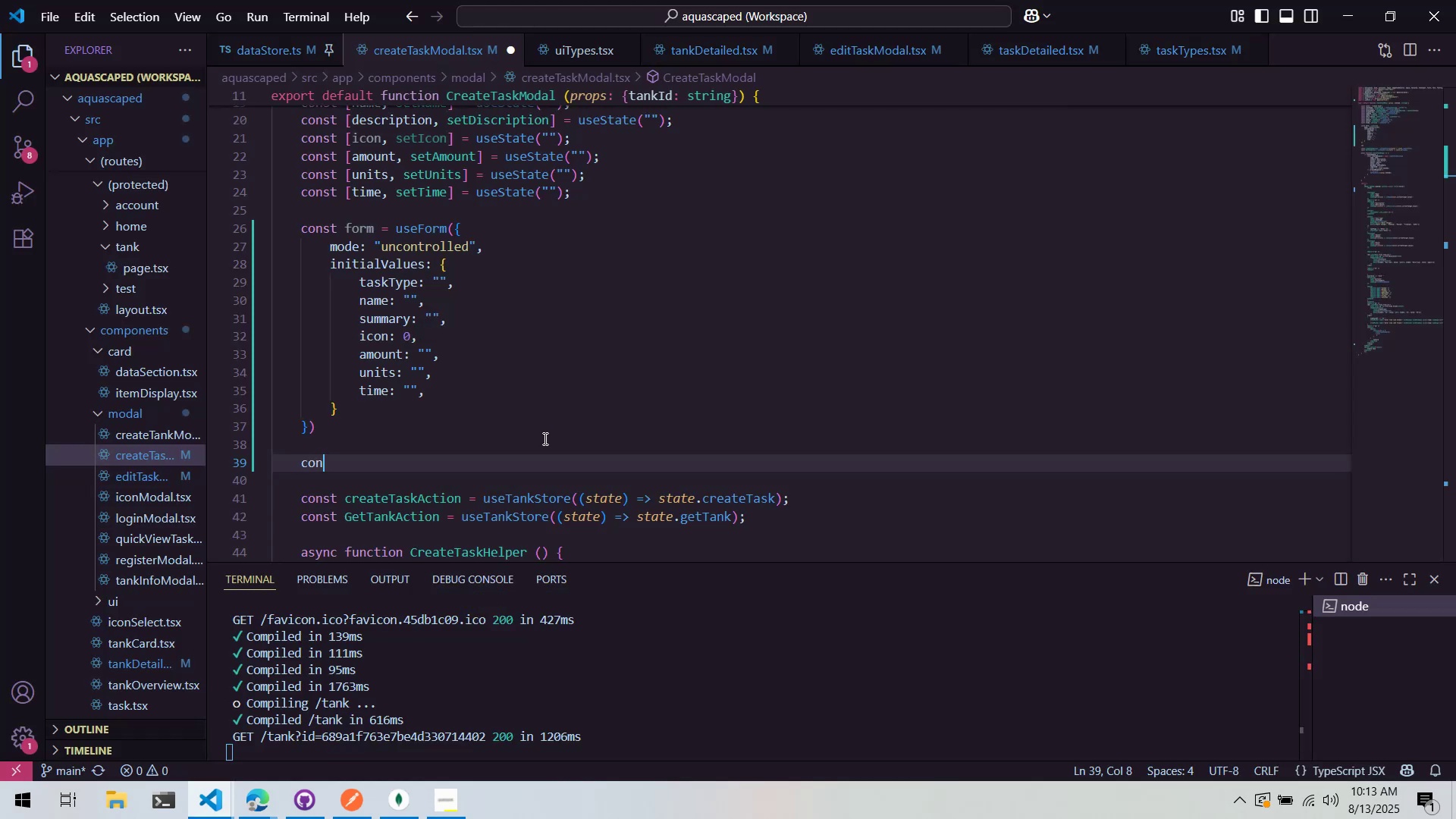 
hold_key(key=ControlLeft, duration=0.78)
 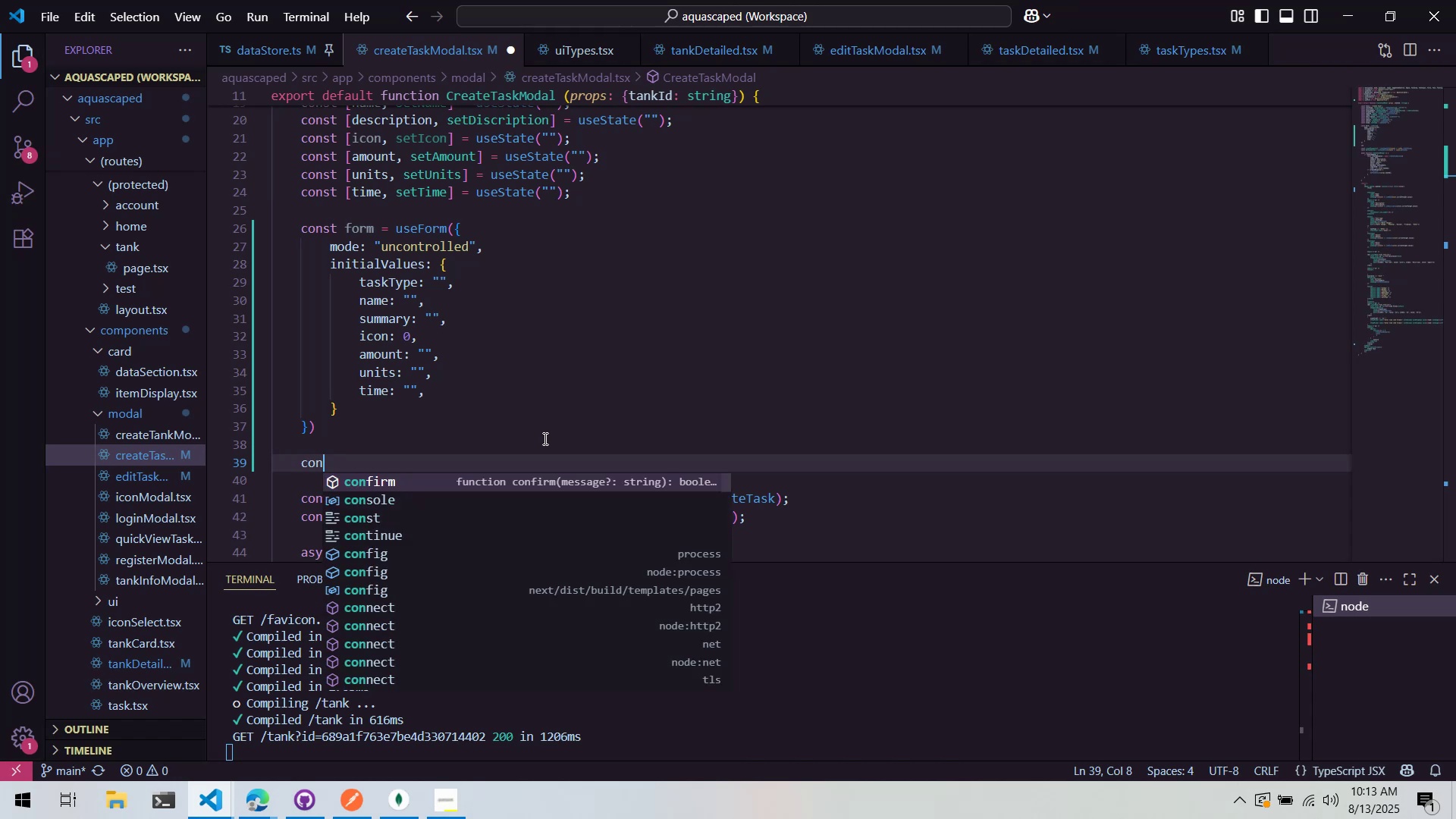 
key(Alt+AltLeft)
 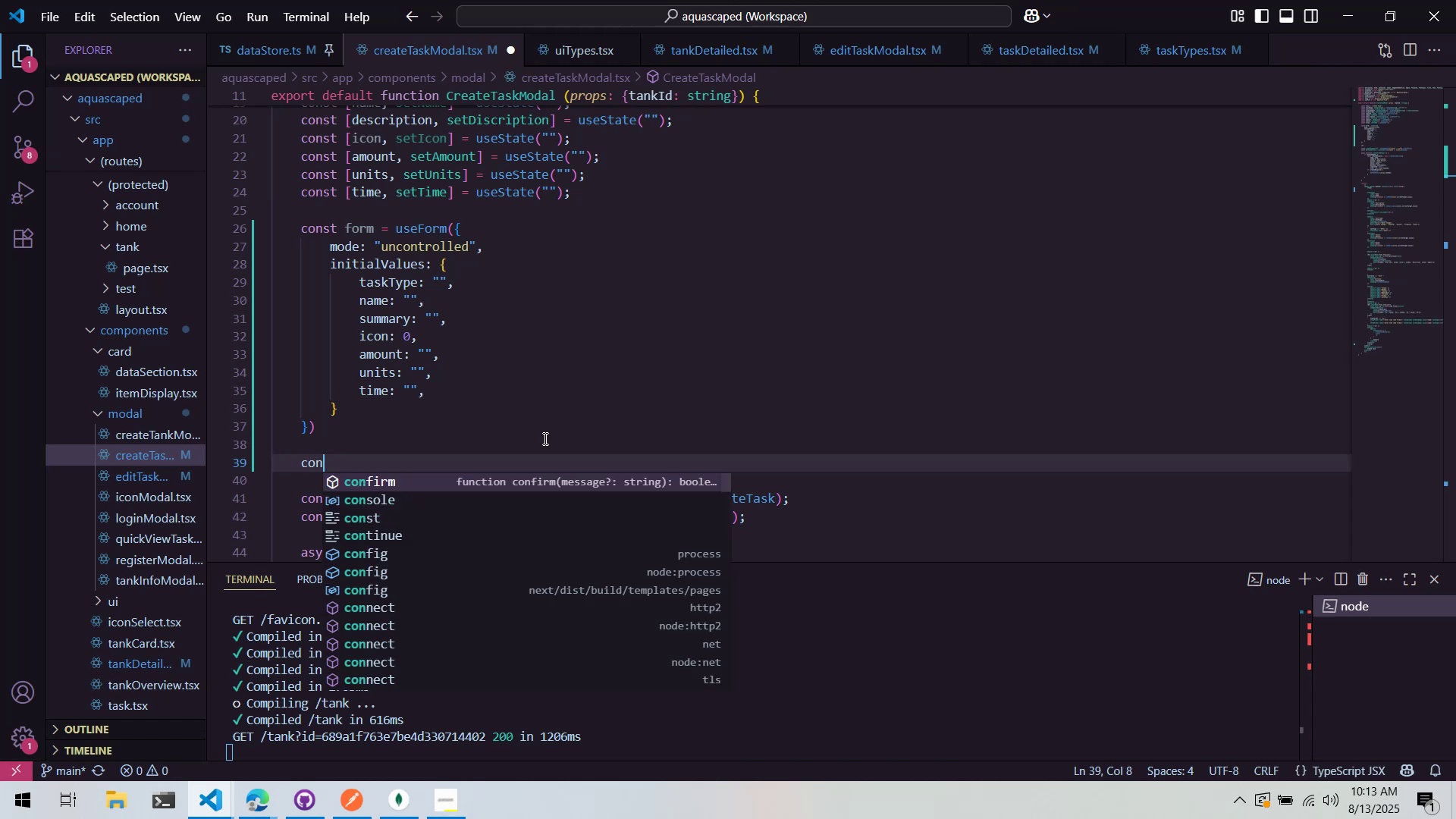 
key(Alt+Tab)
 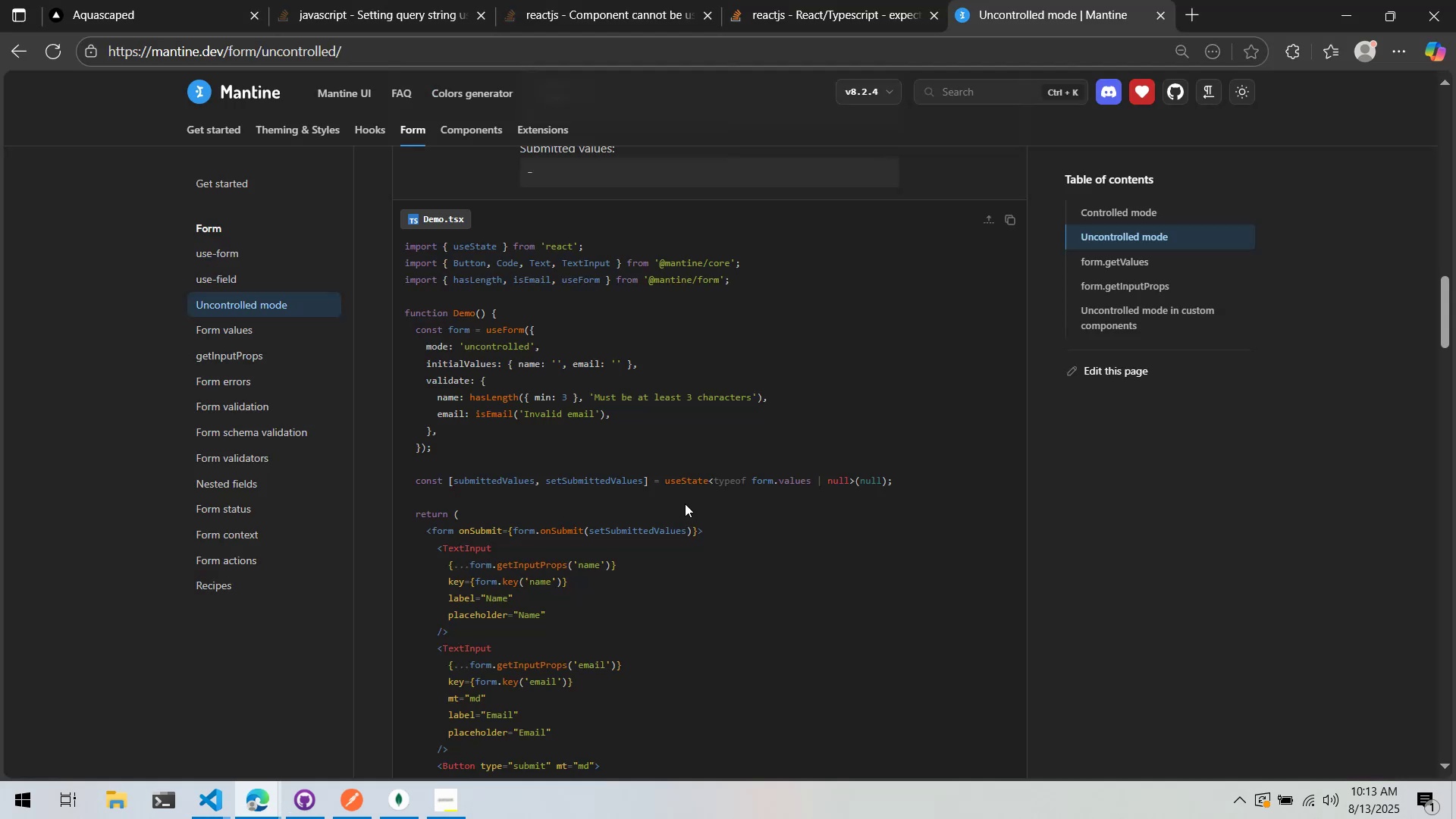 
double_click([704, 482])
 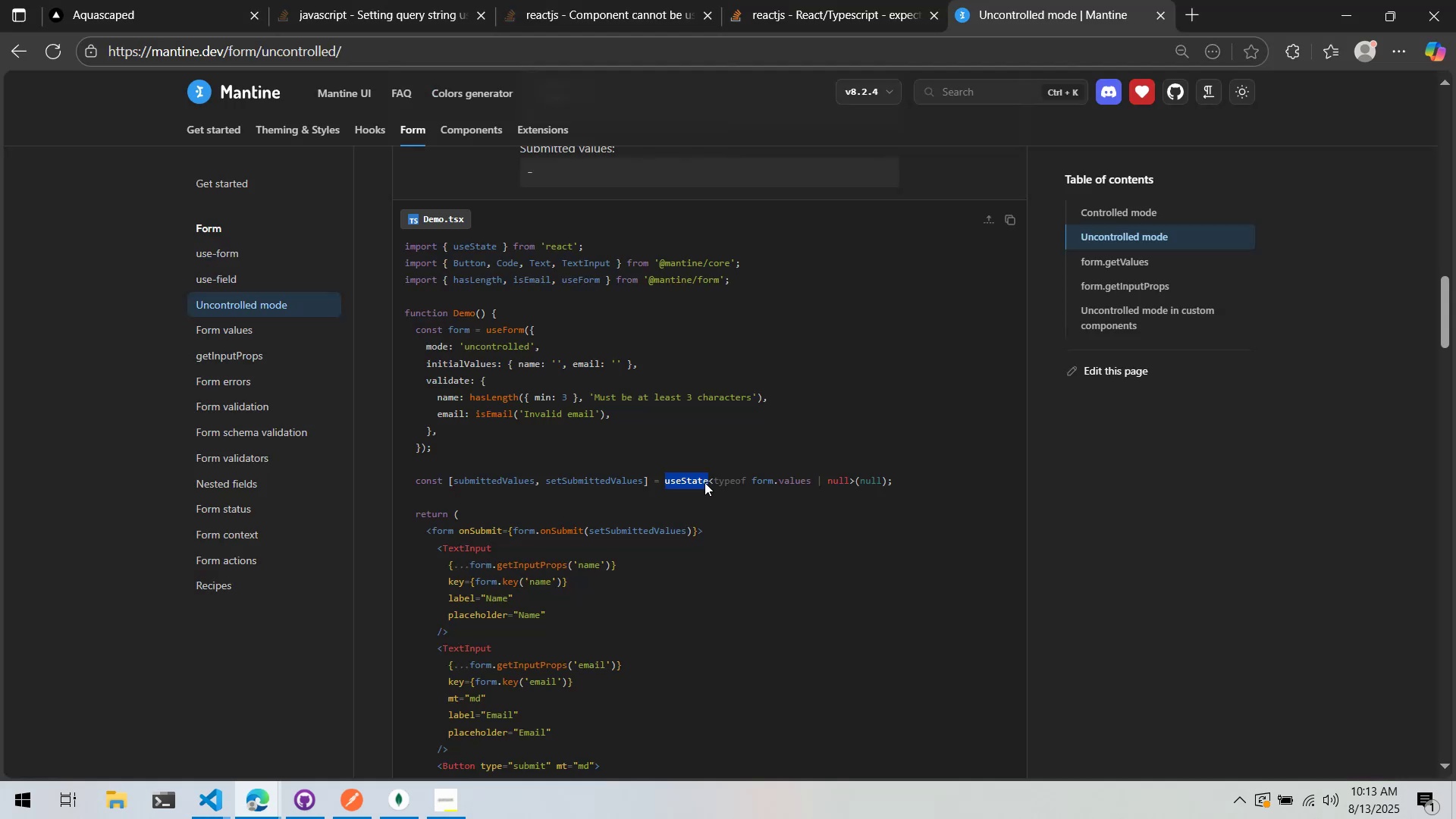 
triple_click([704, 482])
 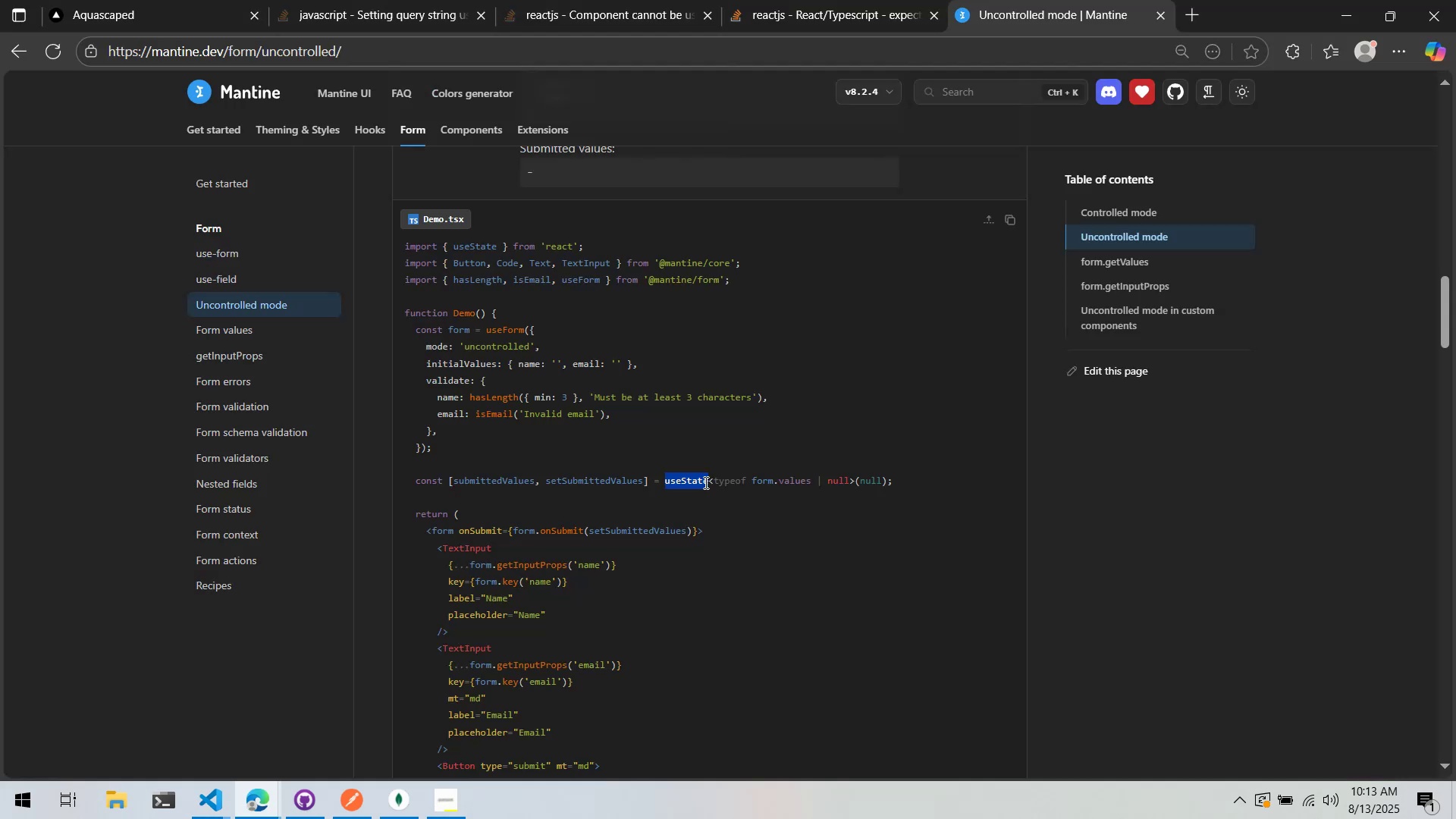 
triple_click([704, 482])
 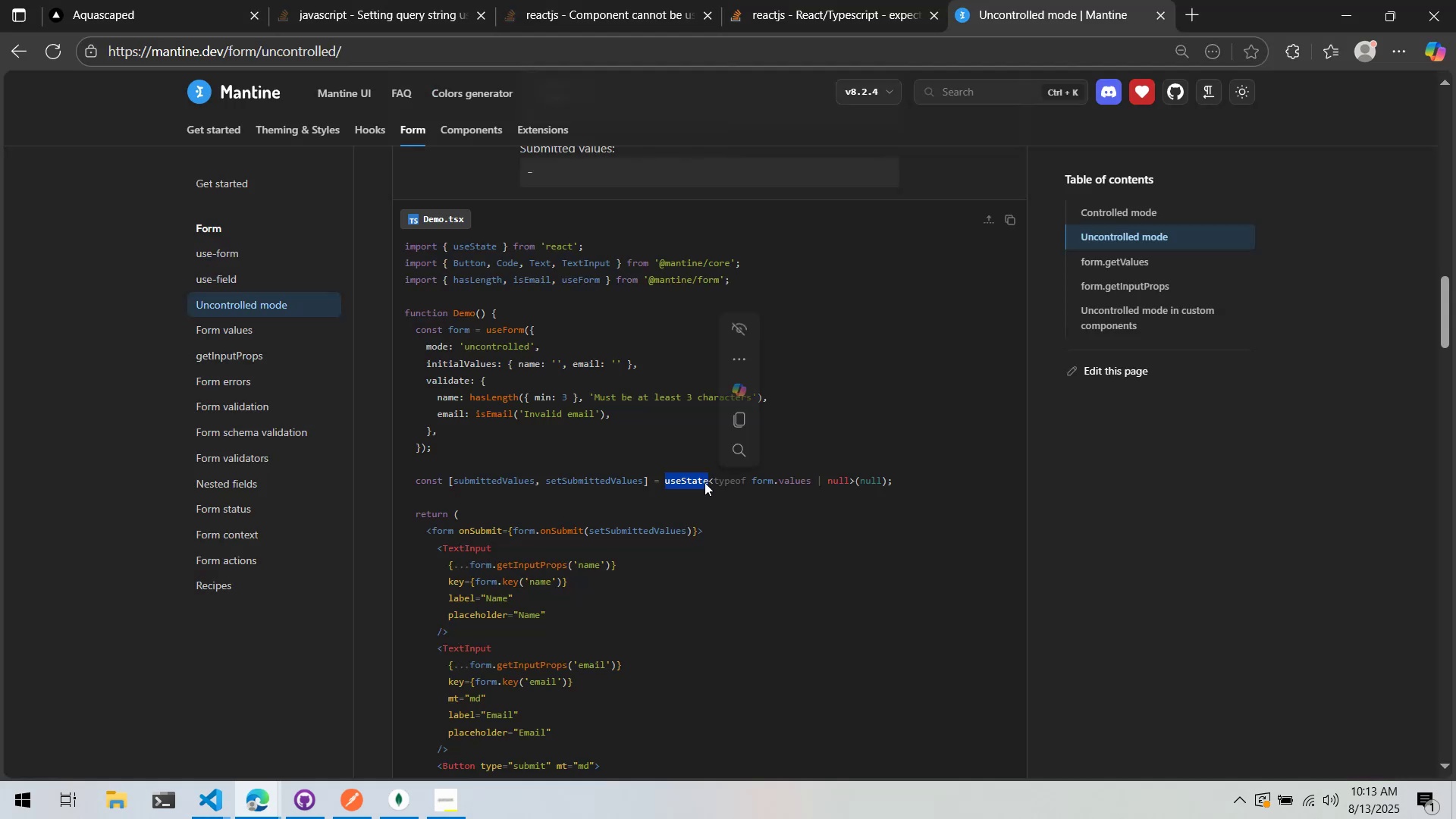 
triple_click([704, 482])
 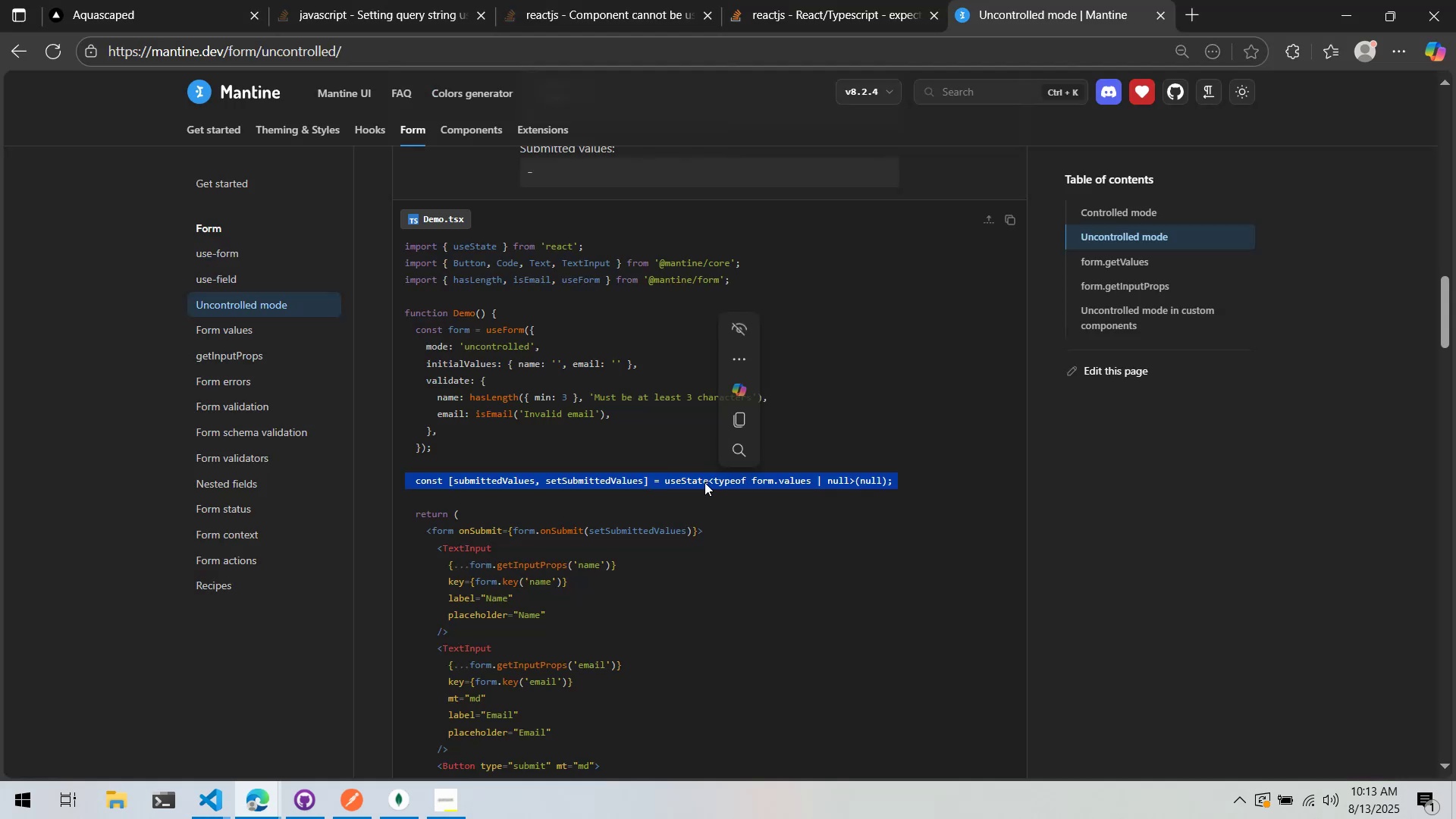 
key(Control+ControlLeft)
 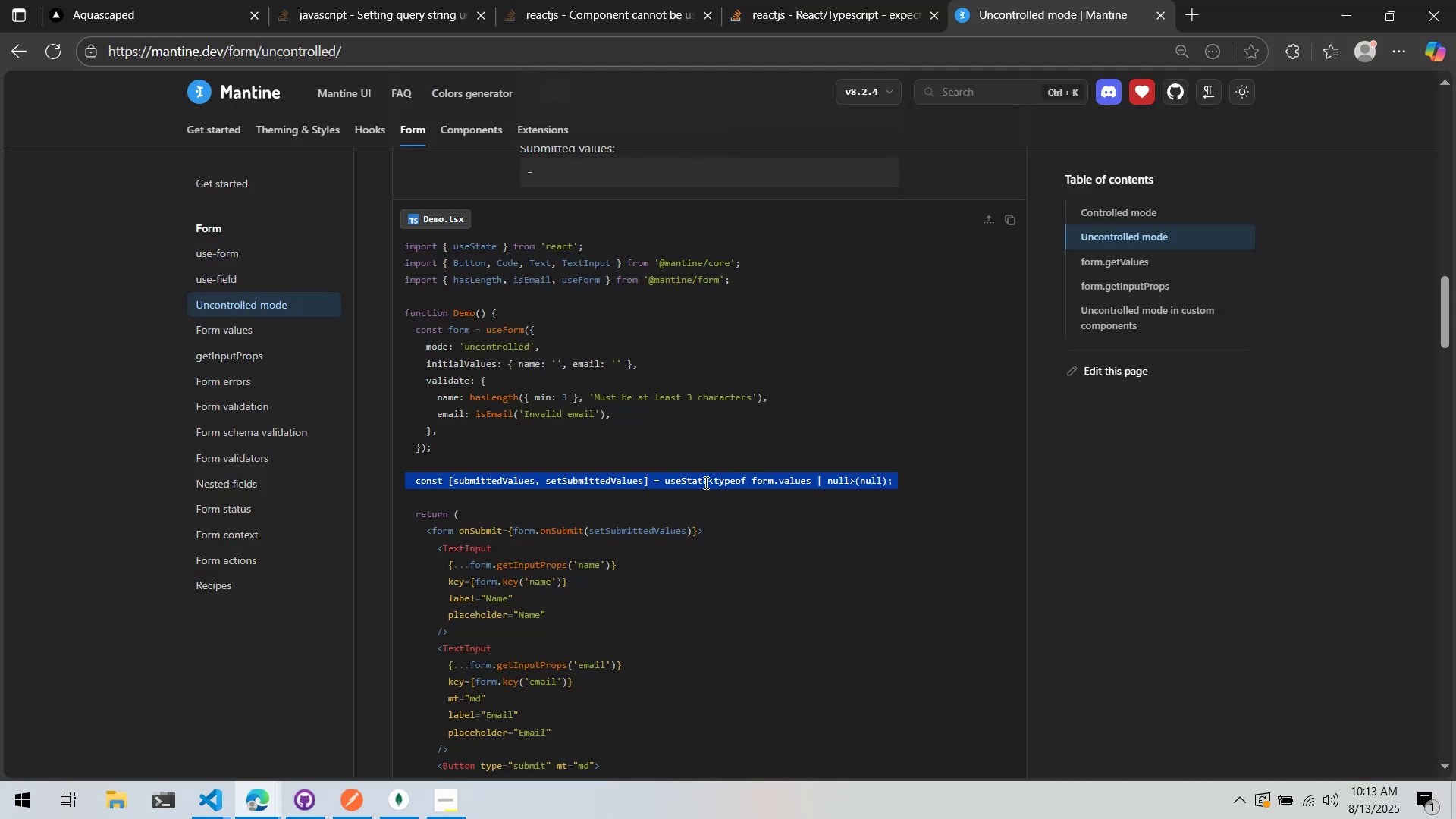 
key(Control+C)
 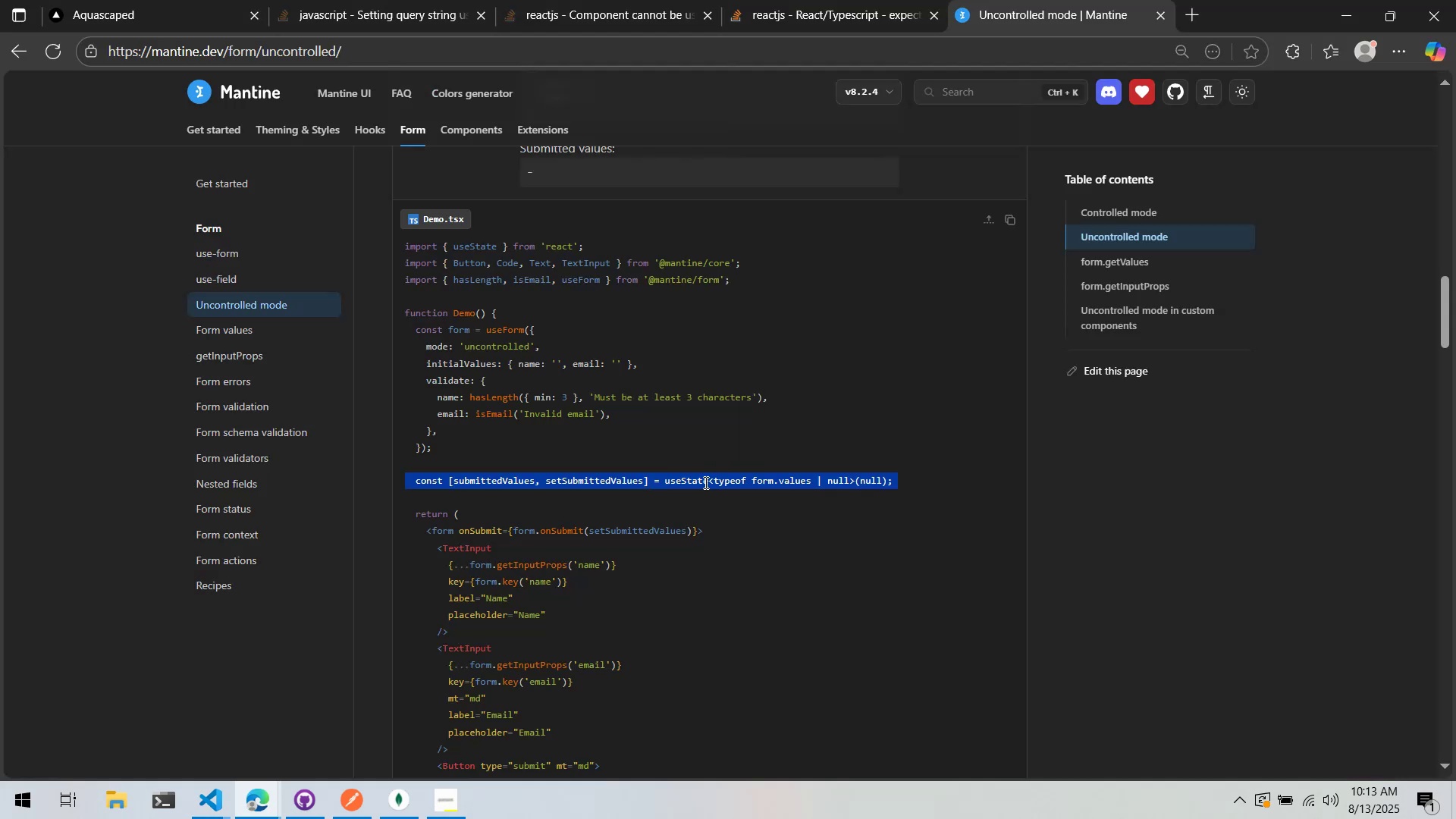 
key(Alt+AltLeft)
 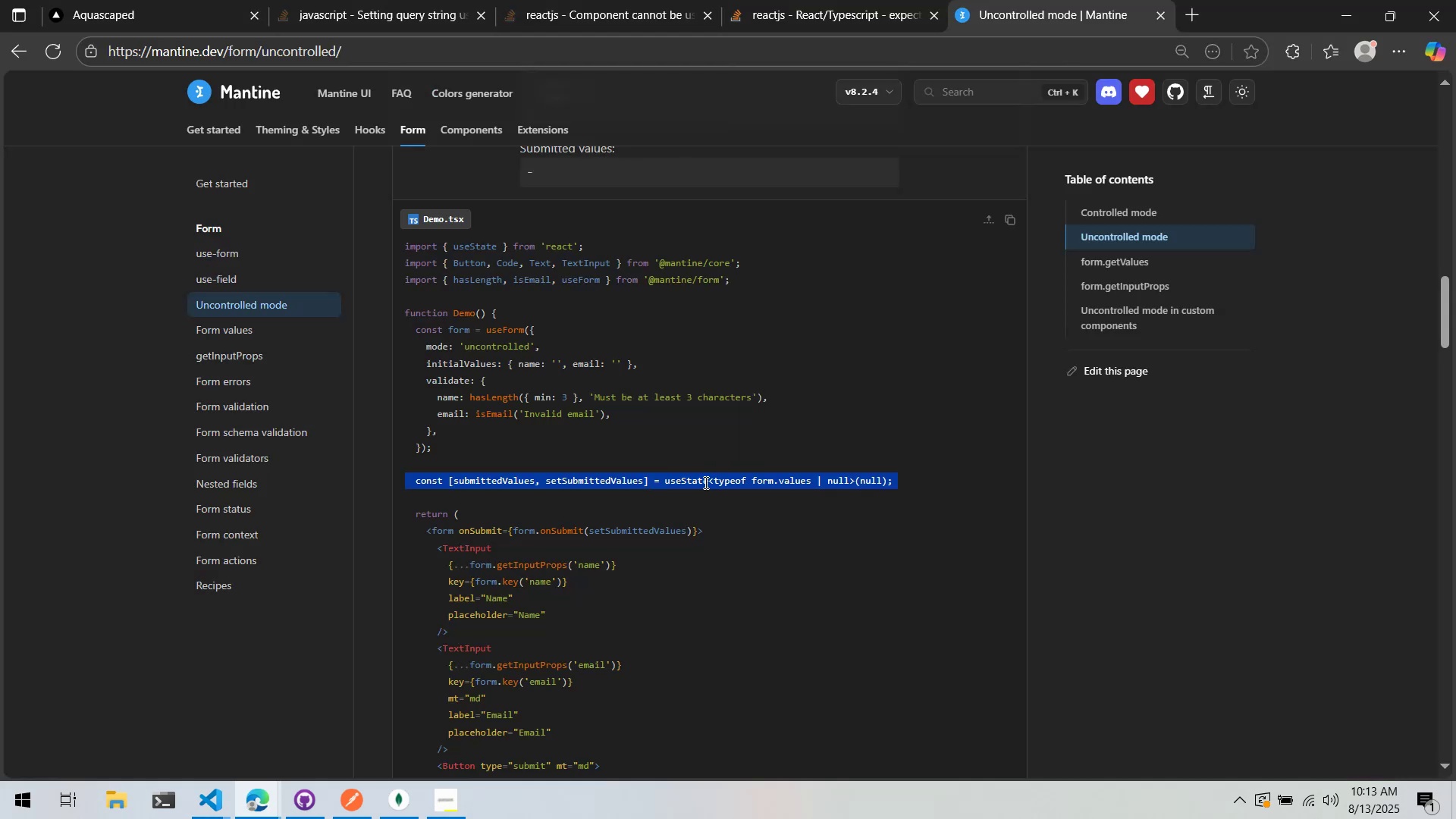 
key(Alt+Tab)
 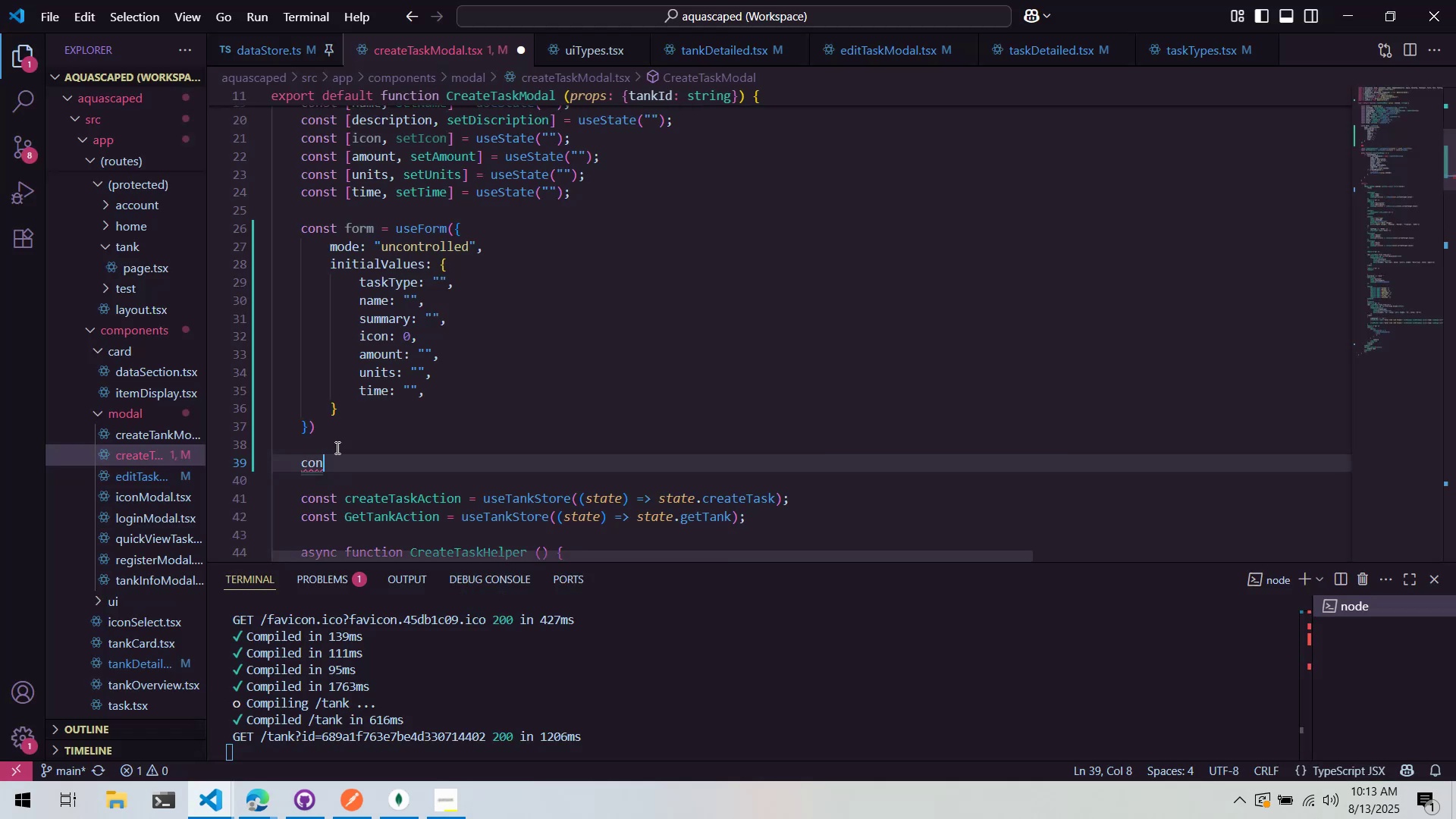 
double_click([328, 466])
 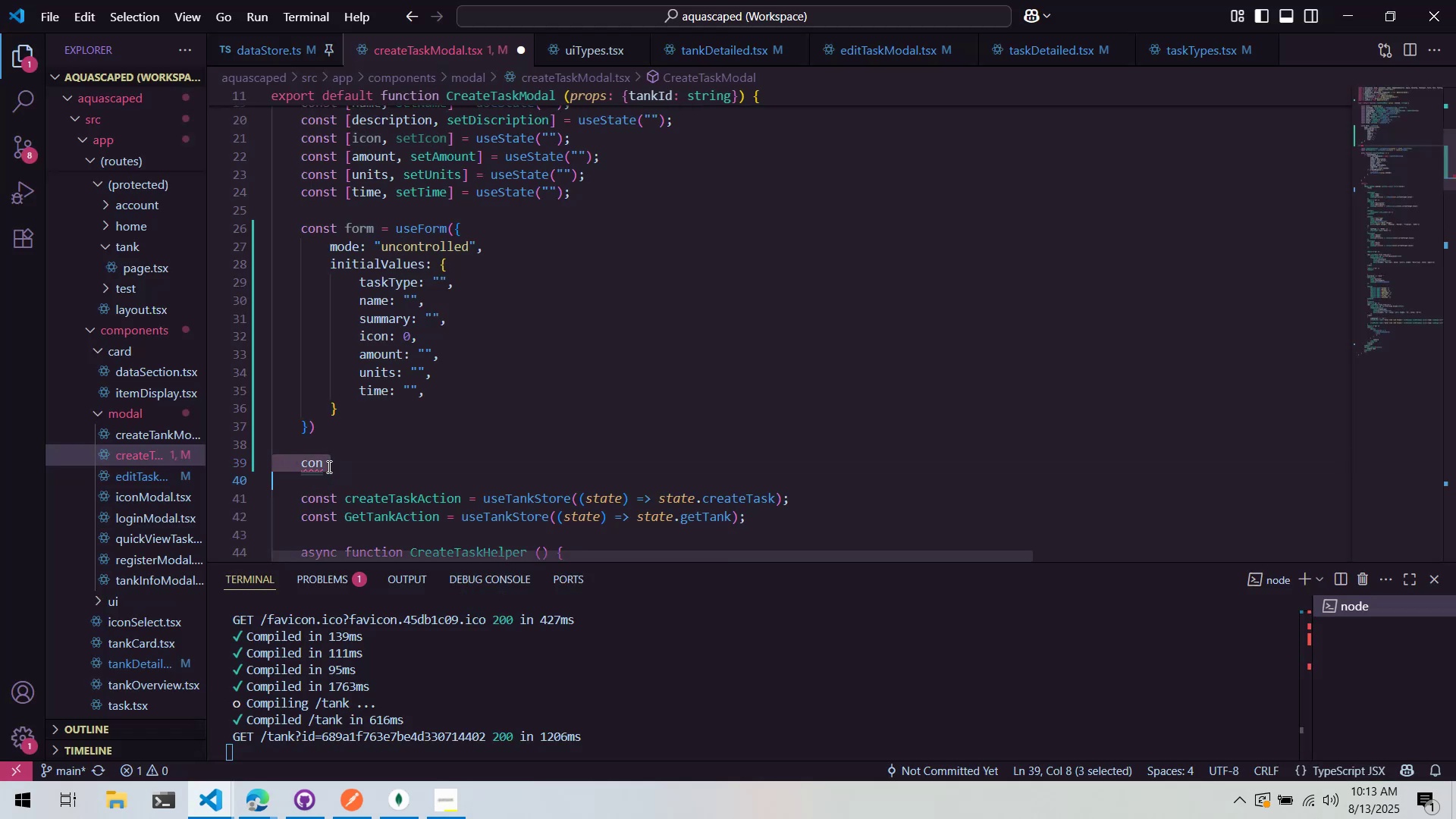 
triple_click([328, 466])
 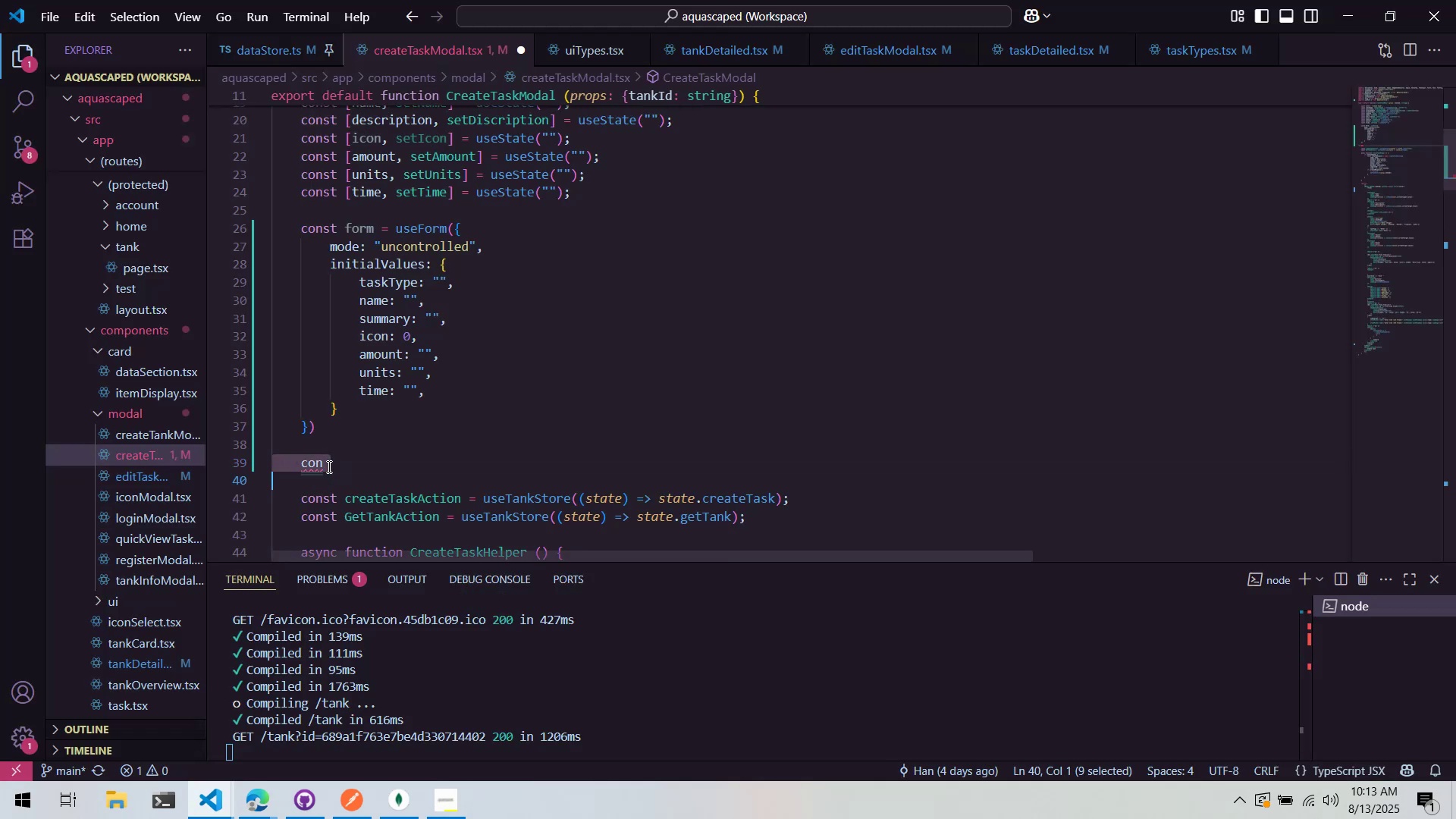 
key(Control+ControlLeft)
 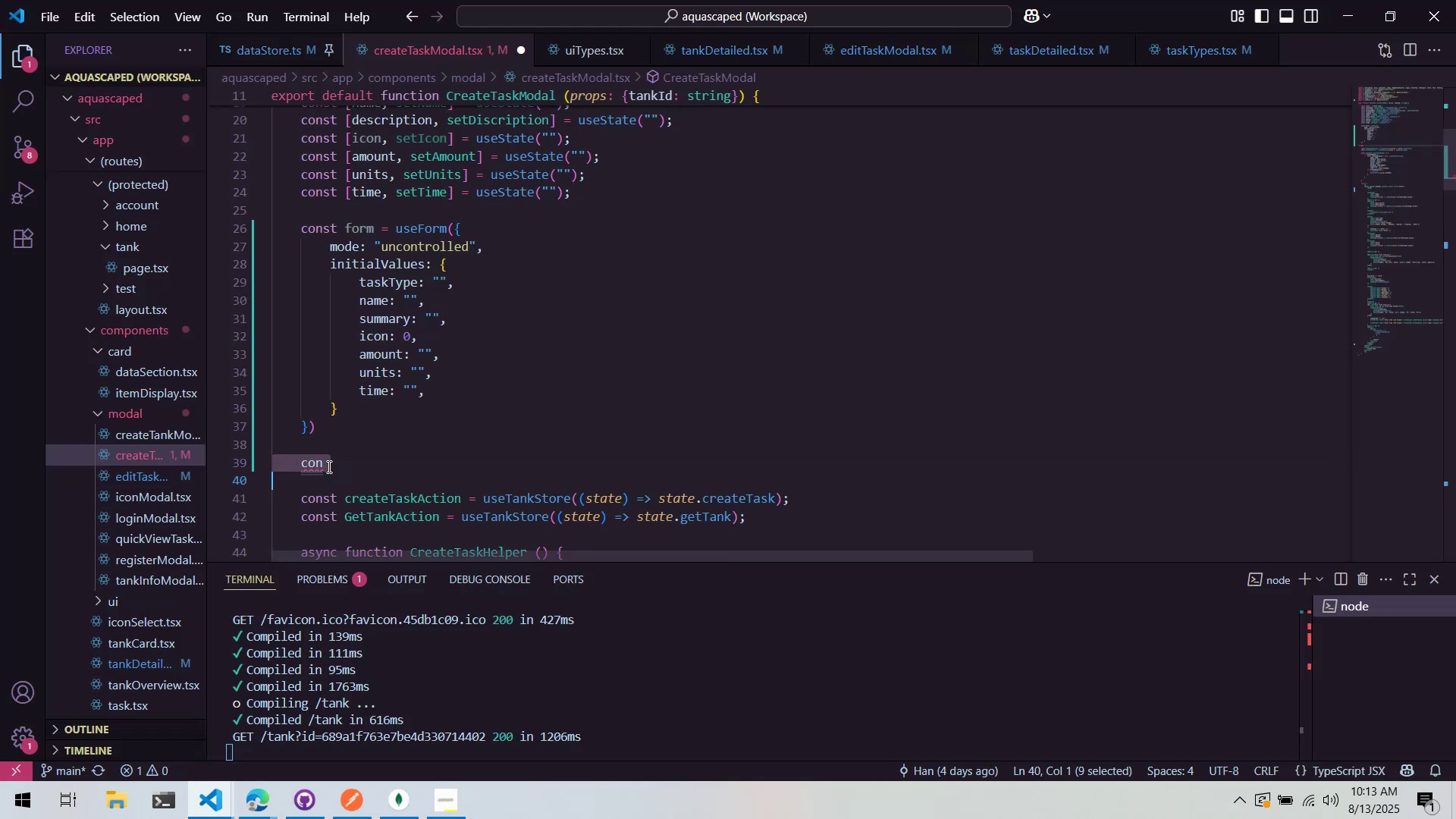 
key(Control+V)
 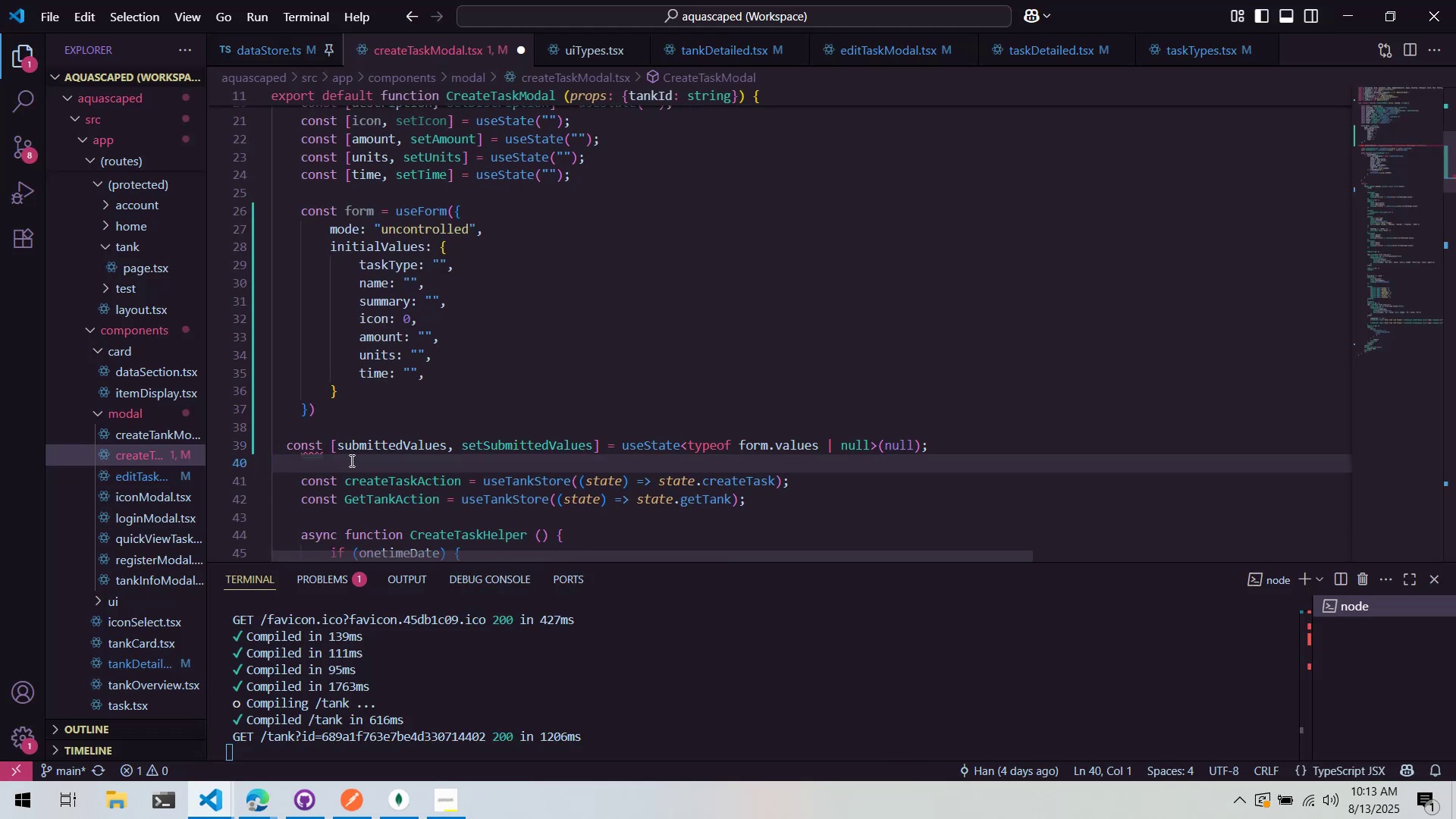 
left_click([350, 459])
 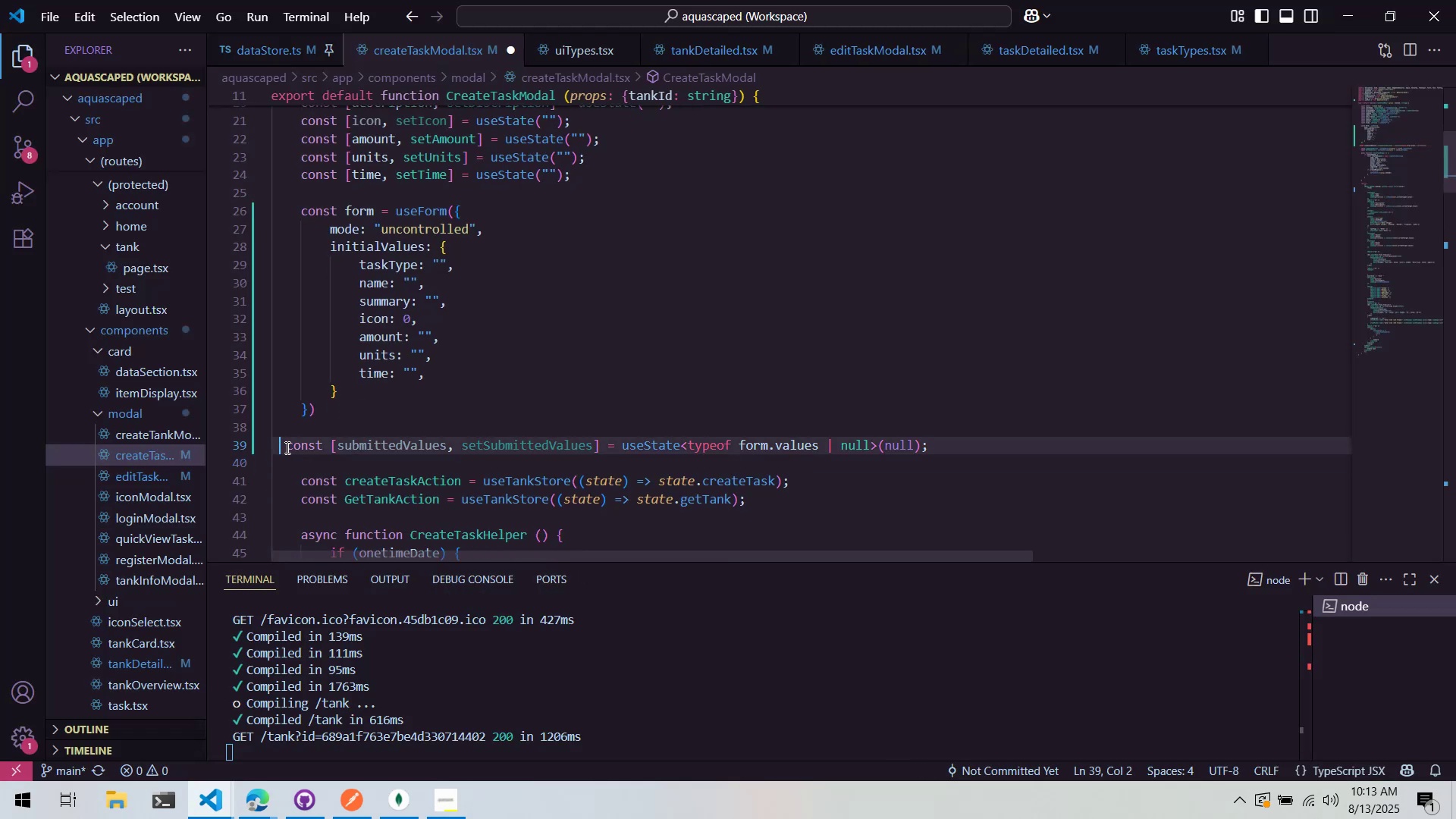 
key(Tab)
 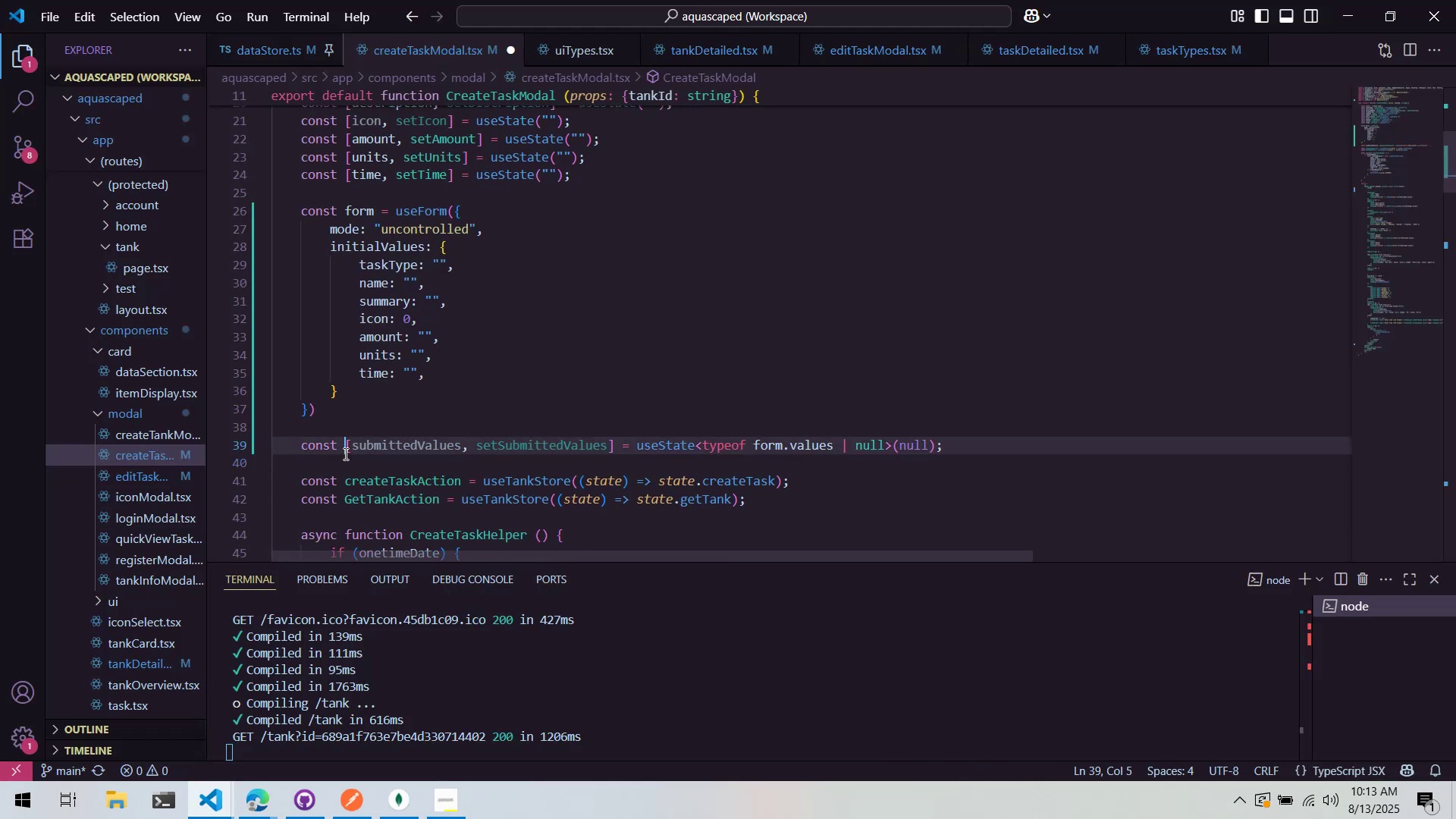 
triple_click([344, 453])
 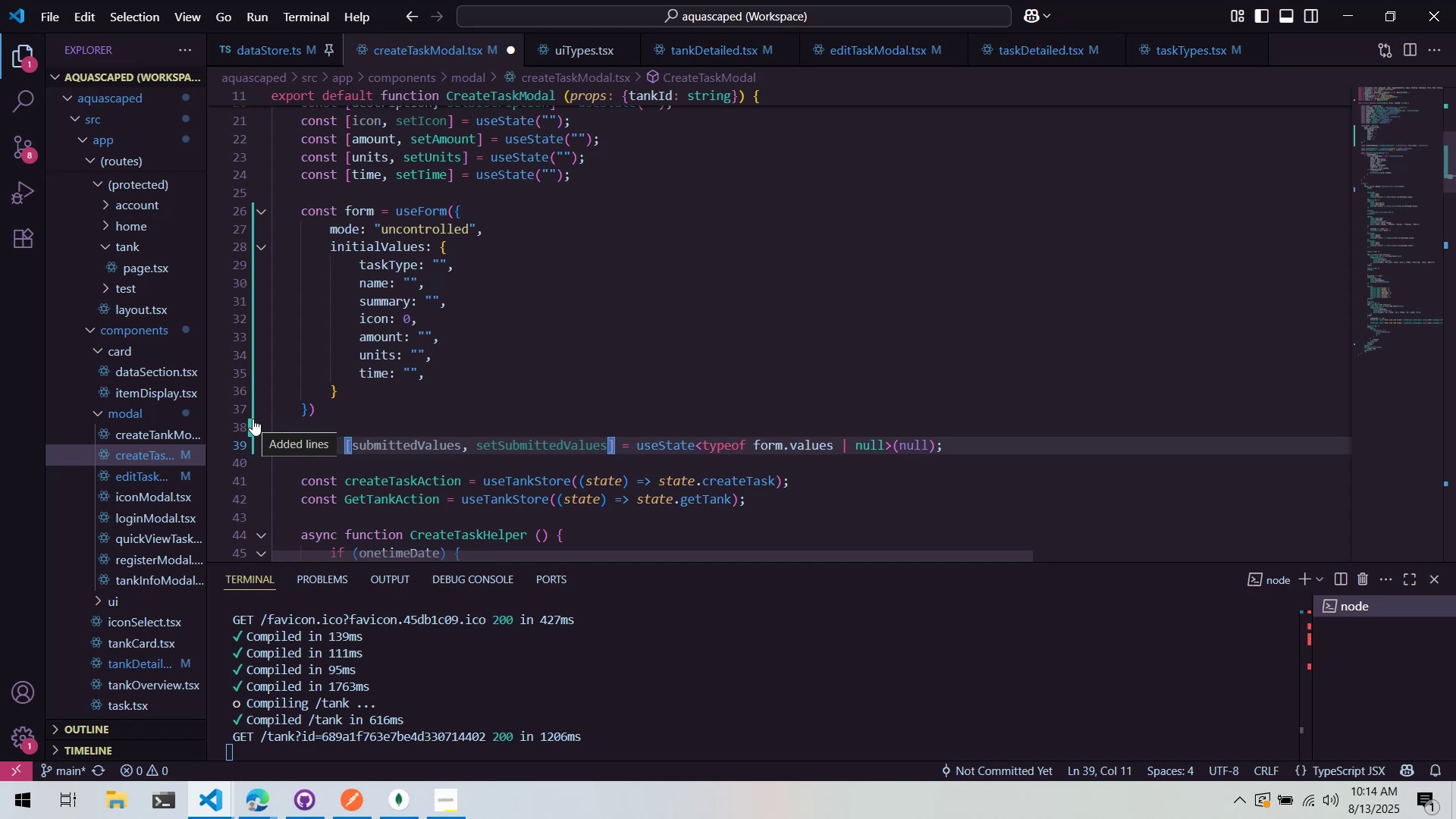 
wait(60.9)
 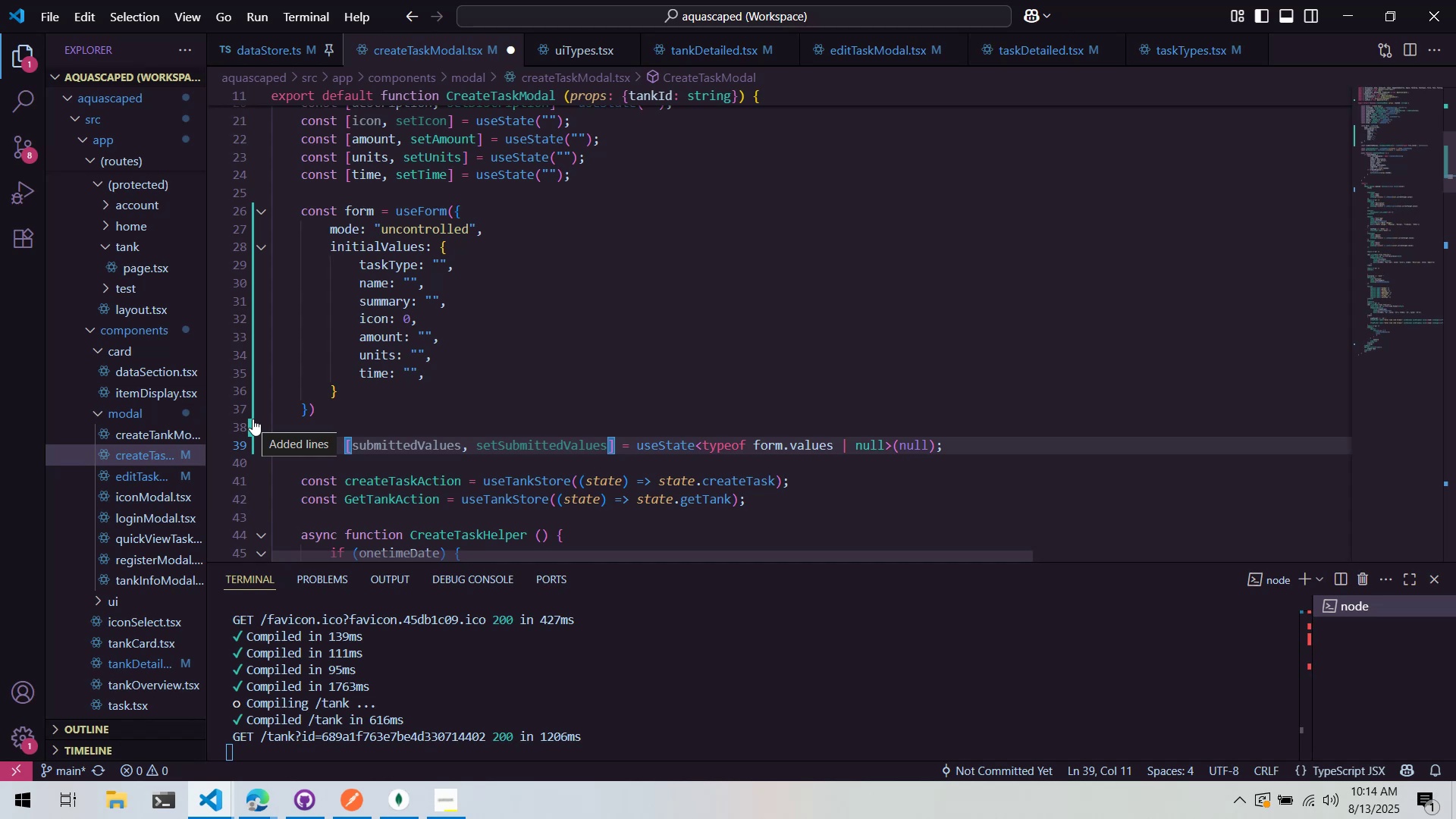 
left_click([623, 356])
 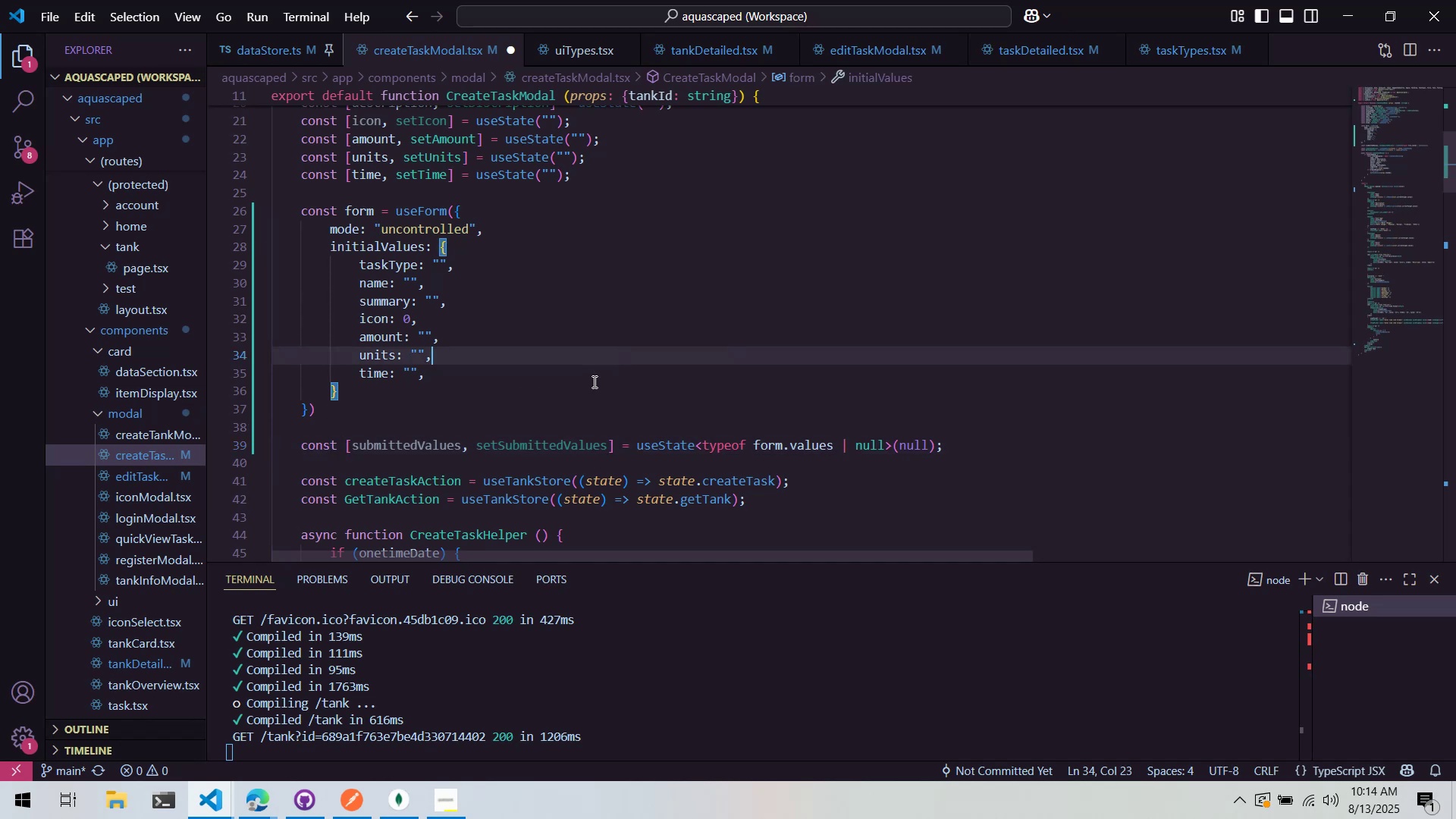 
key(Alt+AltLeft)
 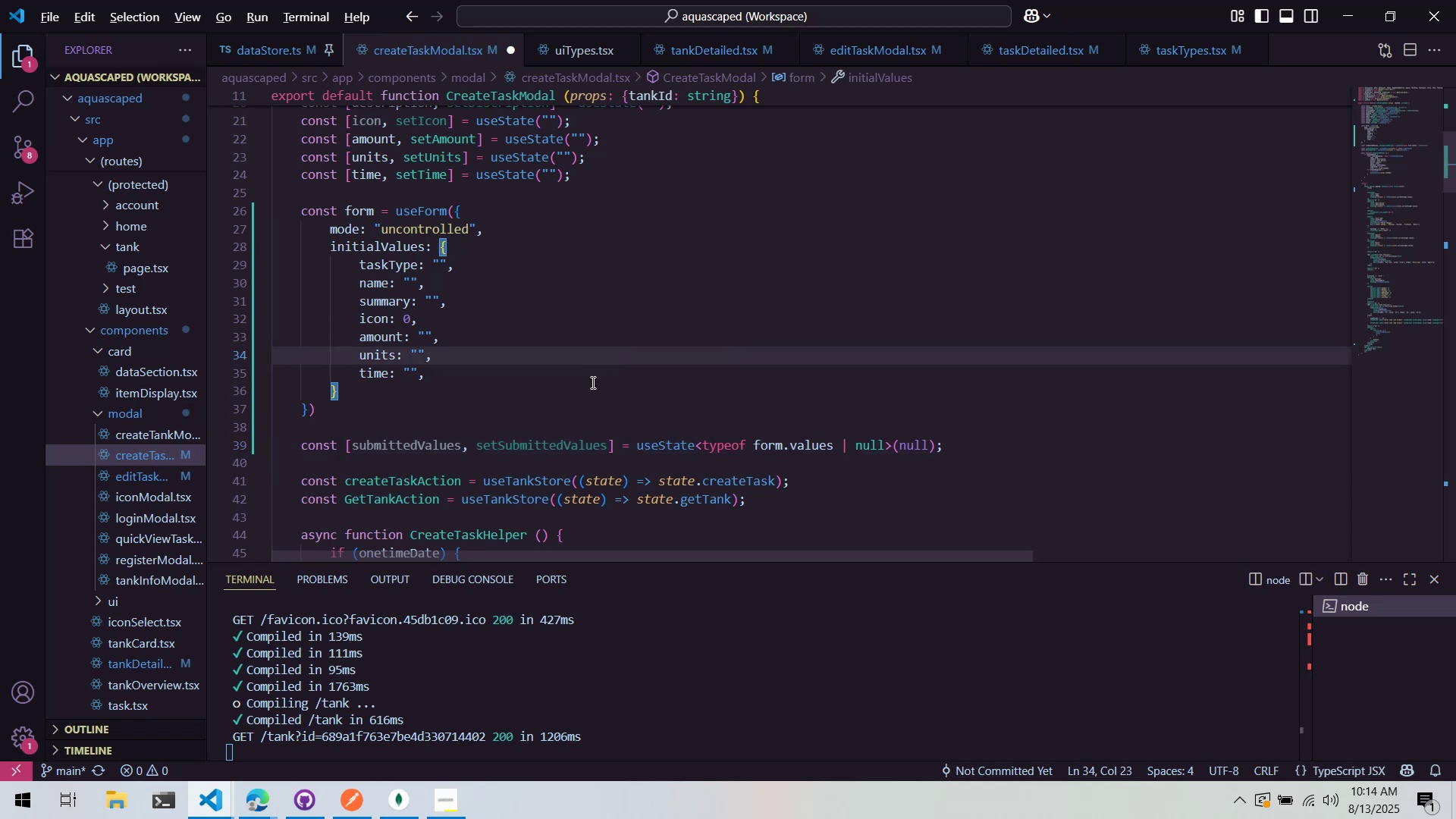 
key(Alt+Tab)
 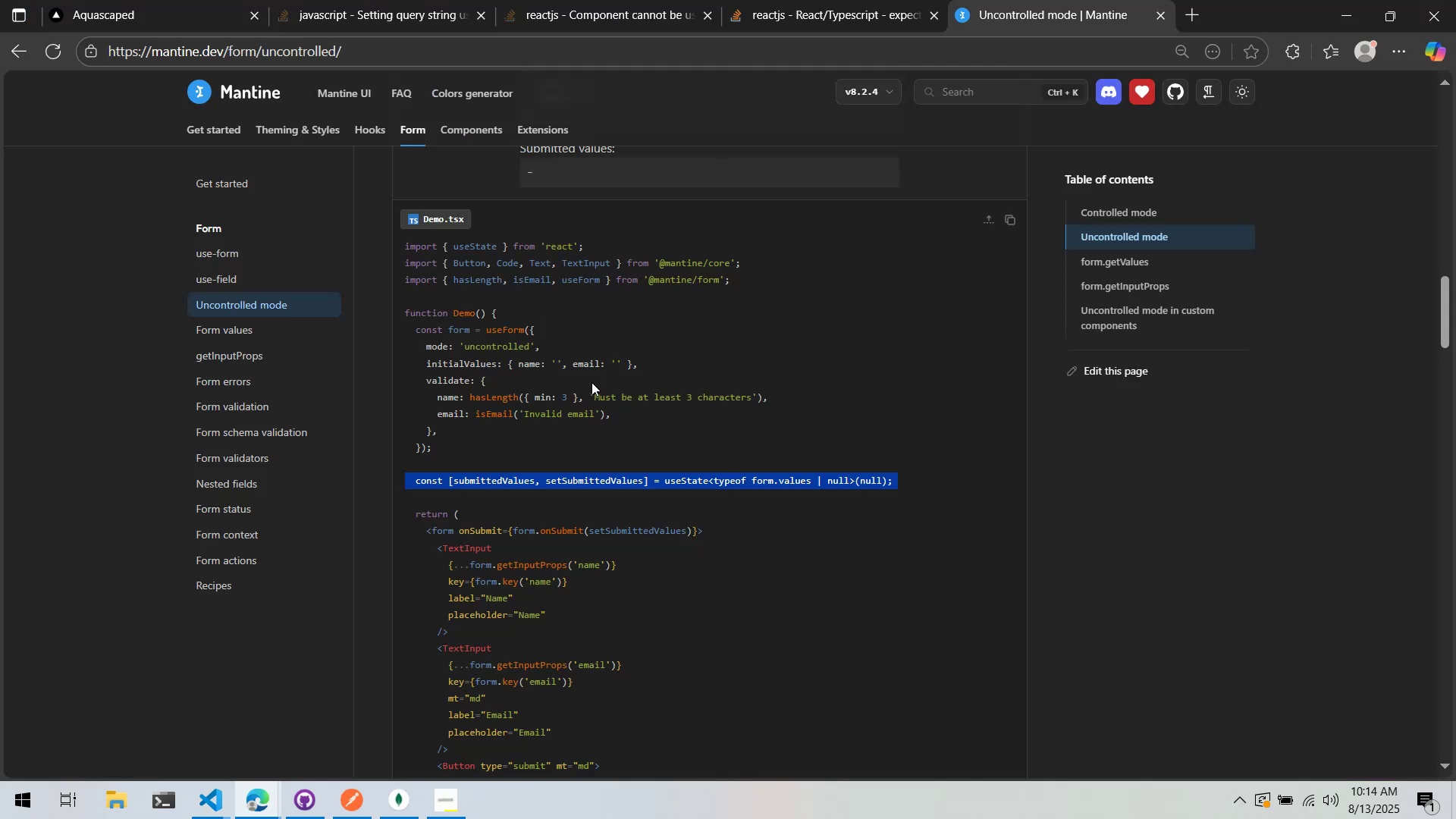 
left_click([587, 388])
 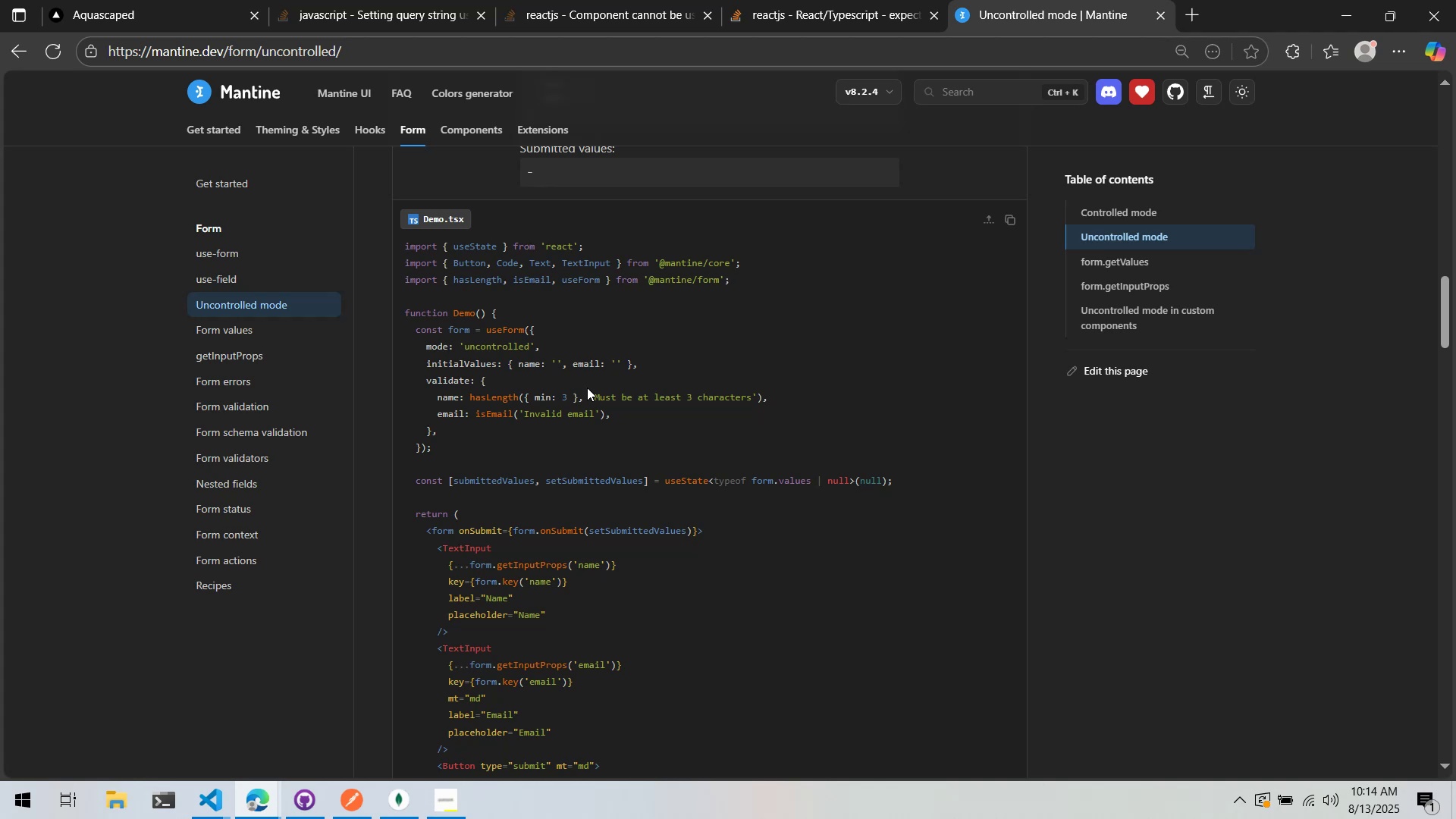 
key(Alt+AltLeft)
 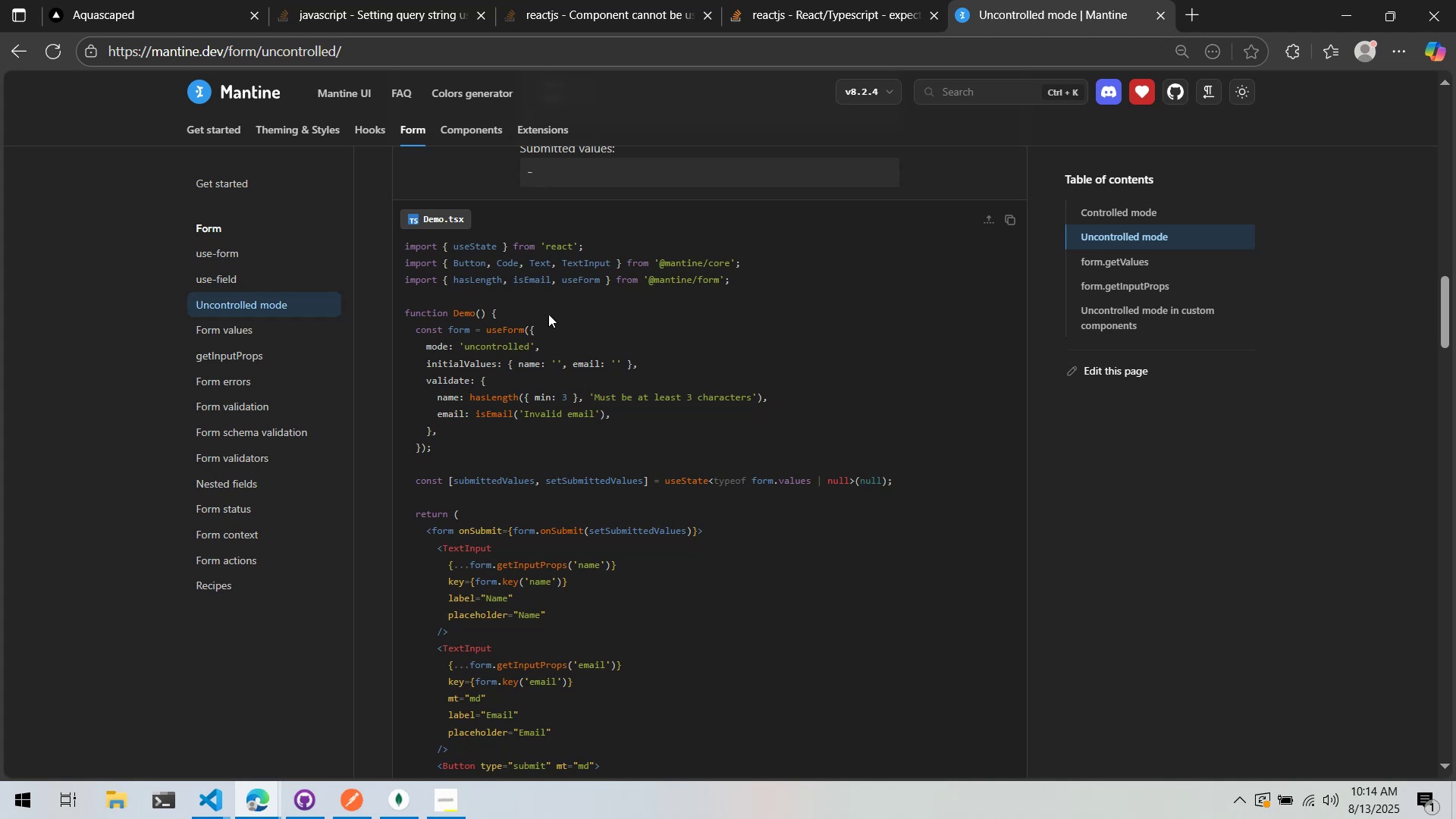 
key(Alt+Tab)
 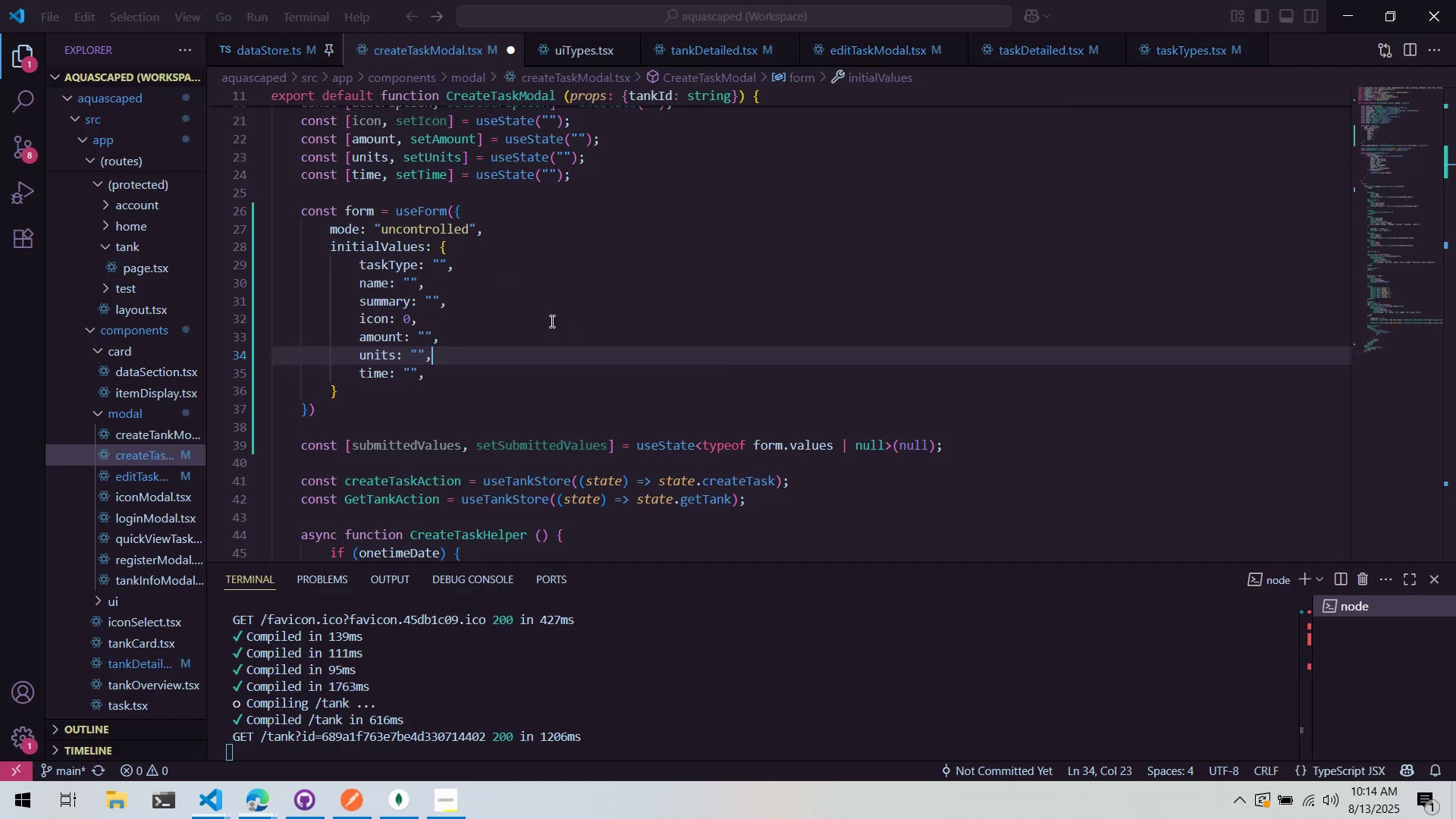 
scroll: coordinate [554, 307], scroll_direction: up, amount: 11.0
 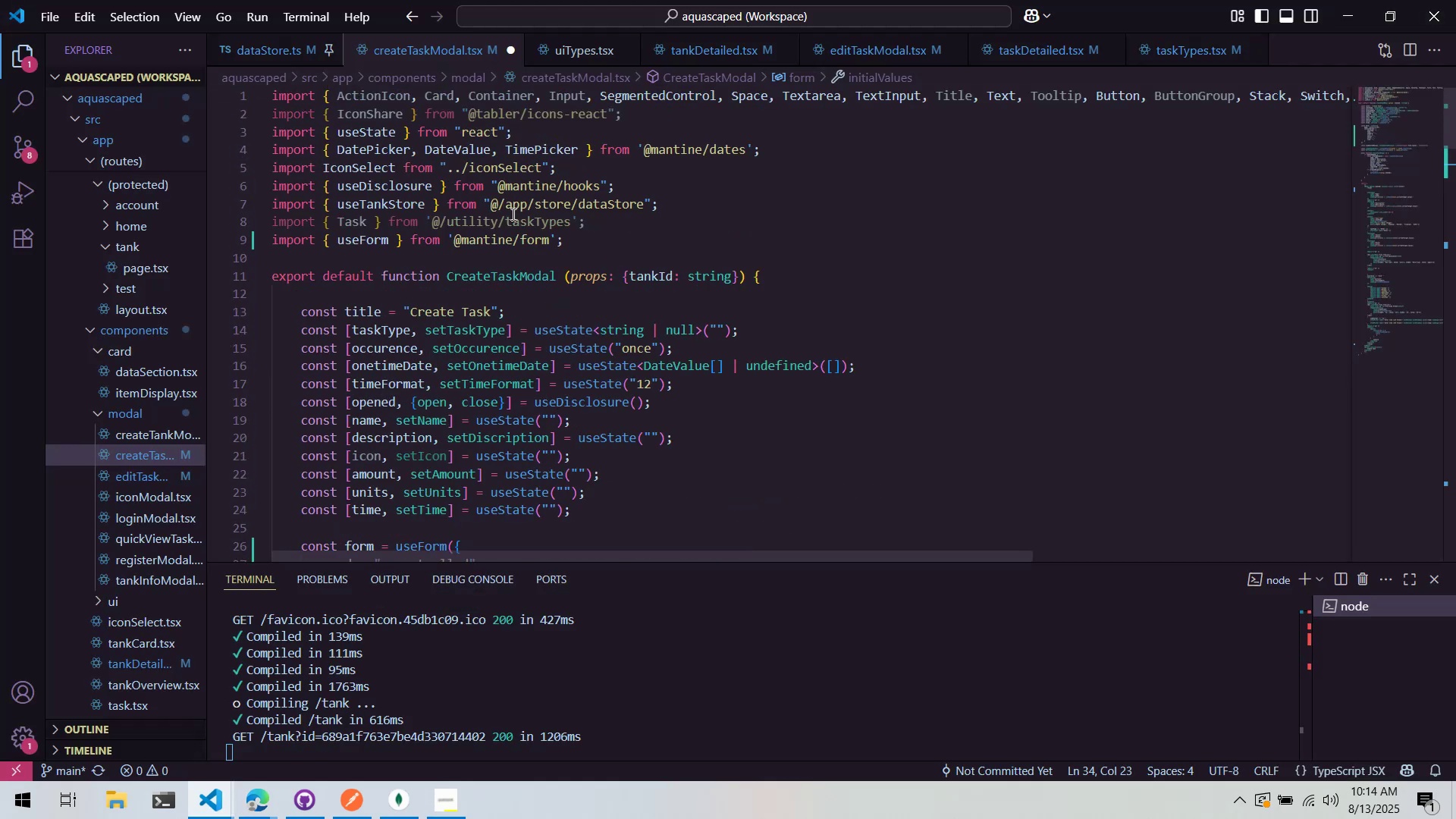 
key(Alt+AltLeft)
 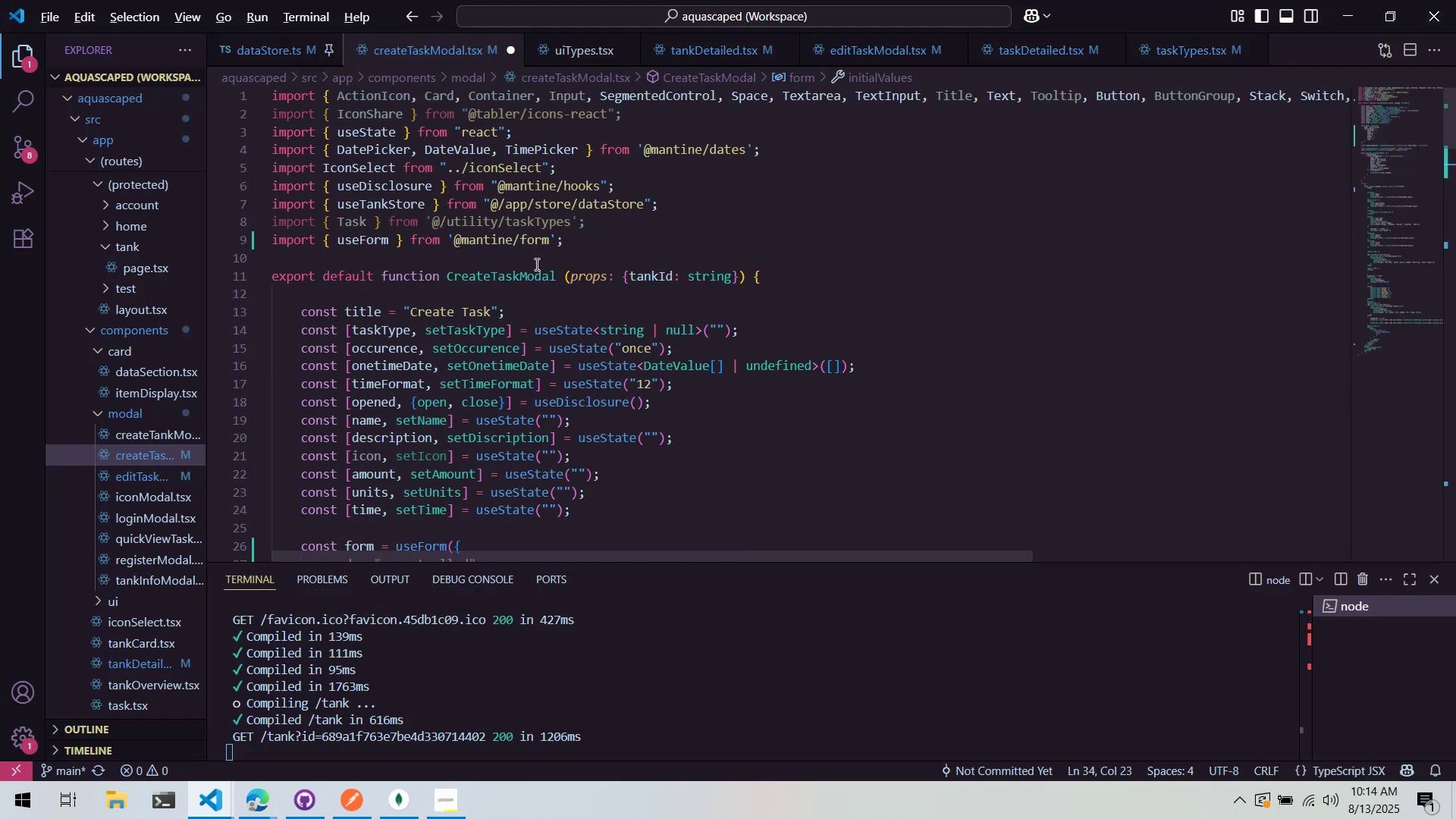 
key(Alt+Tab)
 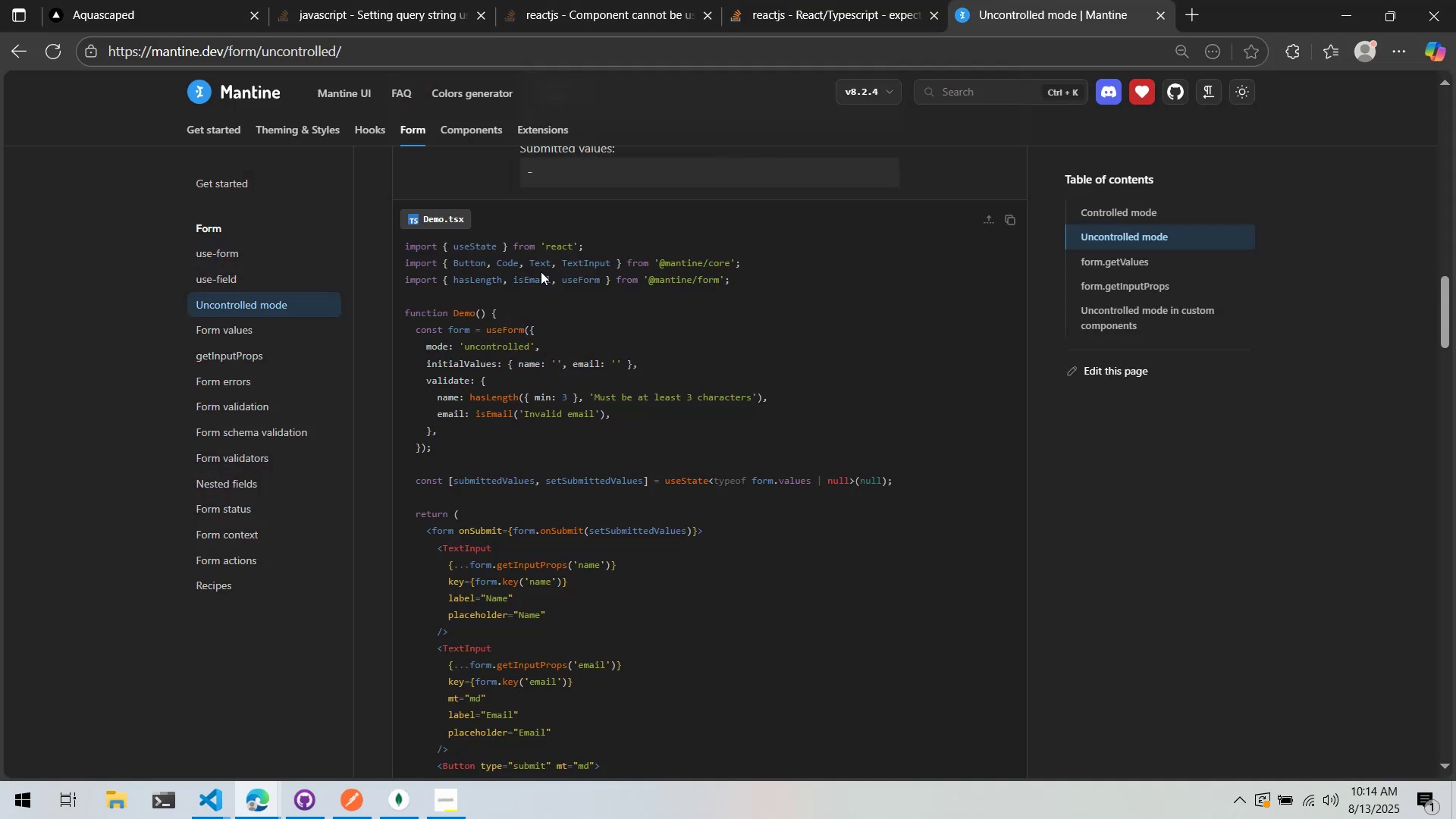 
scroll: coordinate [541, 271], scroll_direction: down, amount: 1.0
 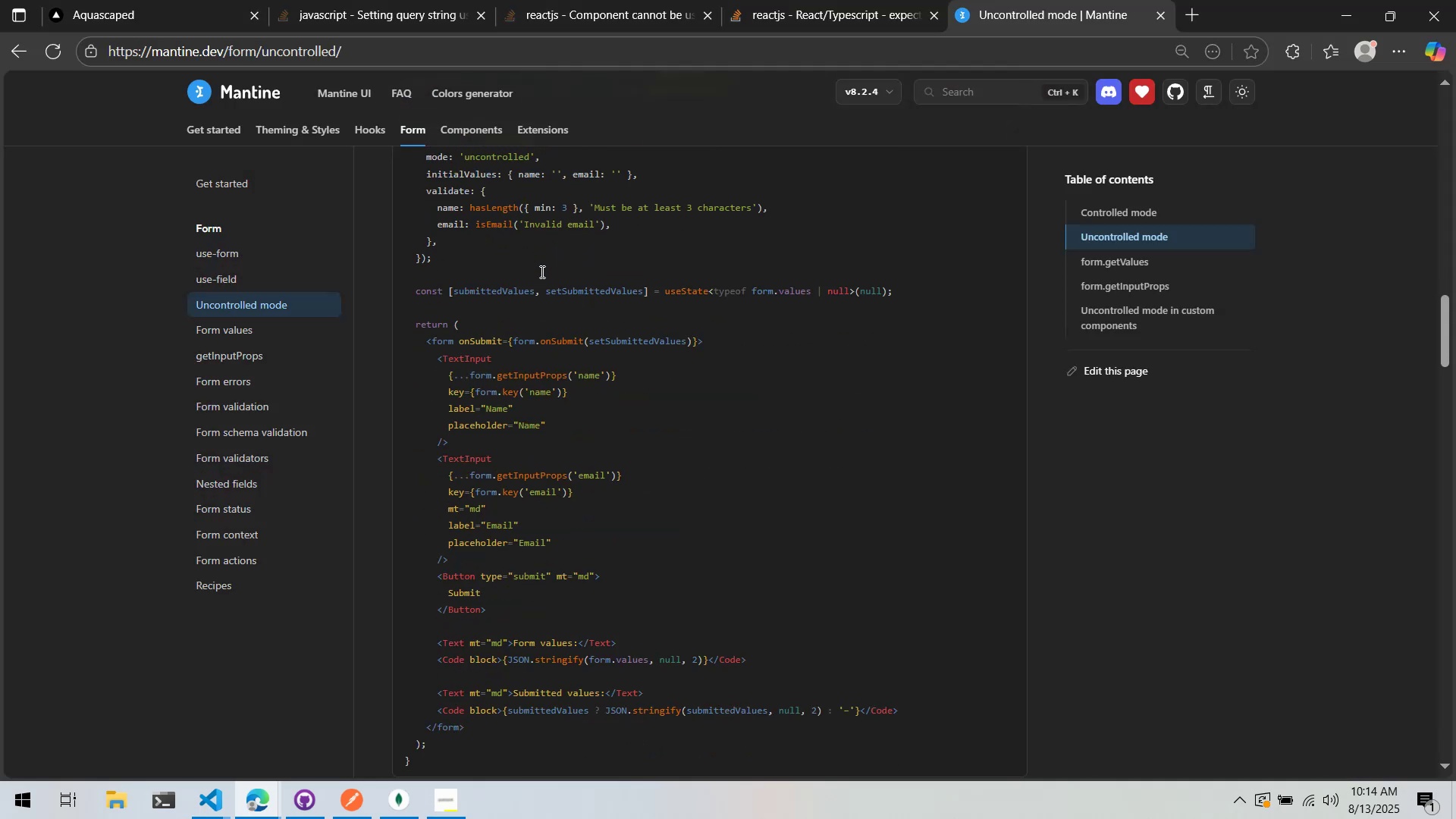 
key(Alt+AltLeft)
 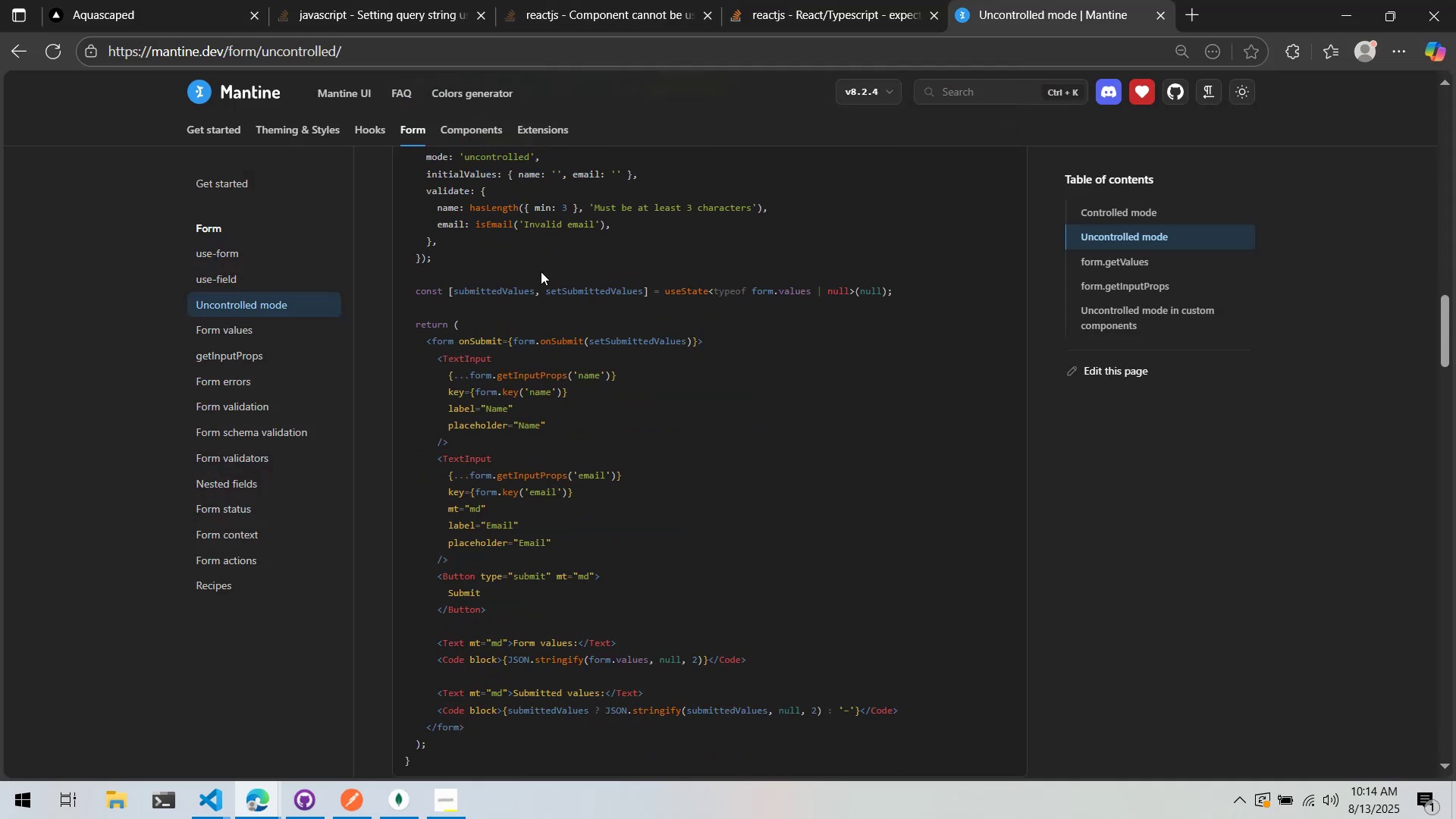 
key(Alt+Tab)
 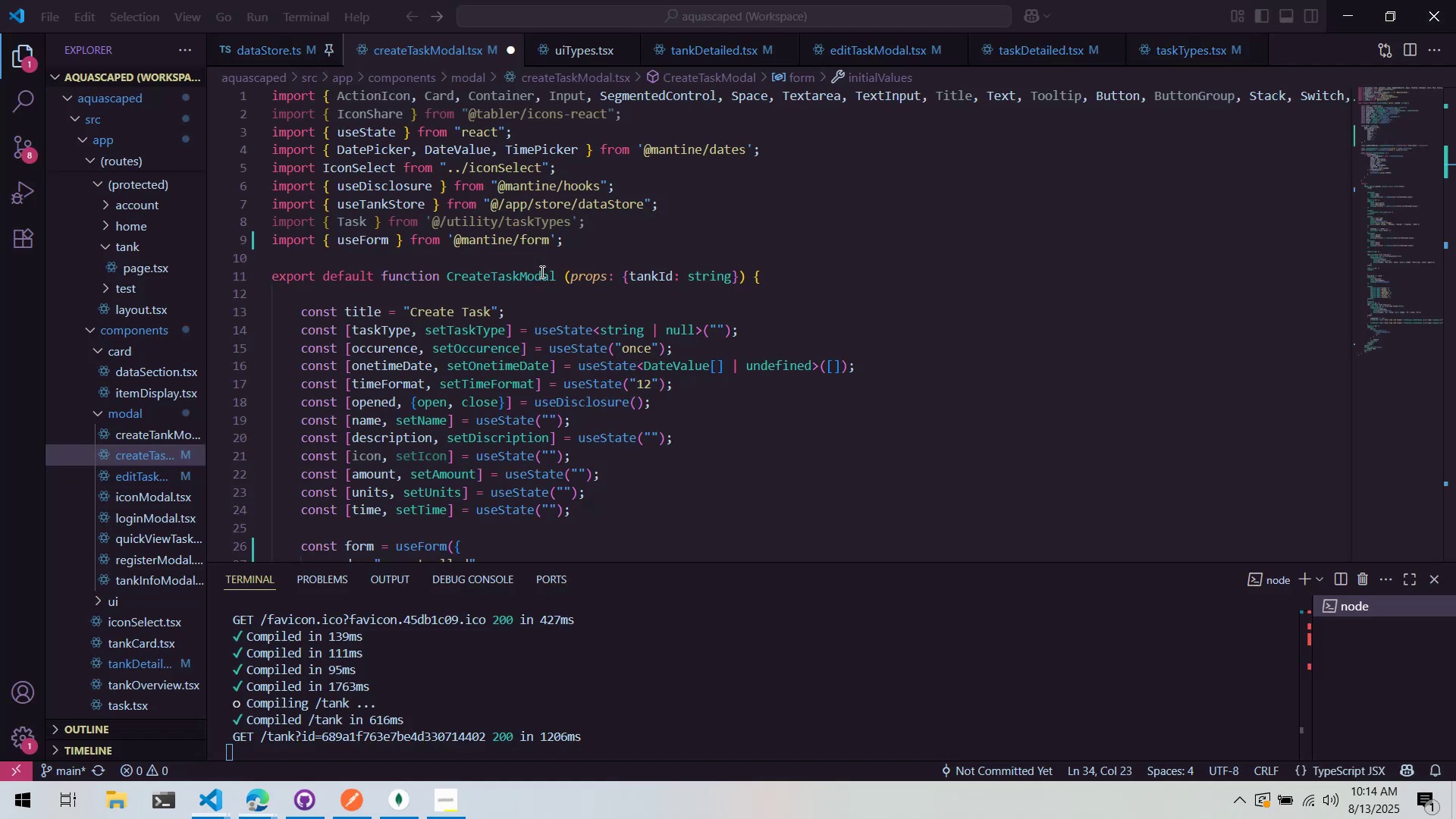 
scroll: coordinate [536, 304], scroll_direction: down, amount: 22.0
 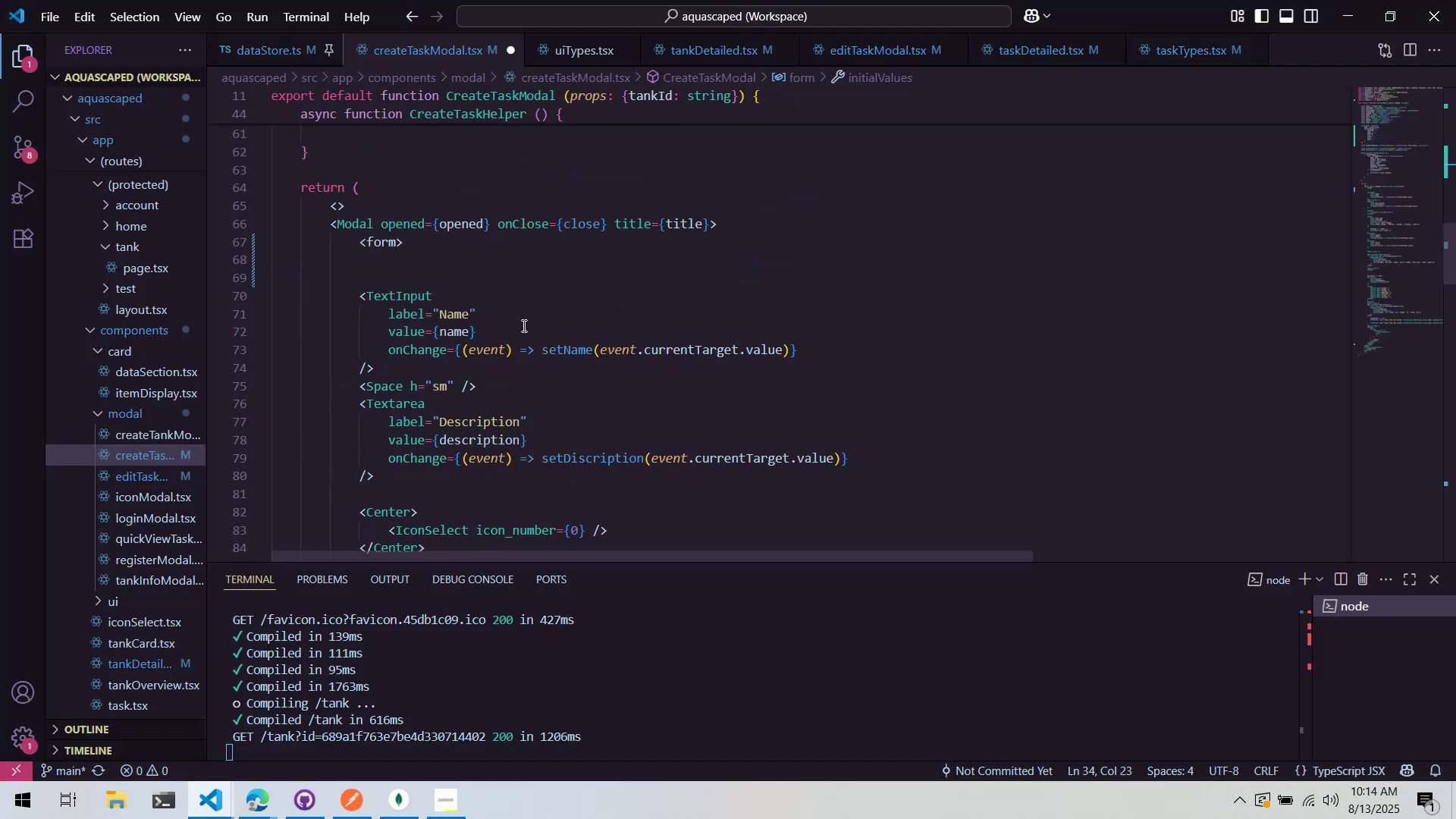 
left_click([526, 303])
 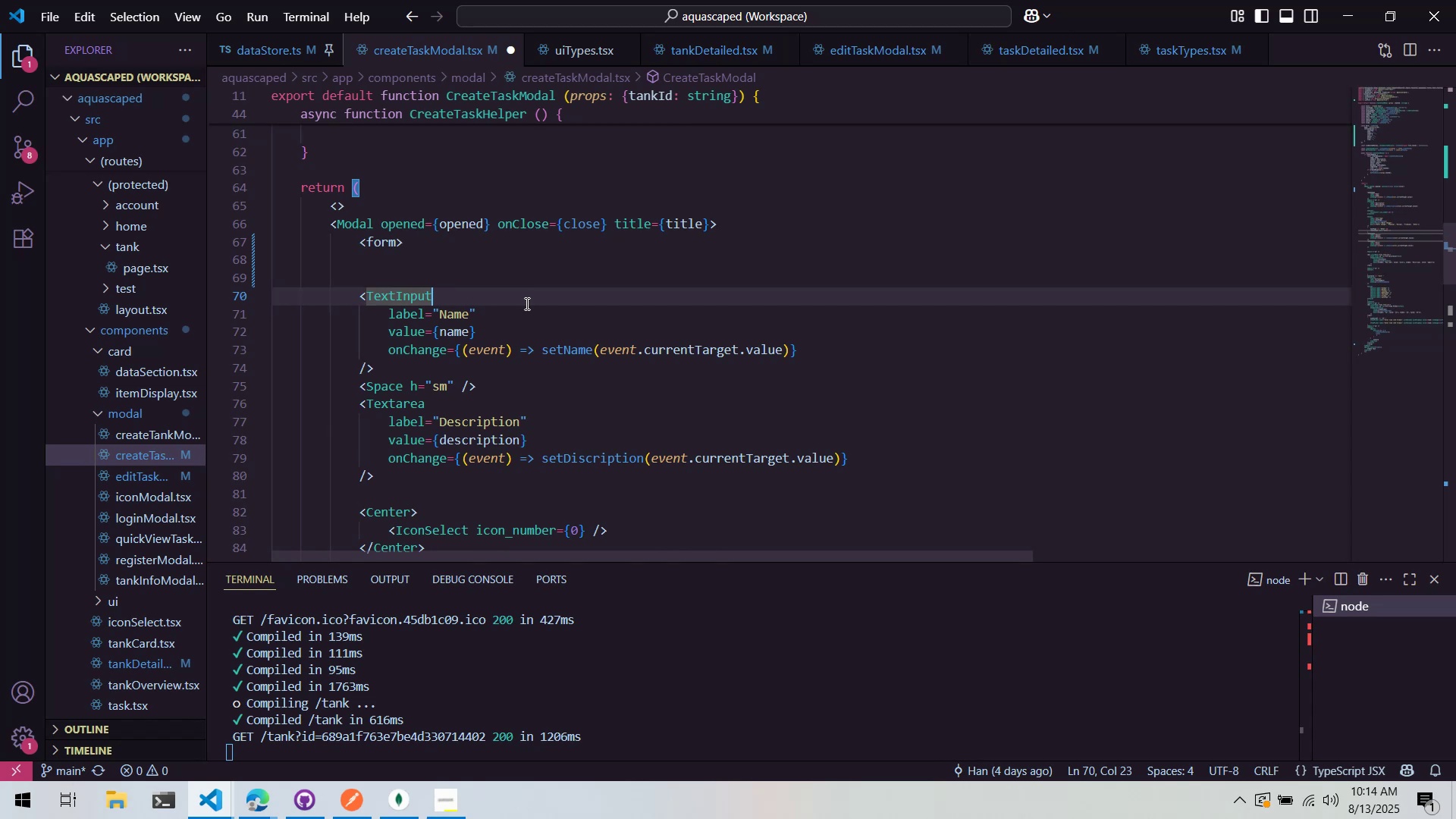 
key(Alt+AltLeft)
 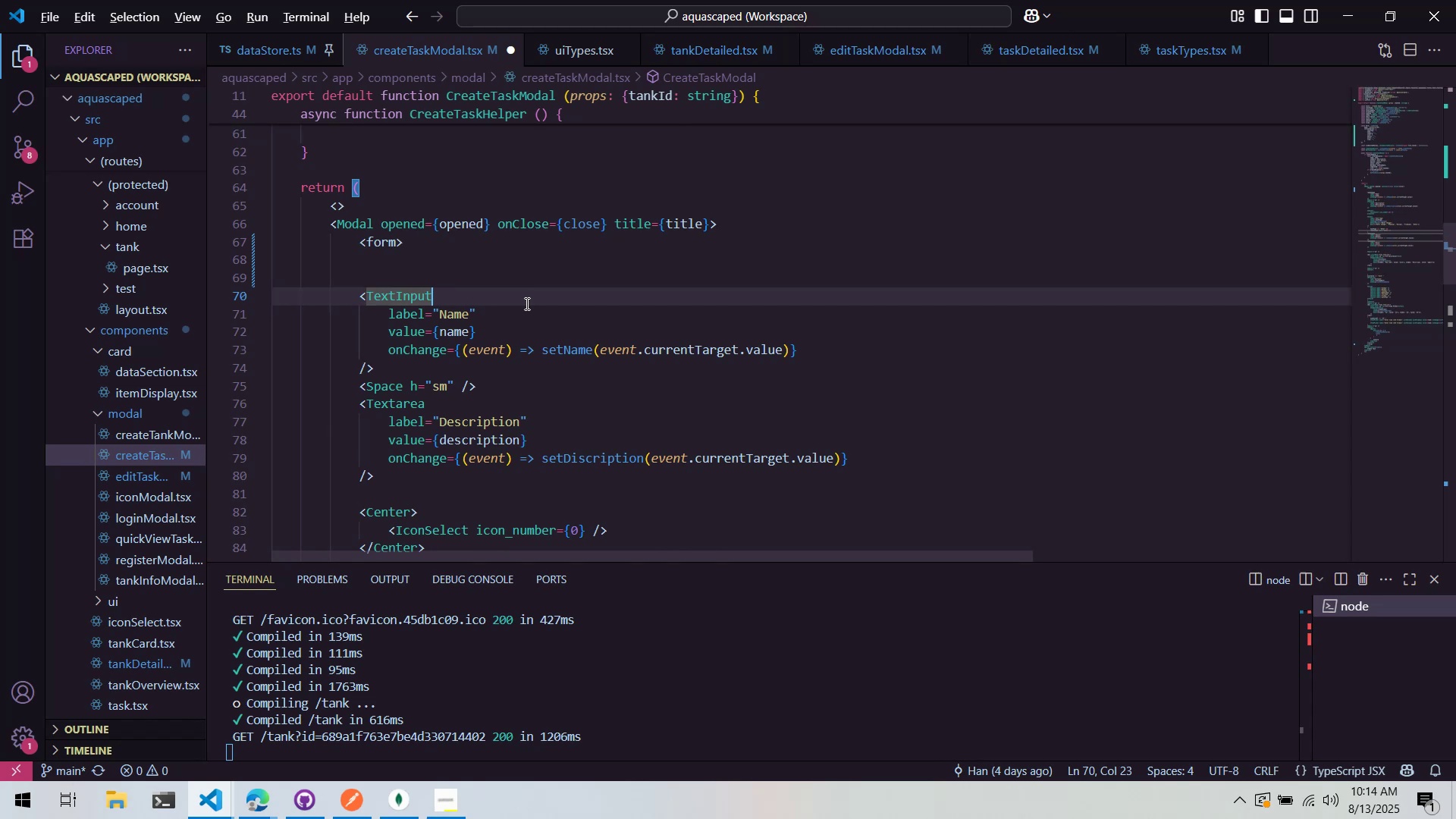 
key(Alt+Tab)
 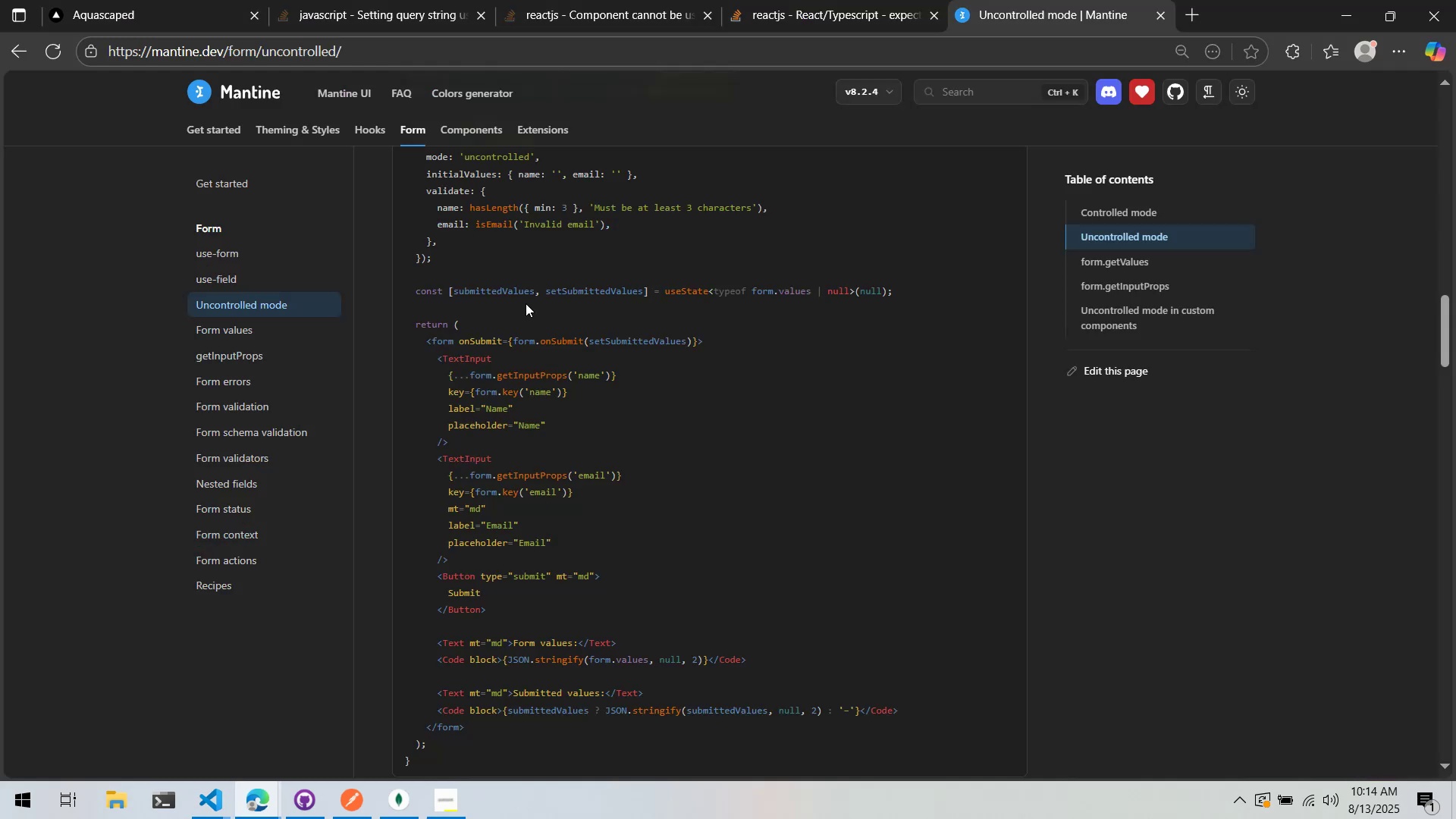 
key(Alt+AltLeft)
 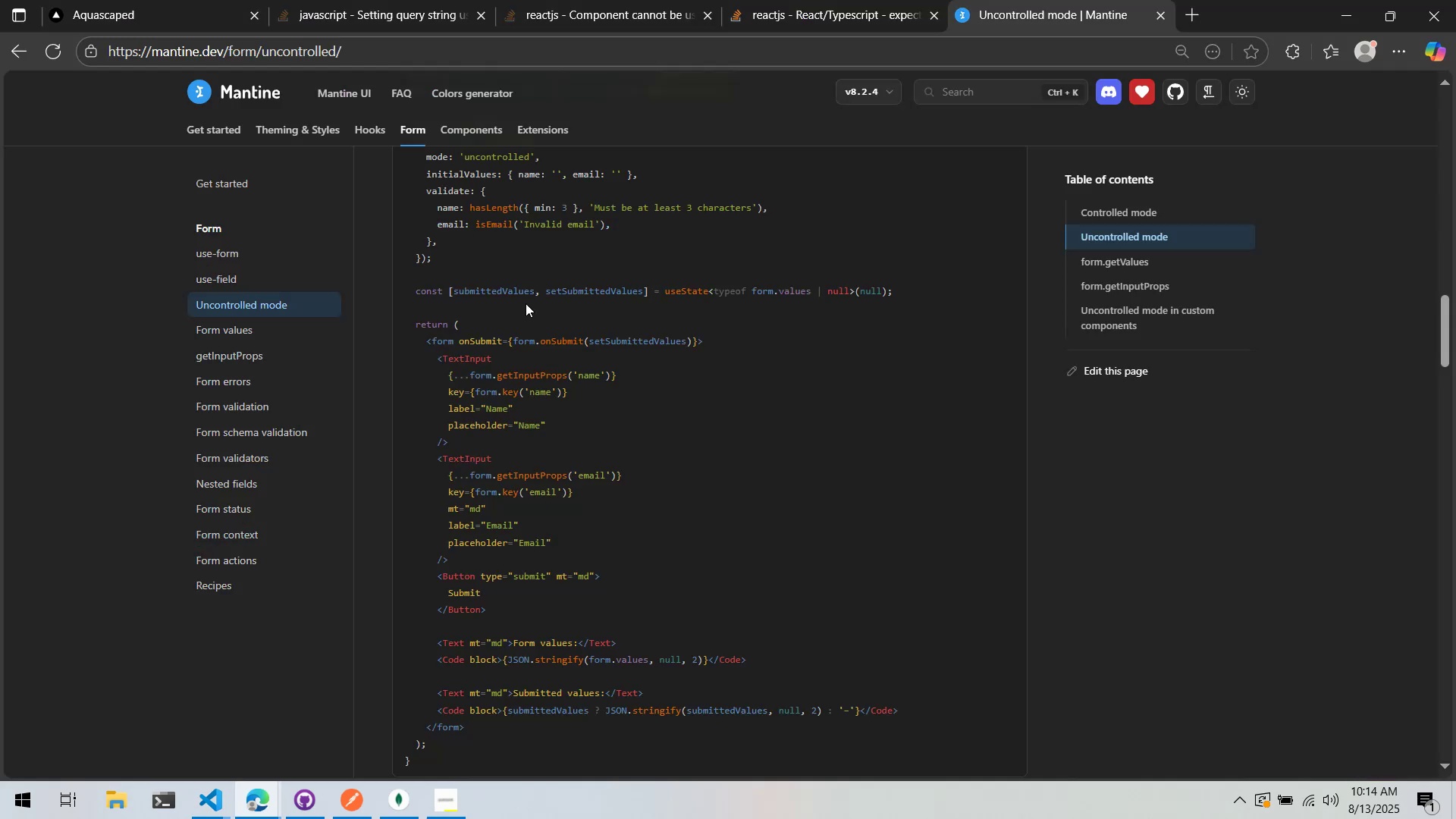 
key(Alt+Tab)
 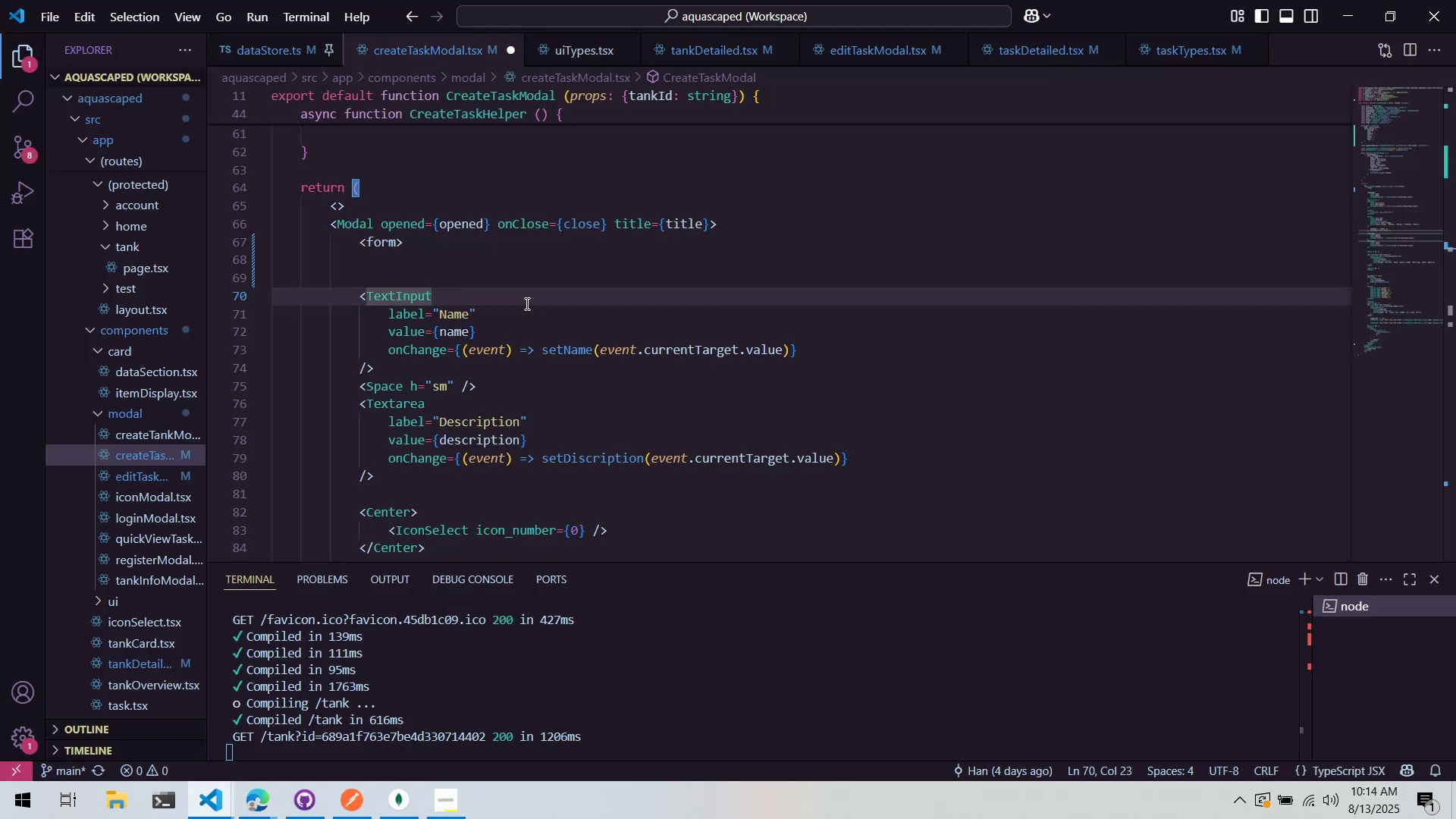 
key(Alt+AltLeft)
 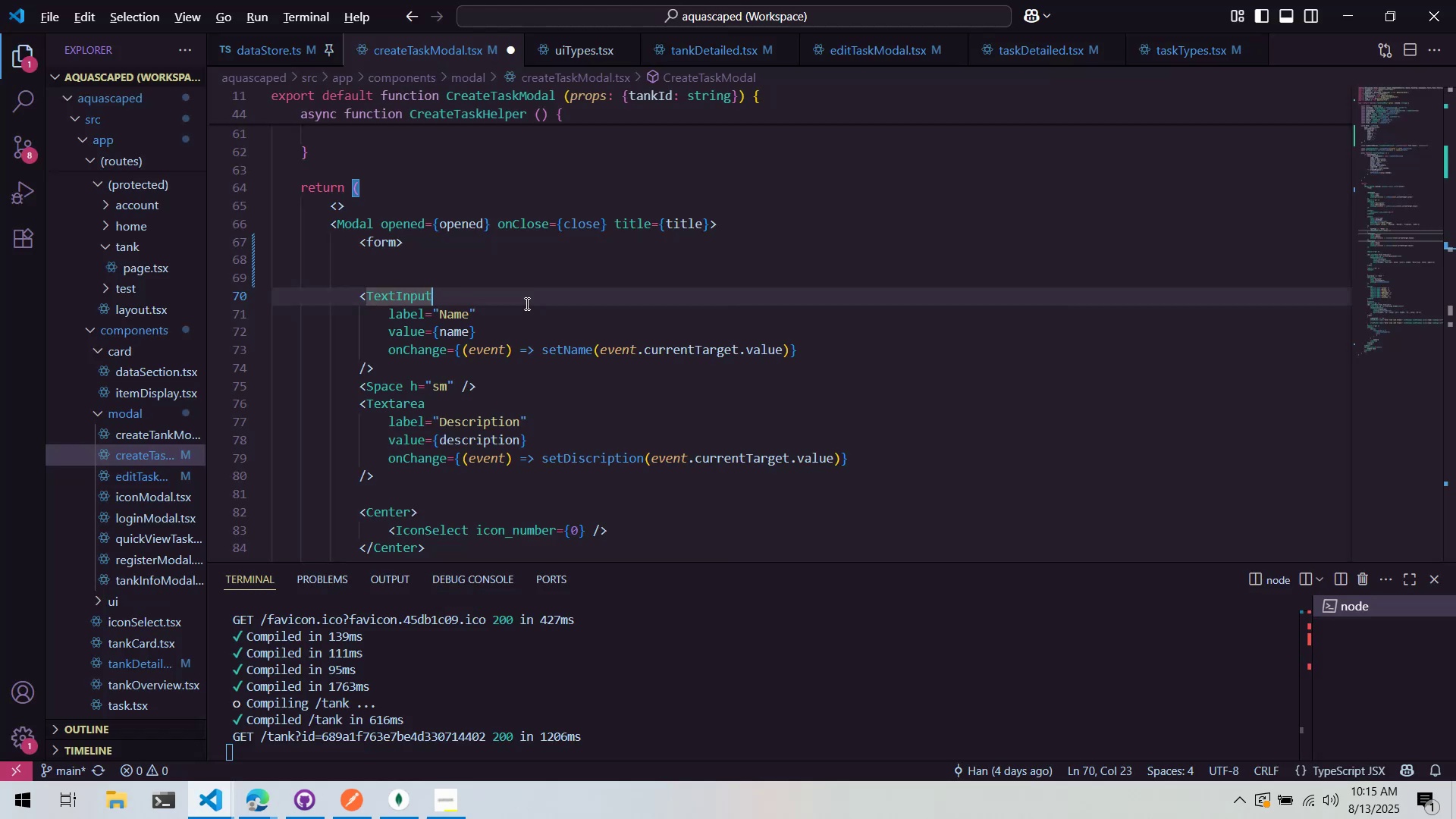 
key(Alt+Tab)
 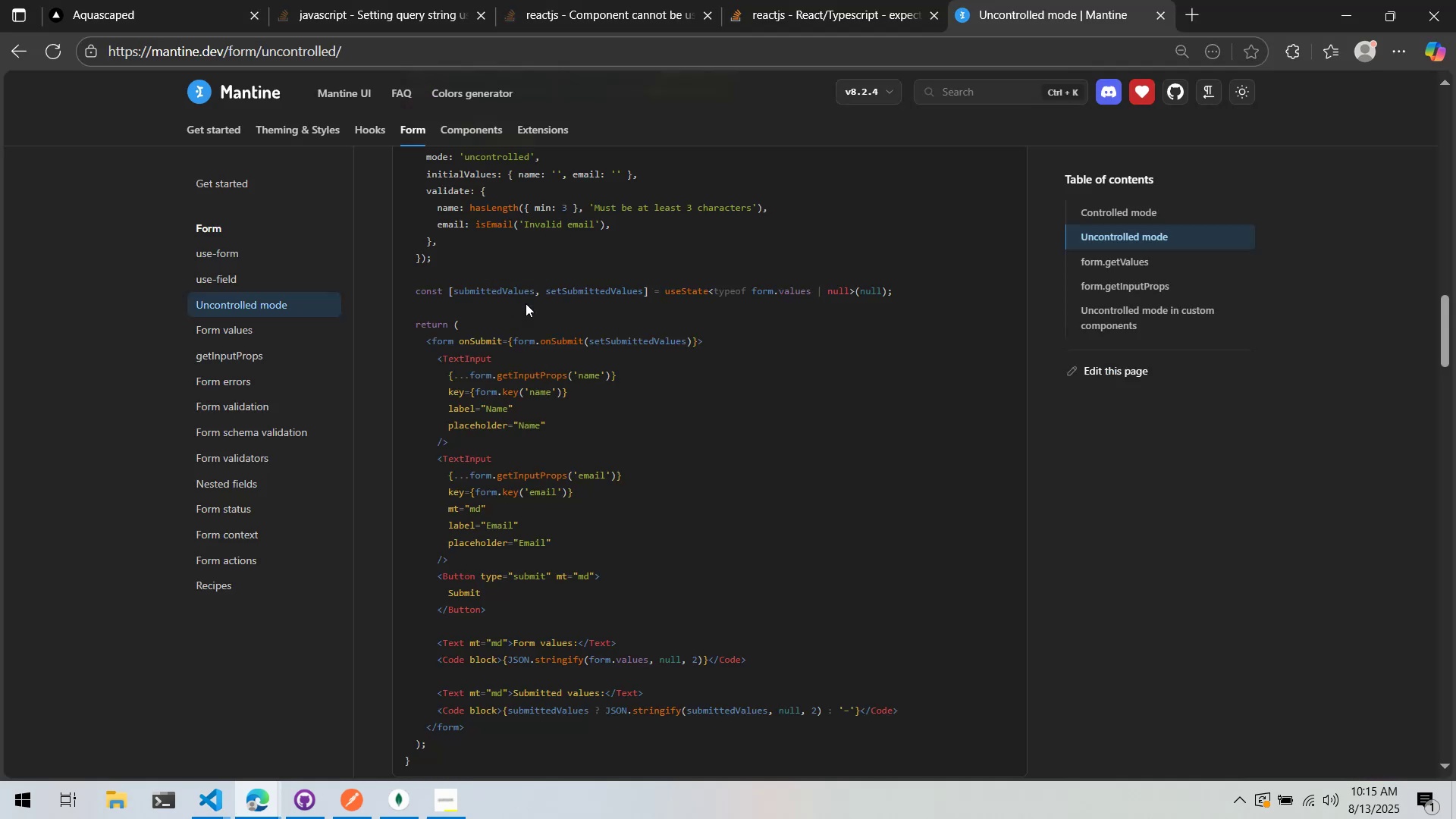 
key(Alt+AltLeft)
 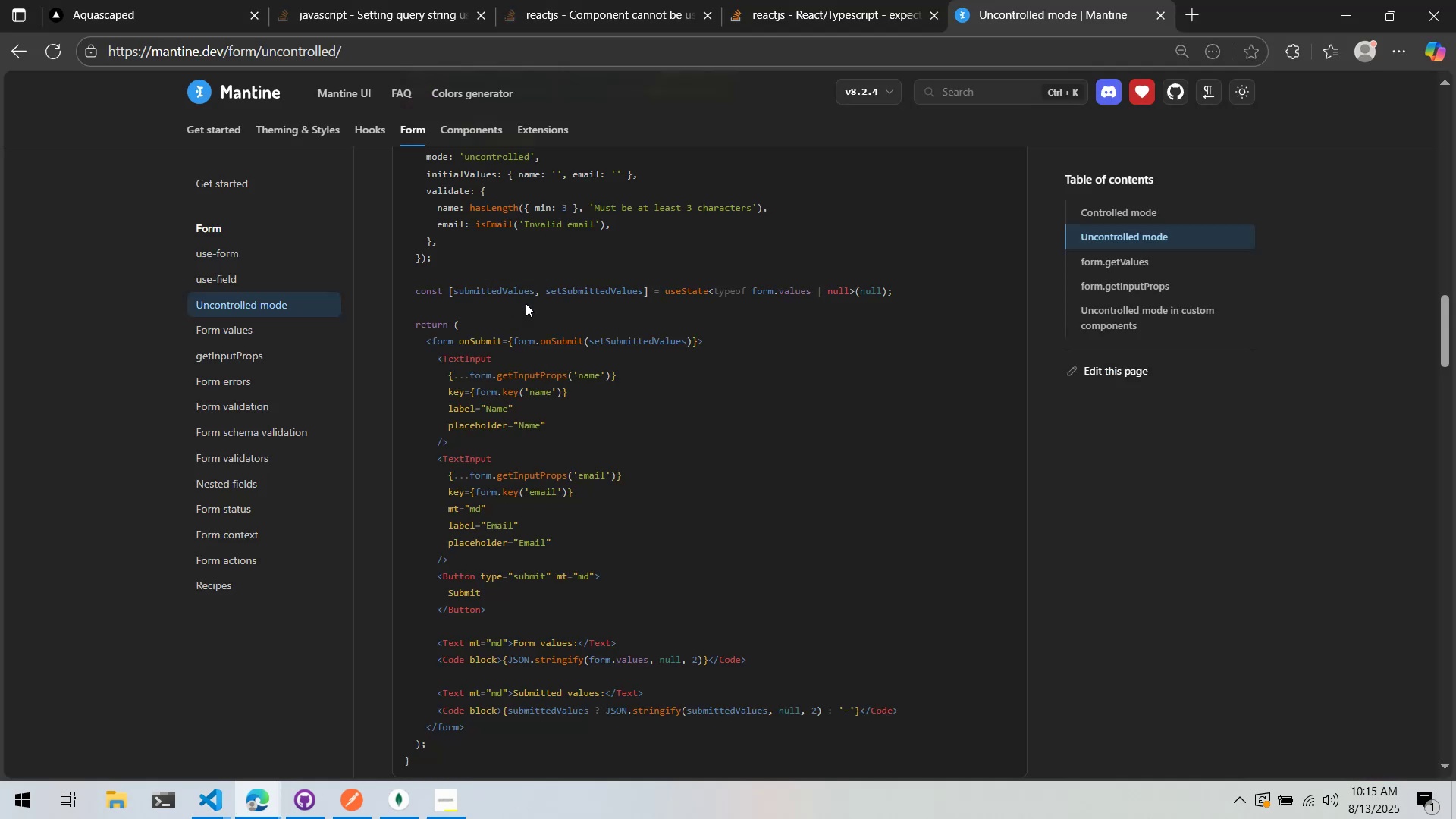 
key(Alt+Tab)
 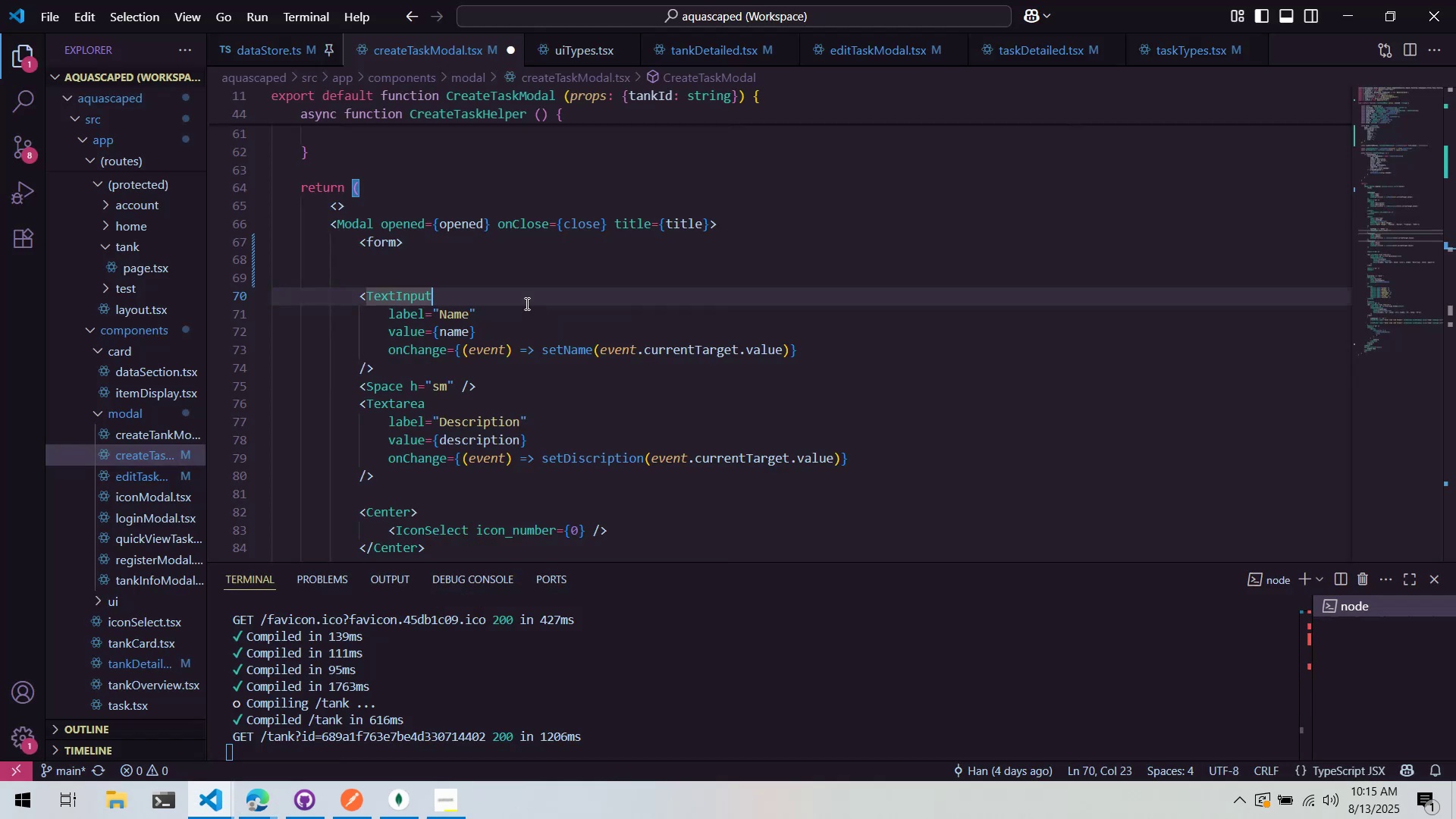 
key(Enter)
 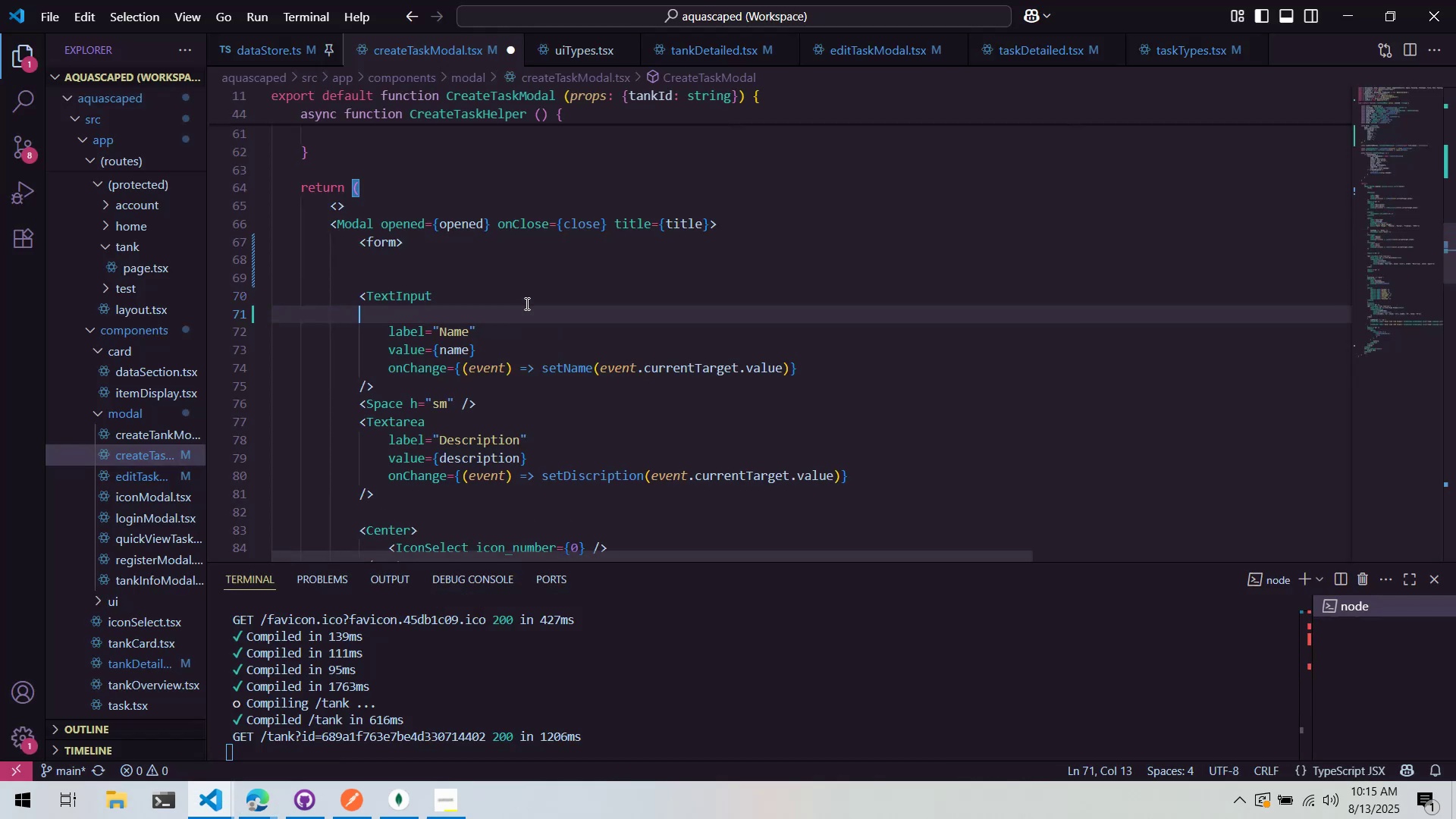 
key(Tab)
type(key={)
 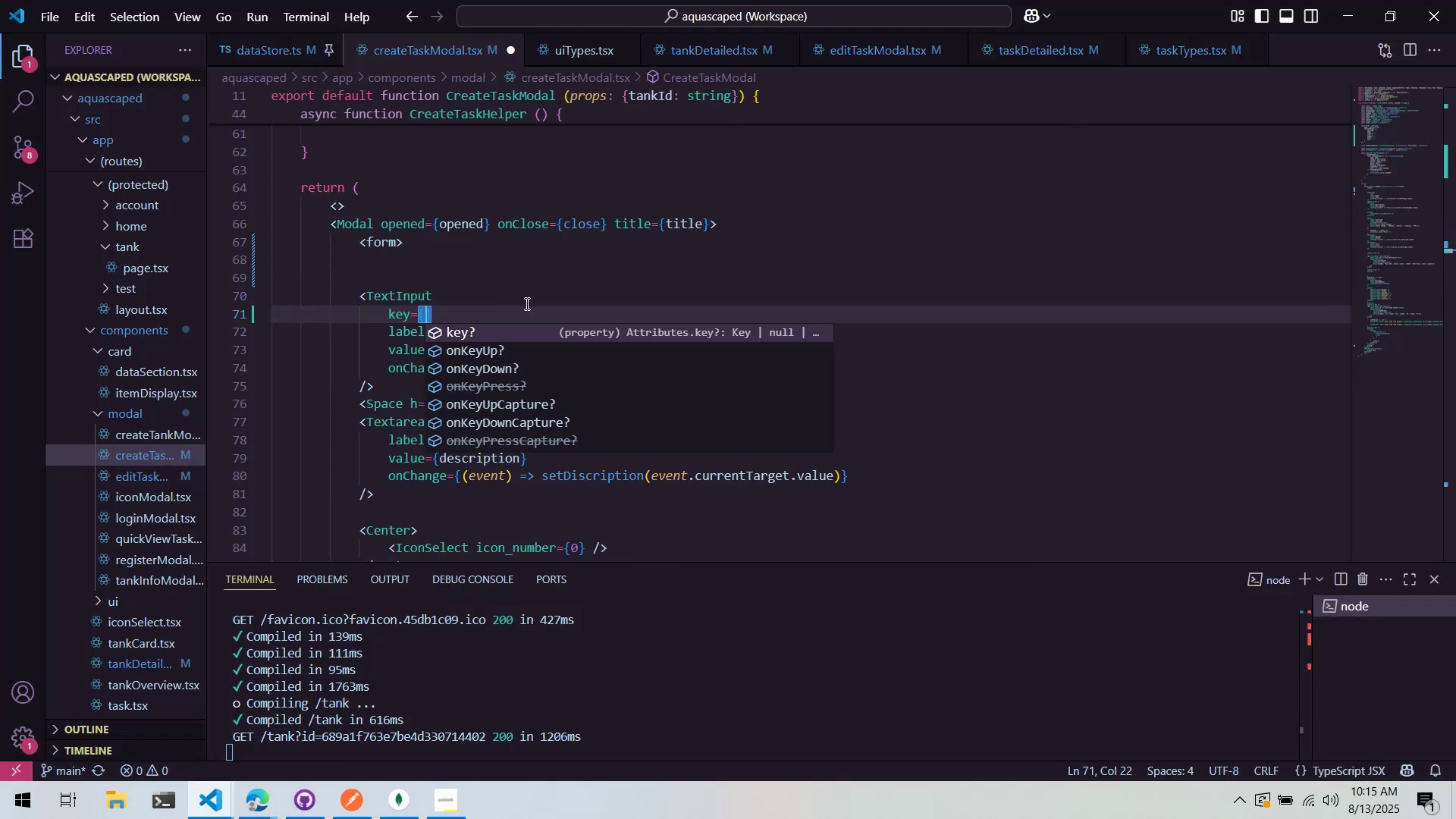 
 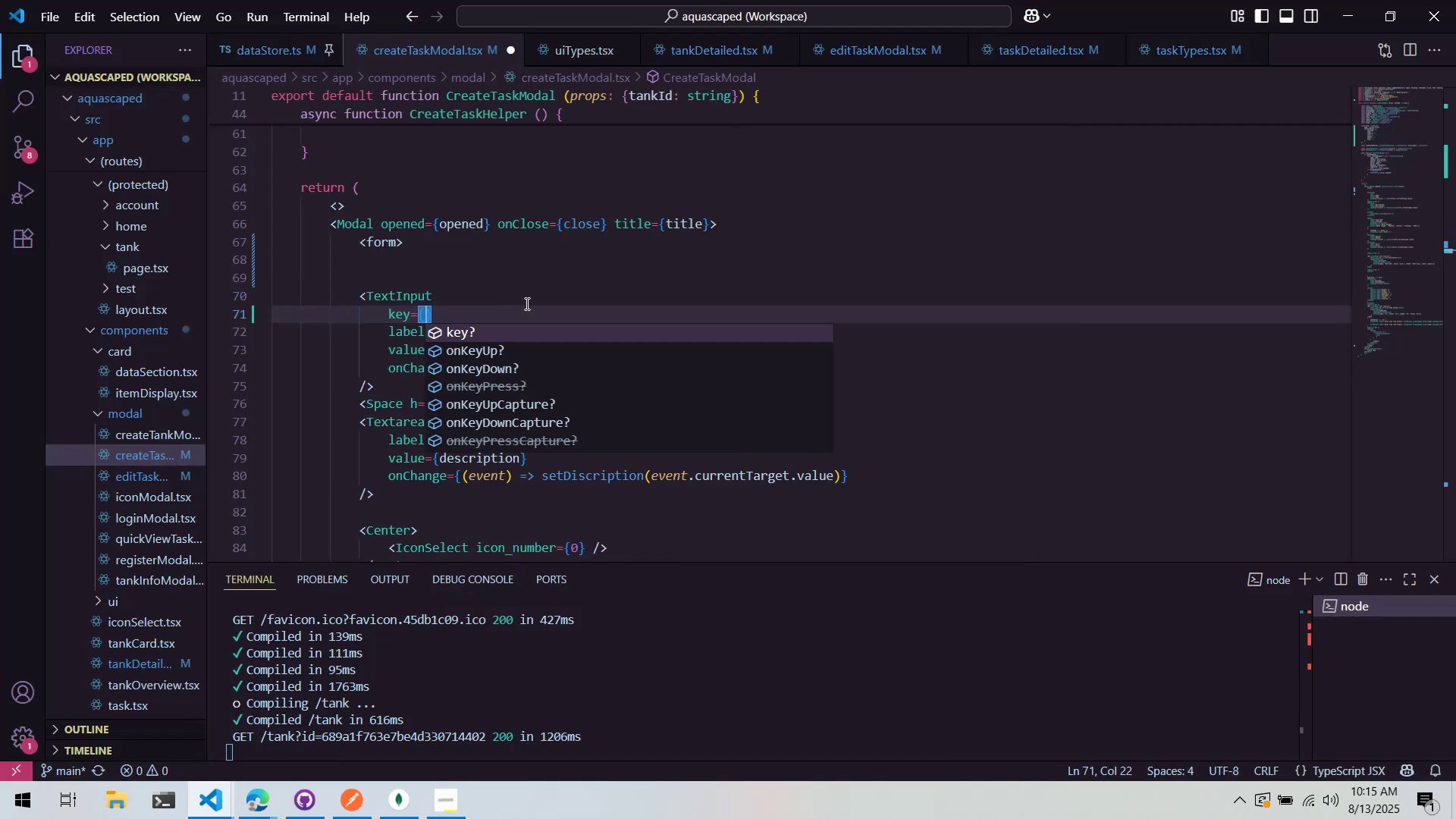 
key(Alt+AltLeft)
 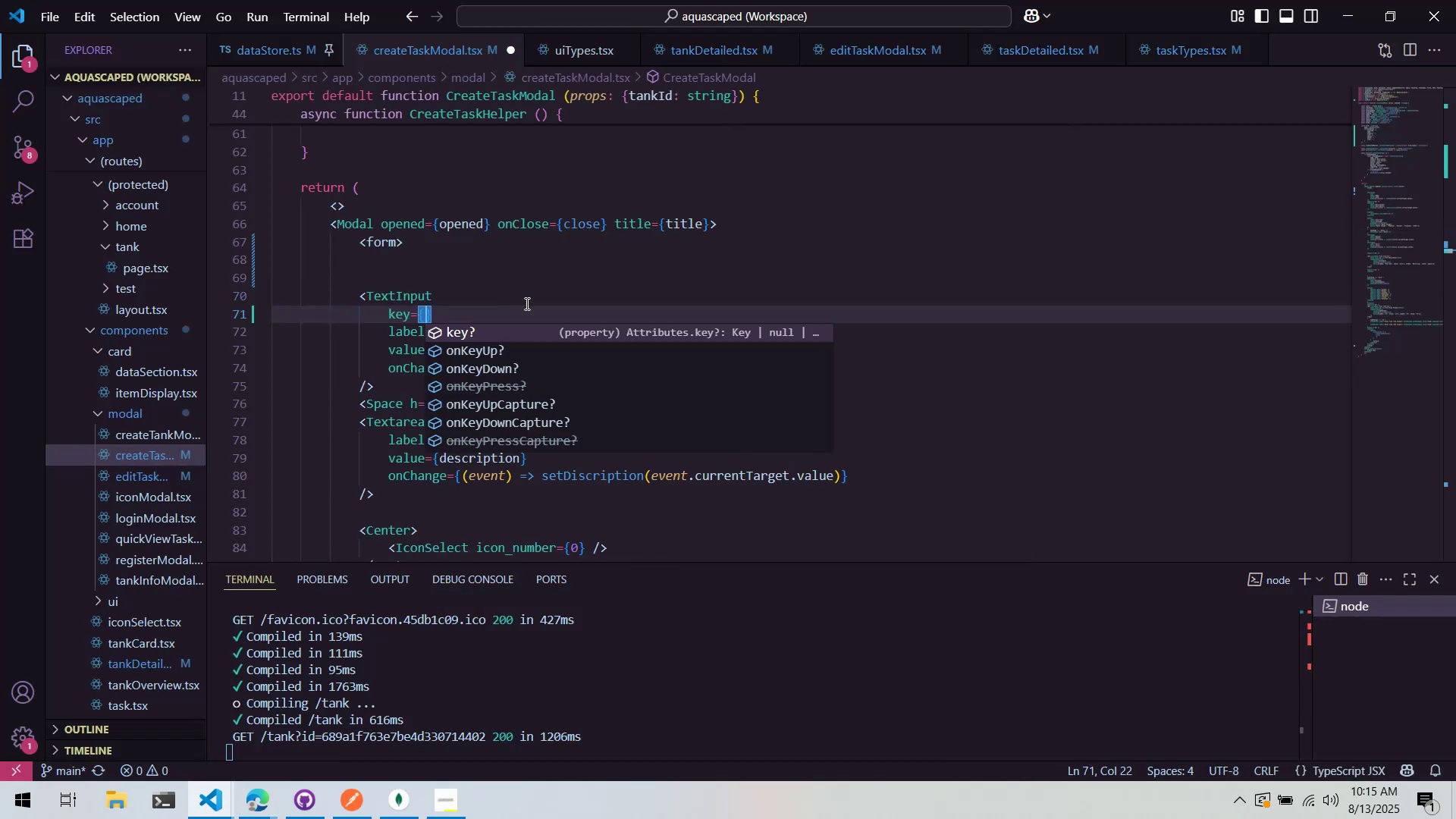 
key(Alt+Tab)
 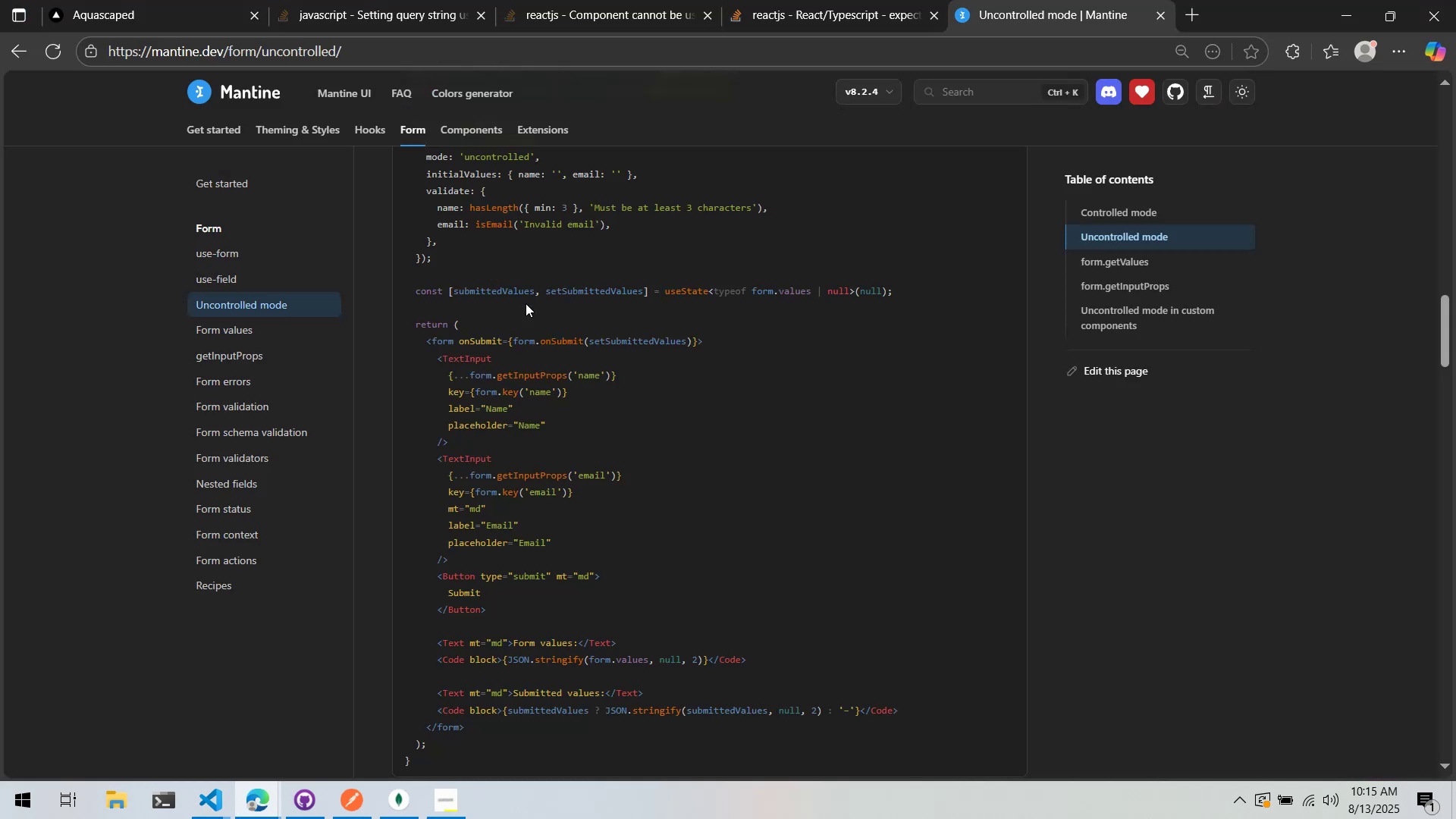 
key(Alt+AltLeft)
 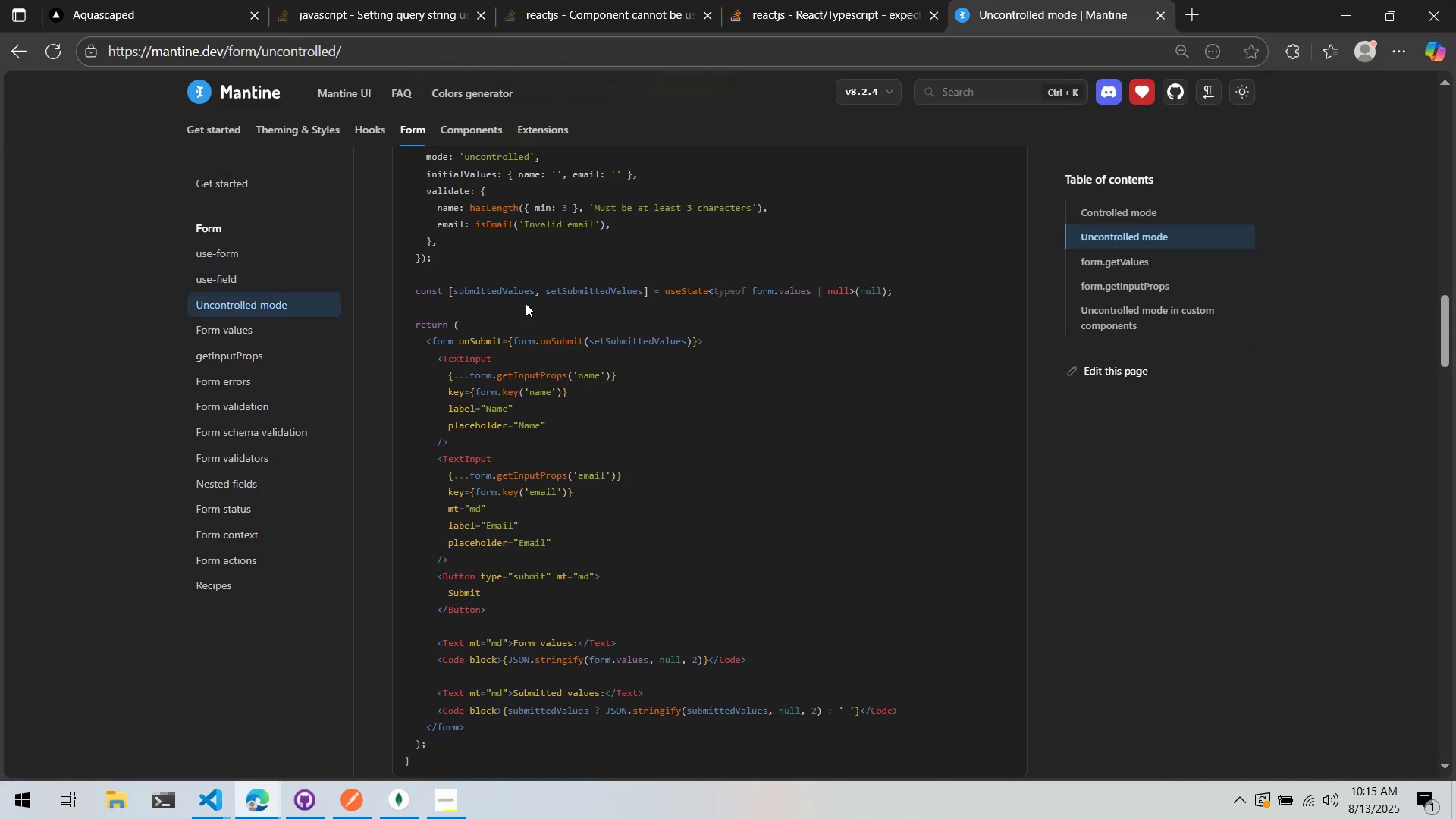 
key(Tab)
type(form.key("name)
 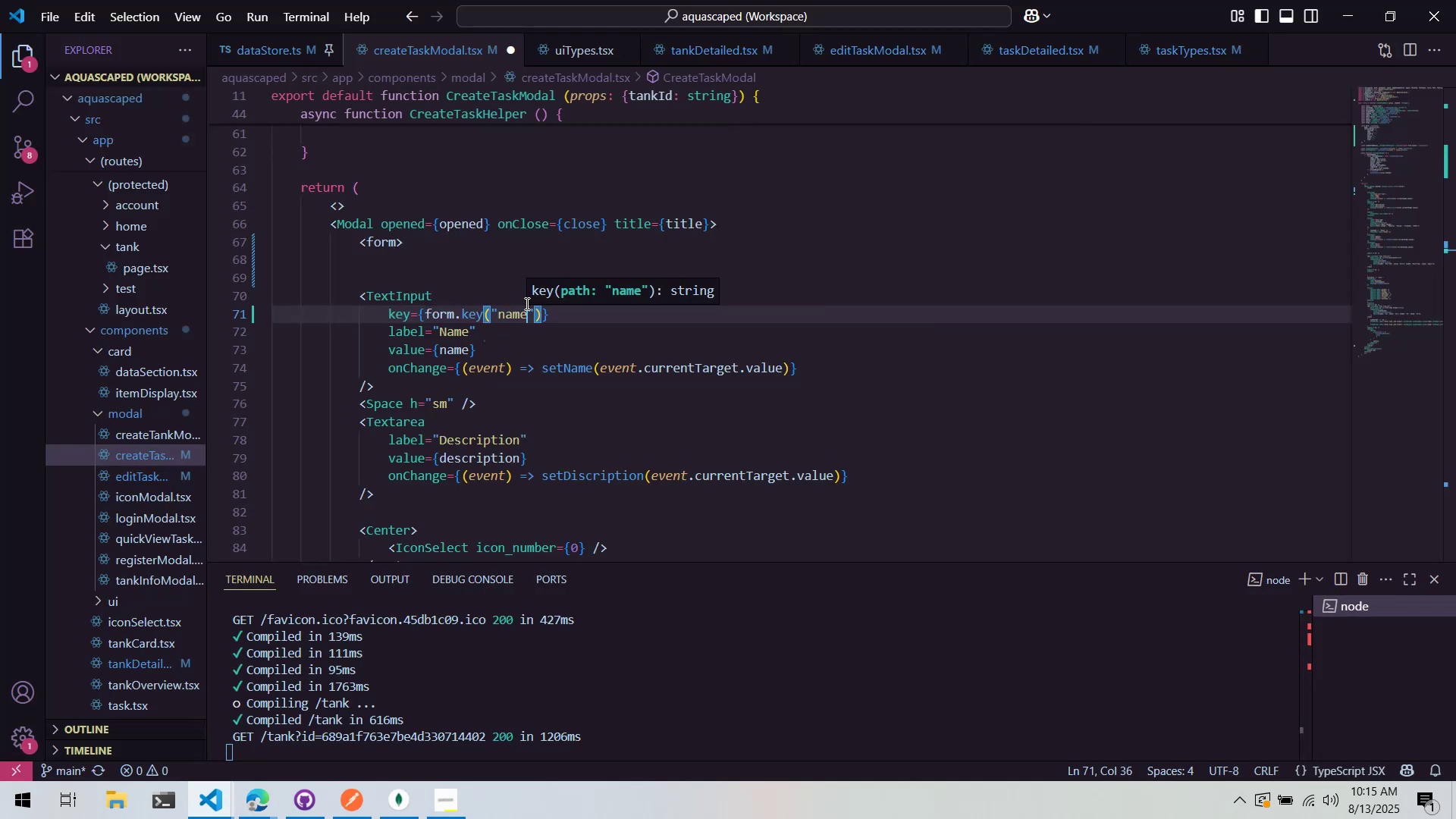 
 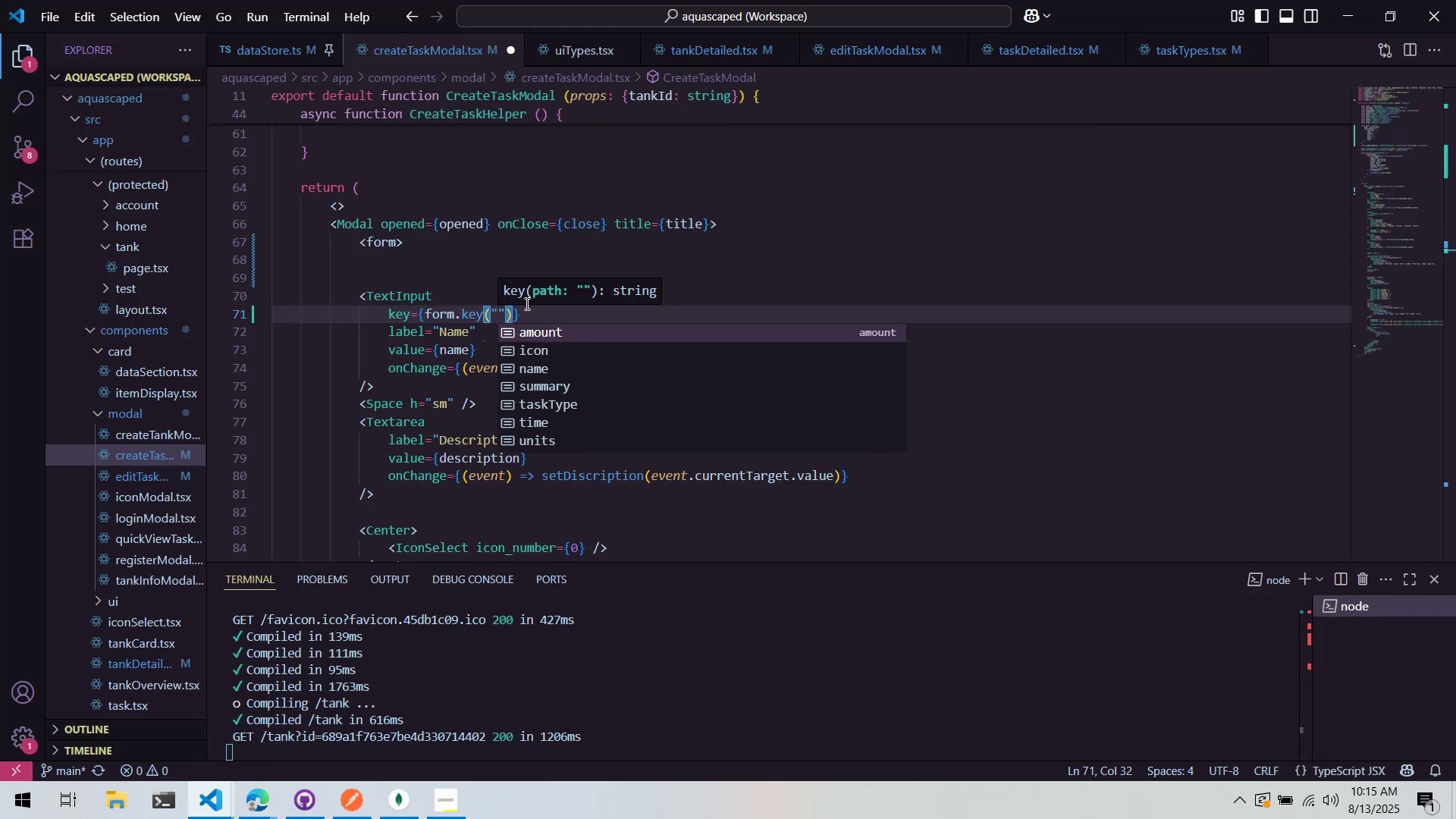 
key(Enter)
 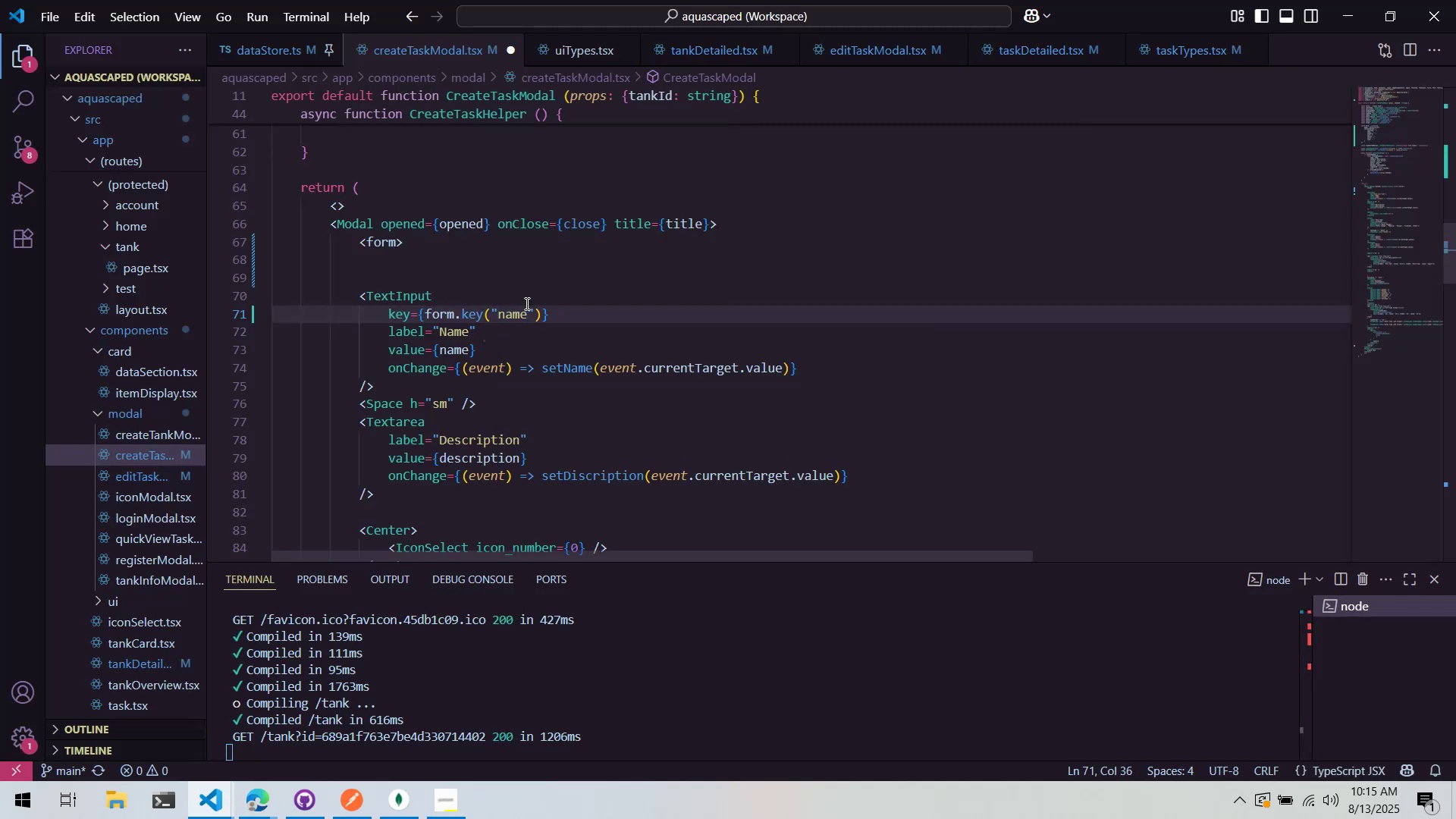 
double_click([576, 309])
 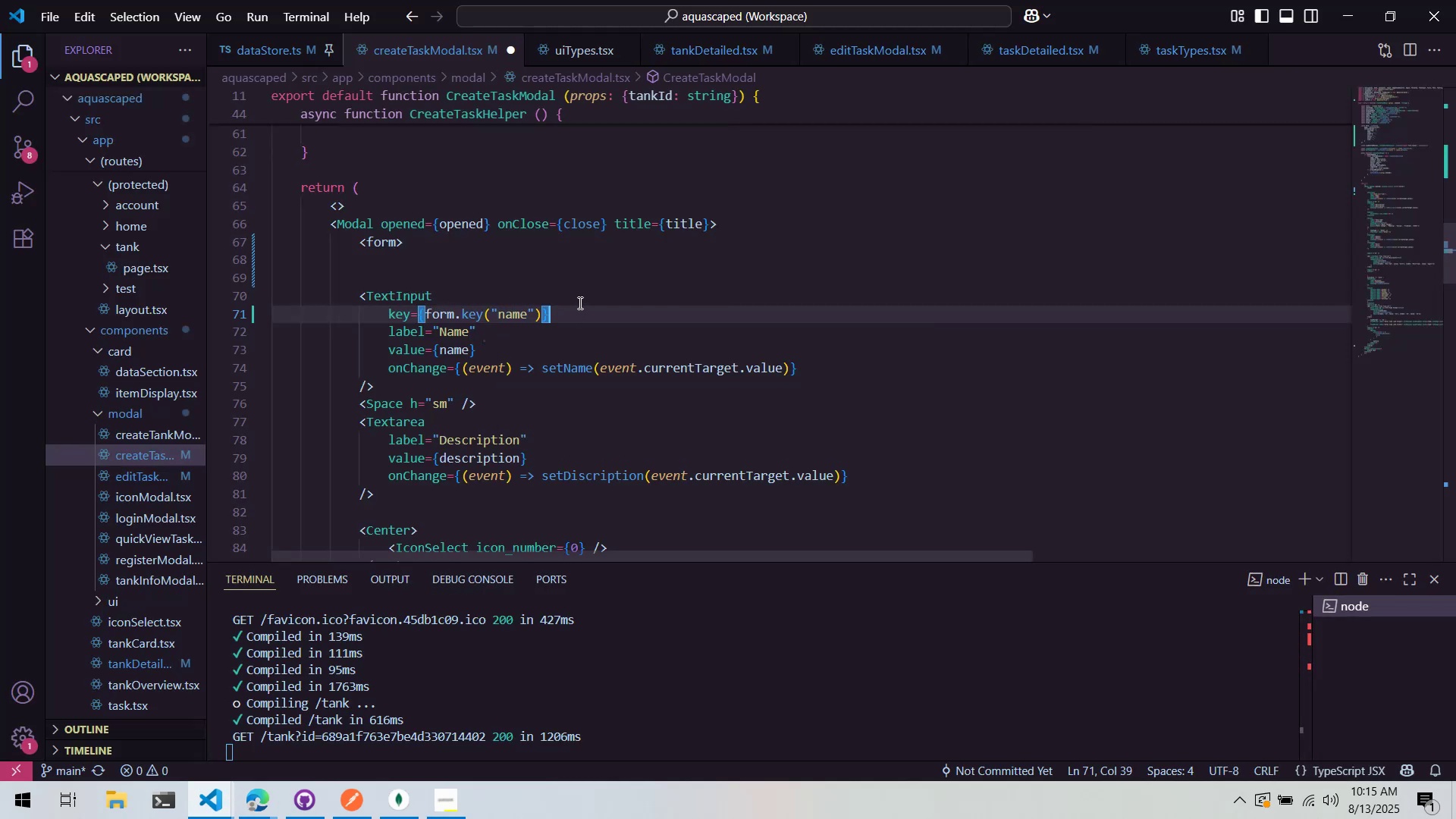 
triple_click([580, 297])
 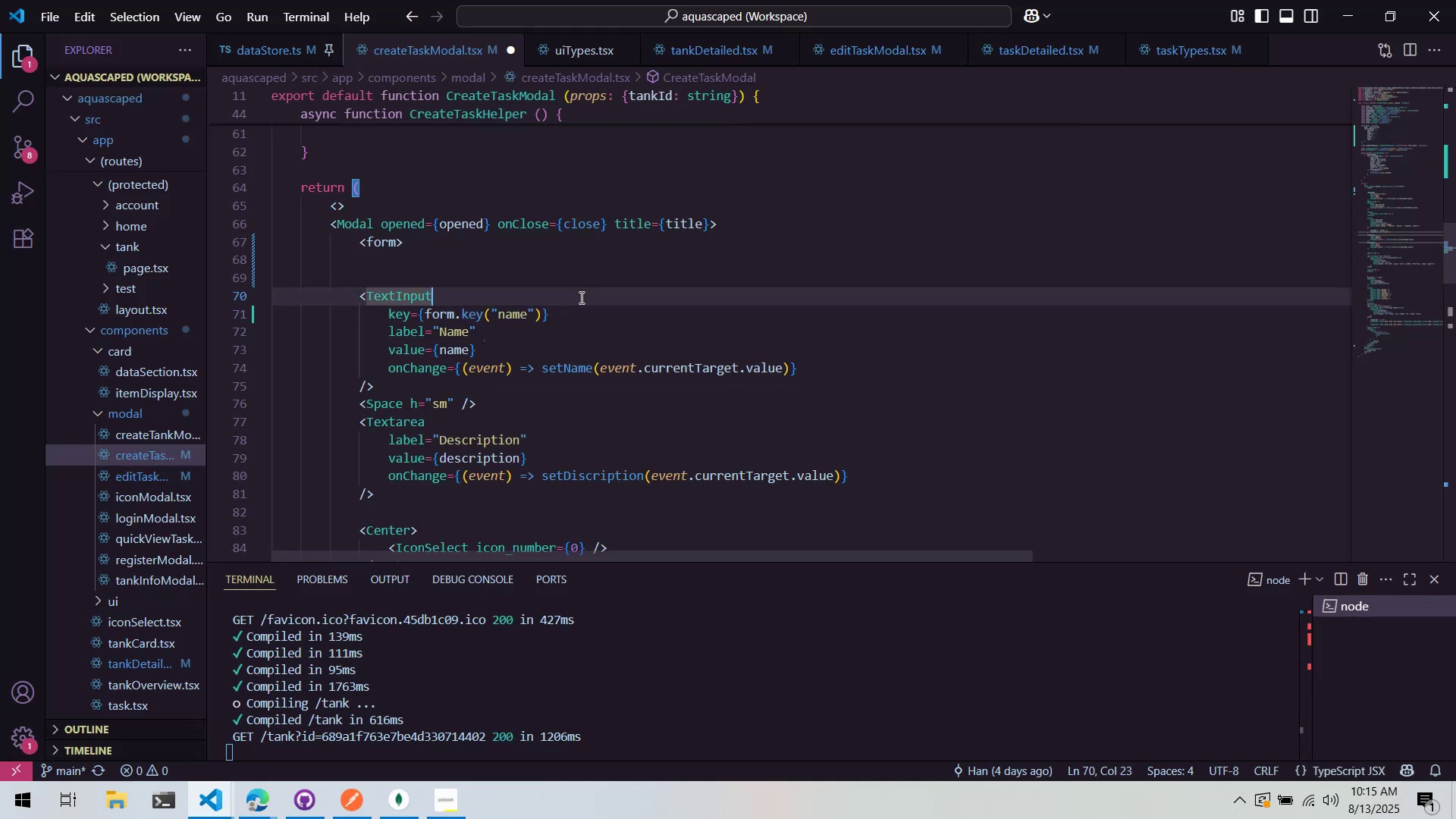 
key(Alt+AltLeft)
 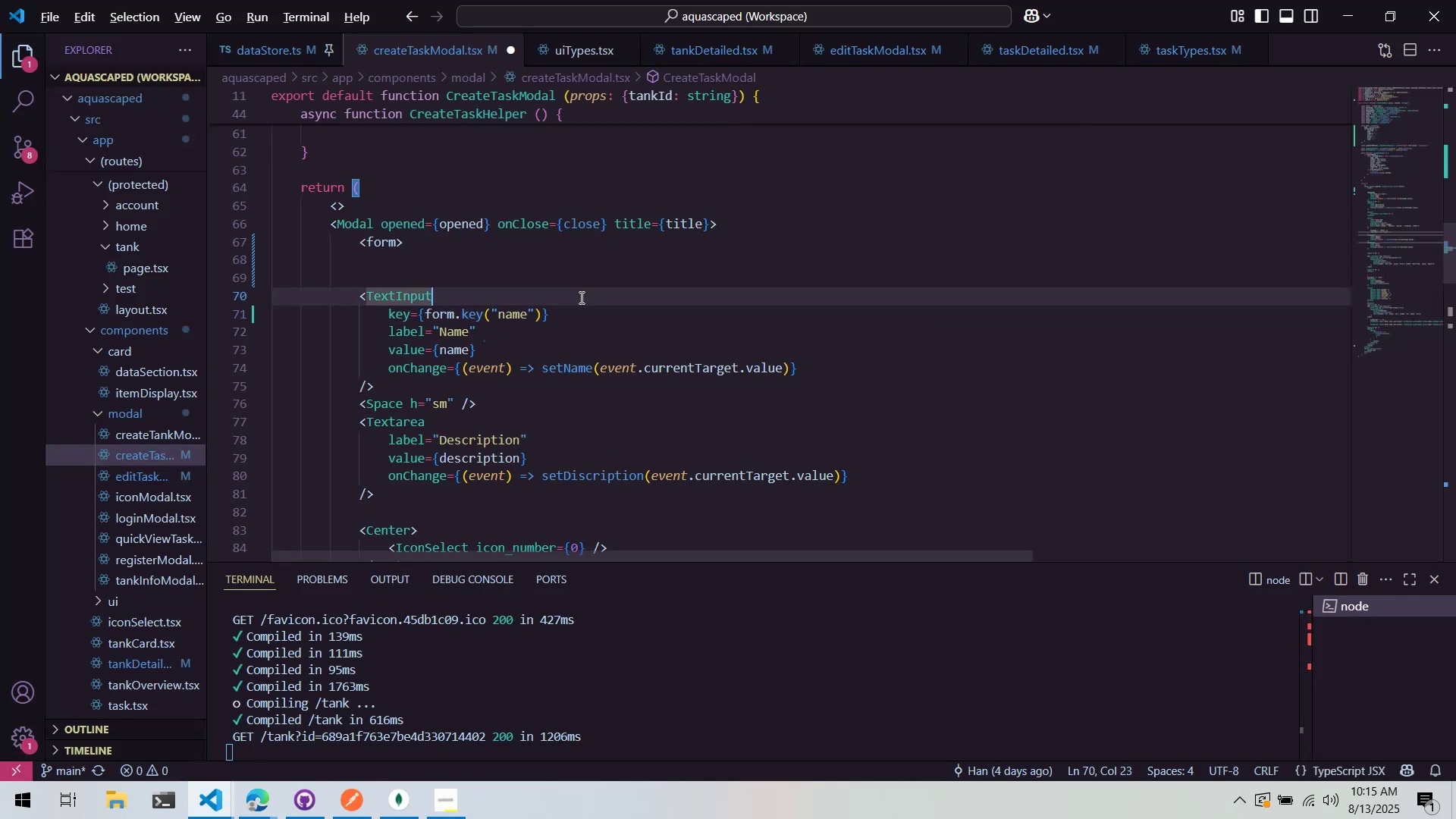 
key(Alt+Tab)
 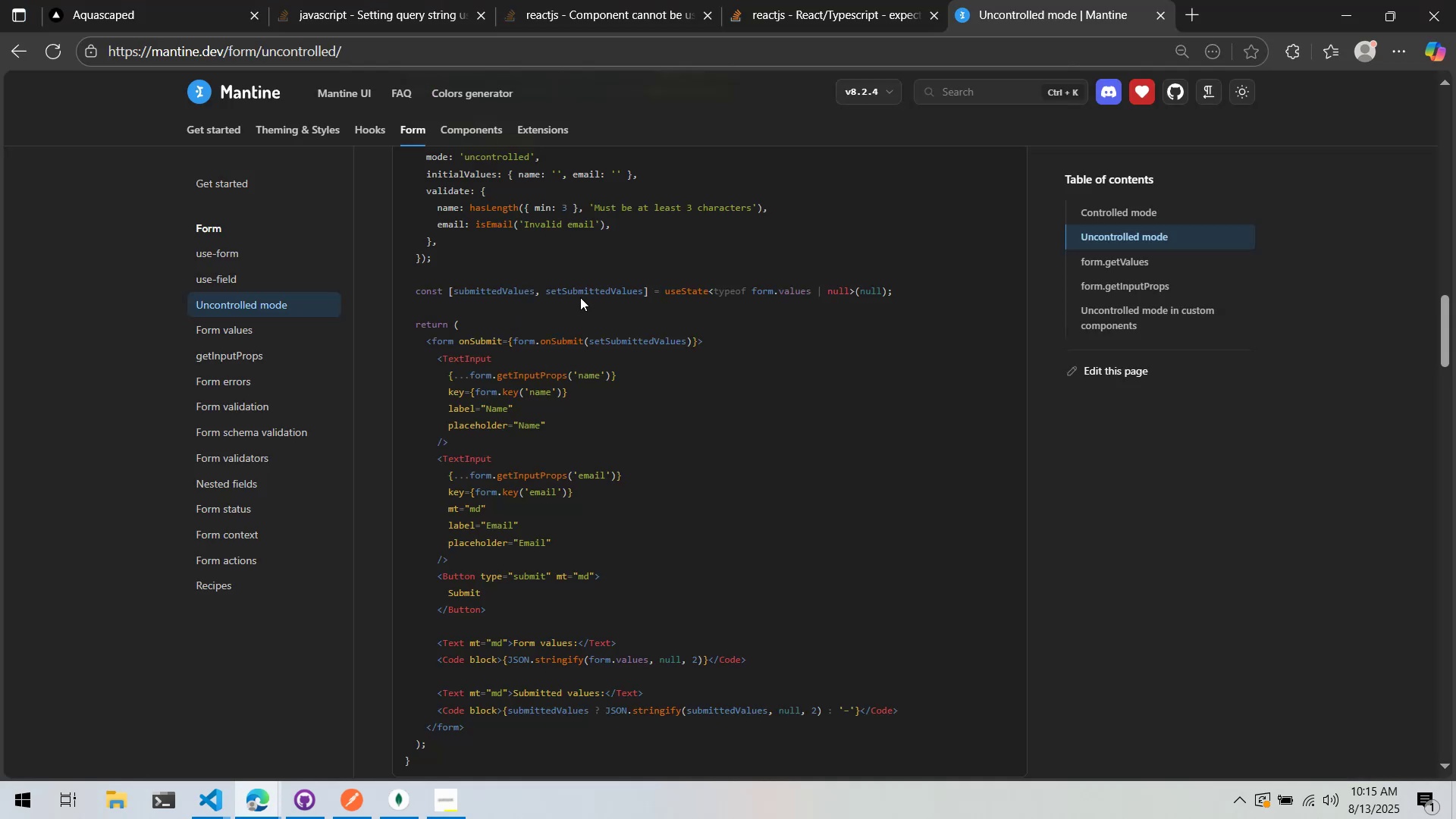 
key(Alt+AltLeft)
 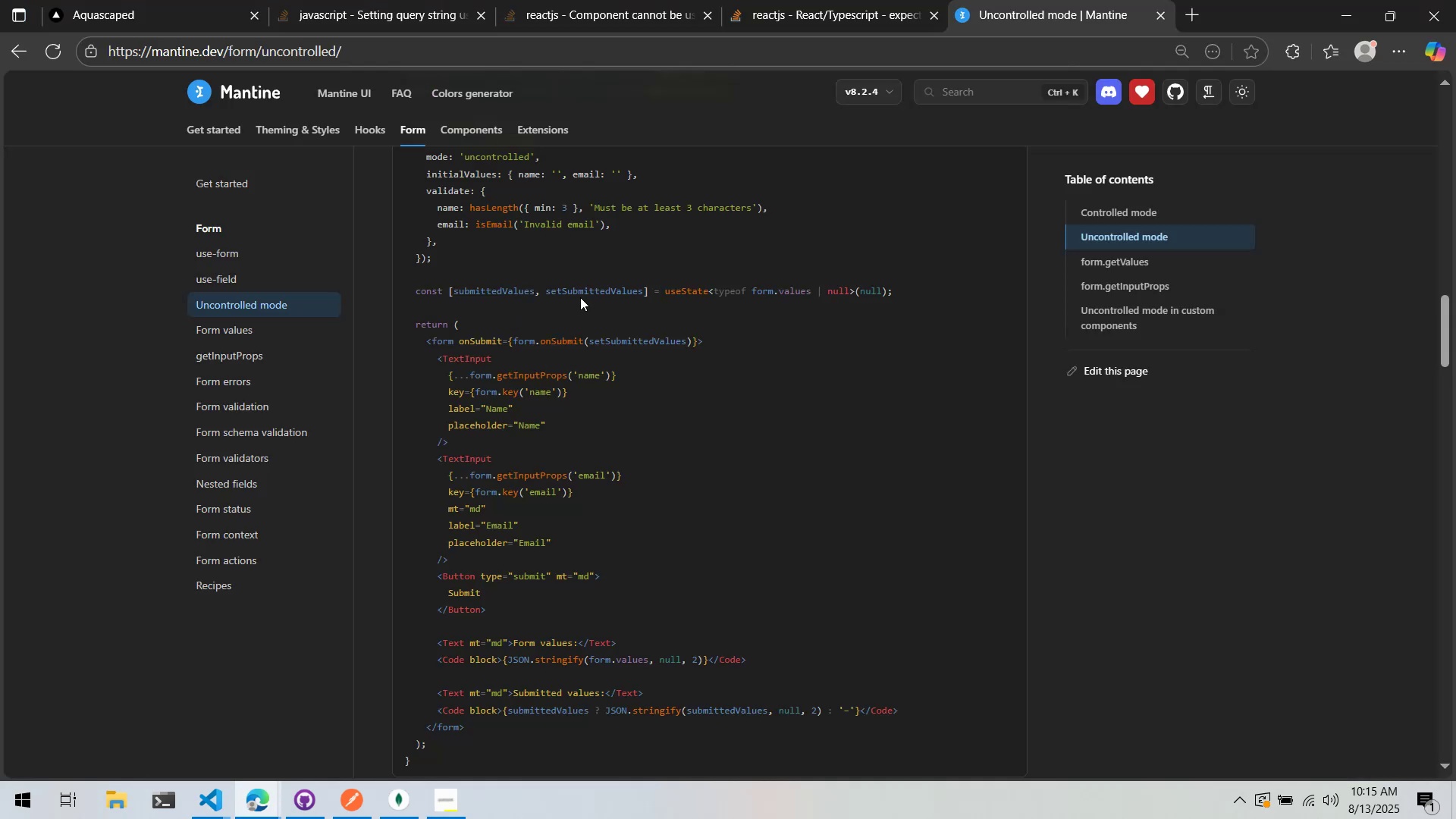 
key(Alt+Tab)
 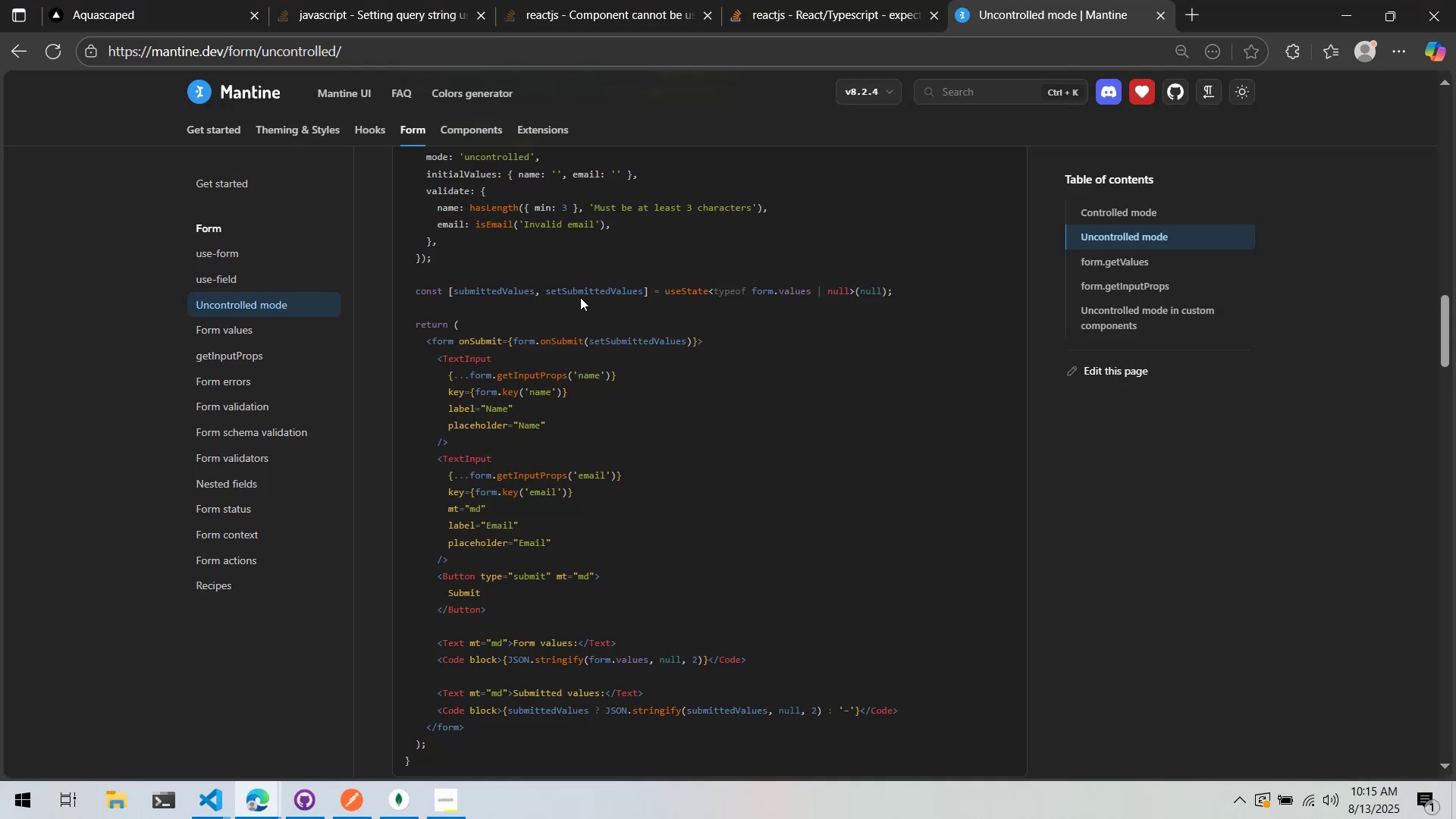 
key(Enter)
 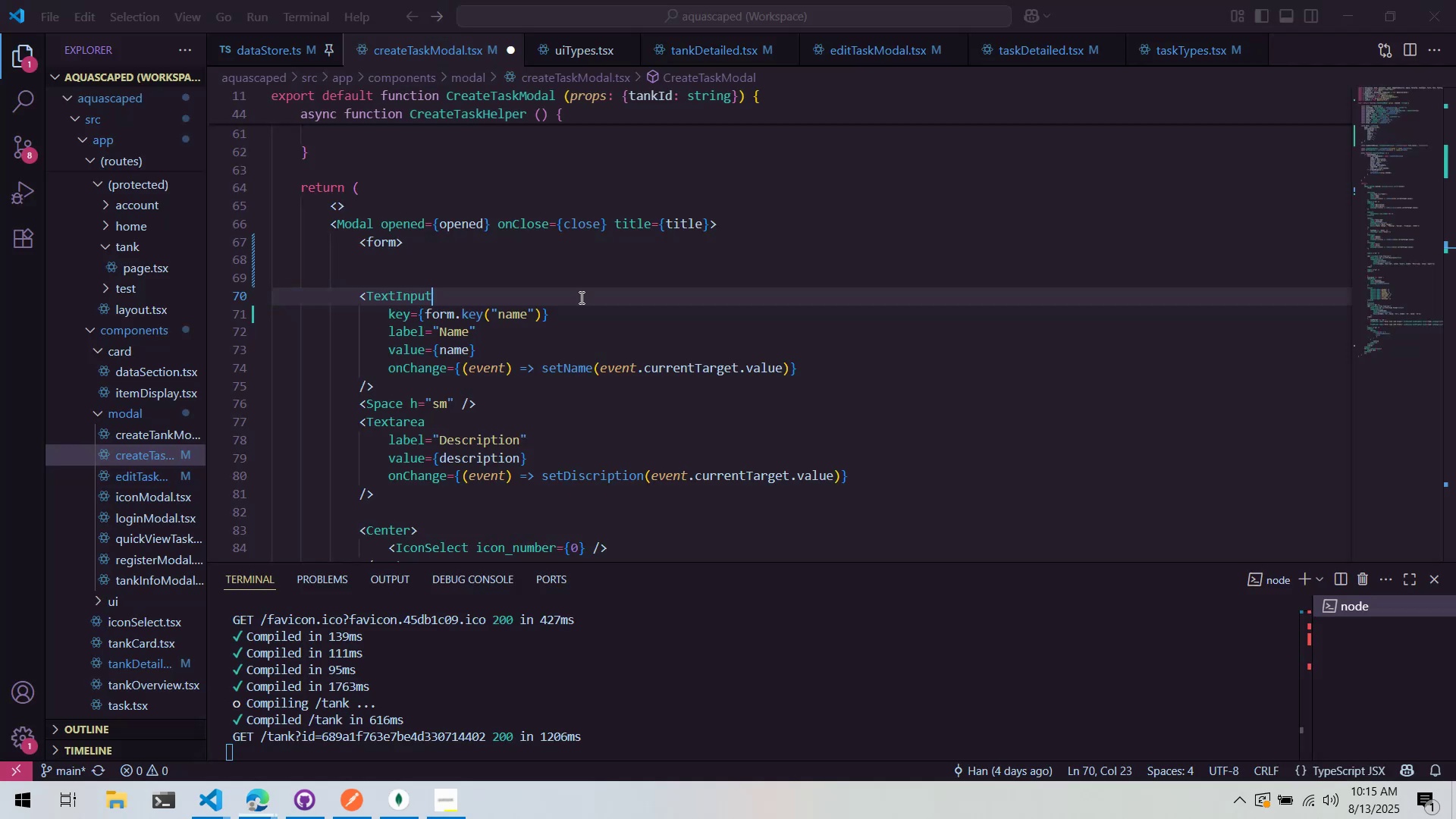 
type({)
key(Backspace)
key(Tab)
type({...form.)
 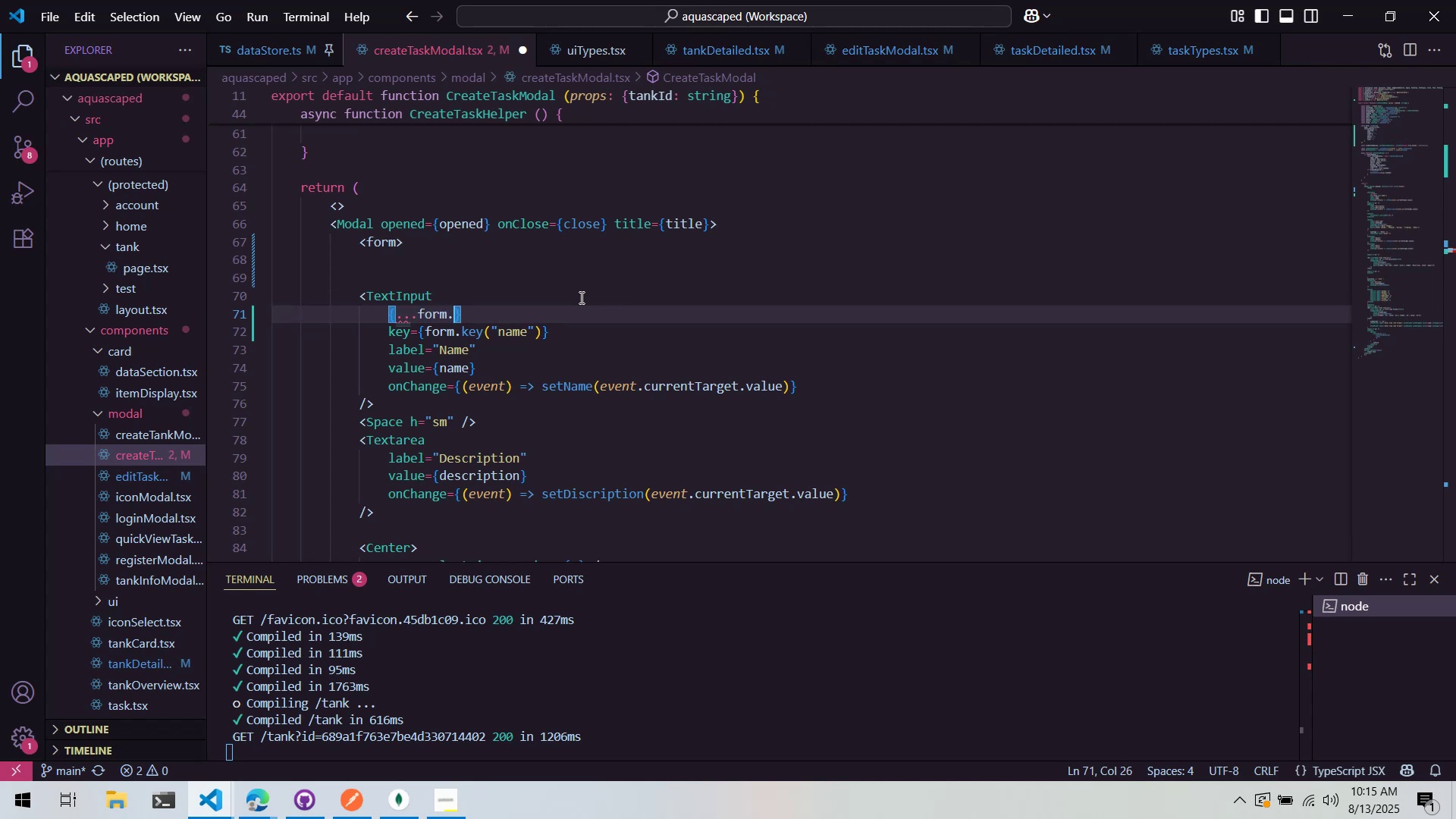 
key(Alt+AltLeft)
 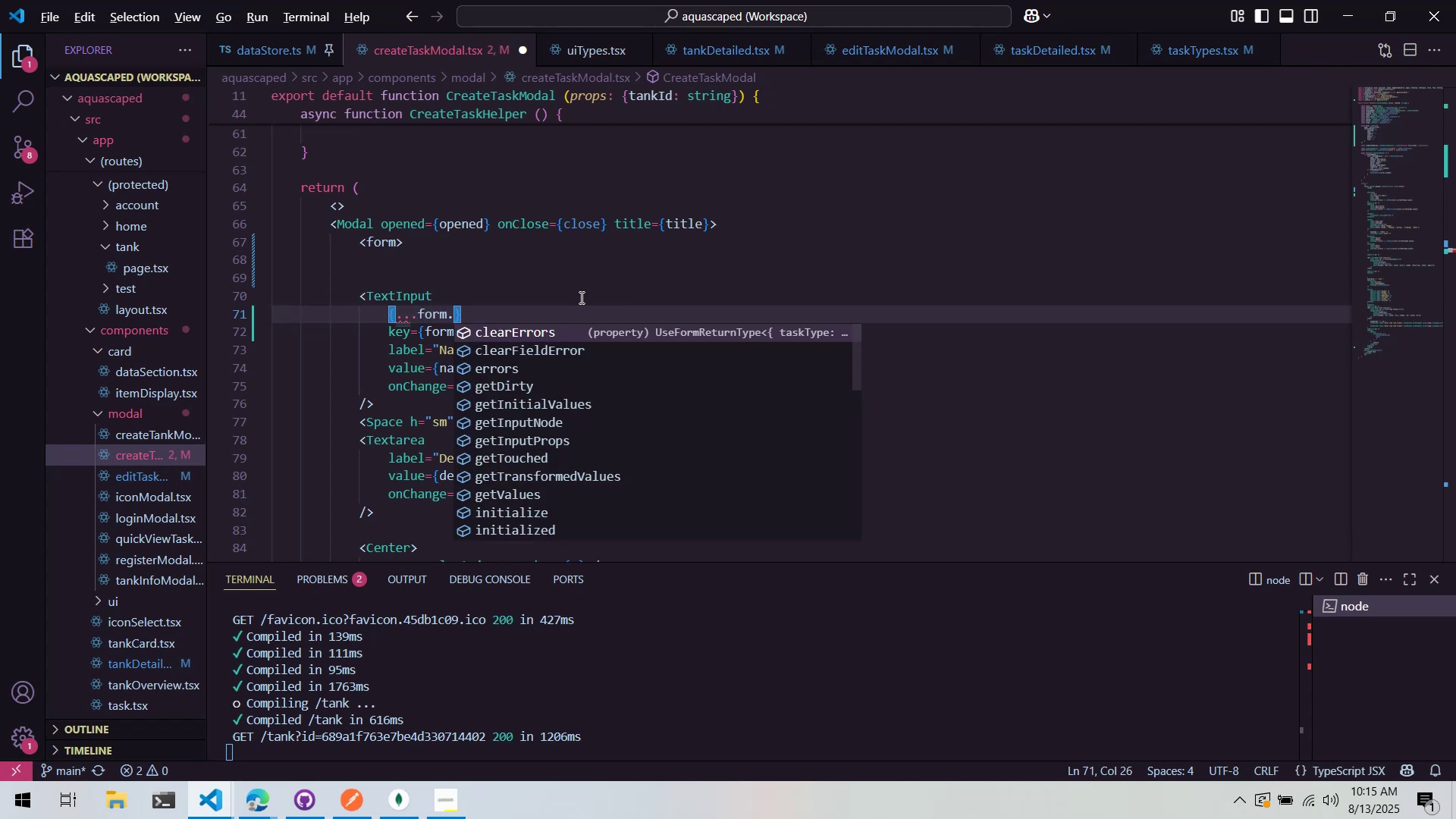 
key(Alt+Tab)
 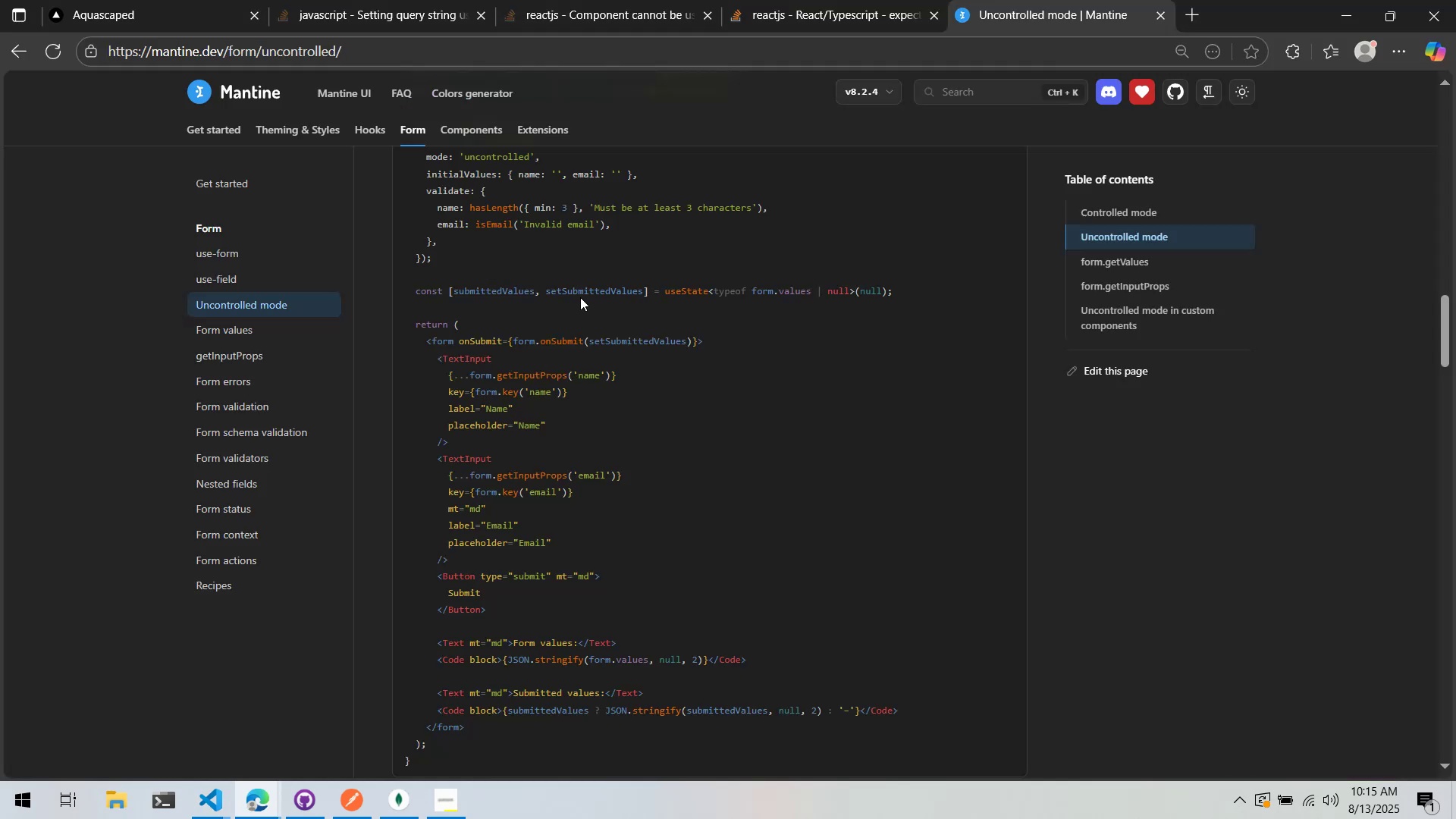 
key(Alt+AltLeft)
 